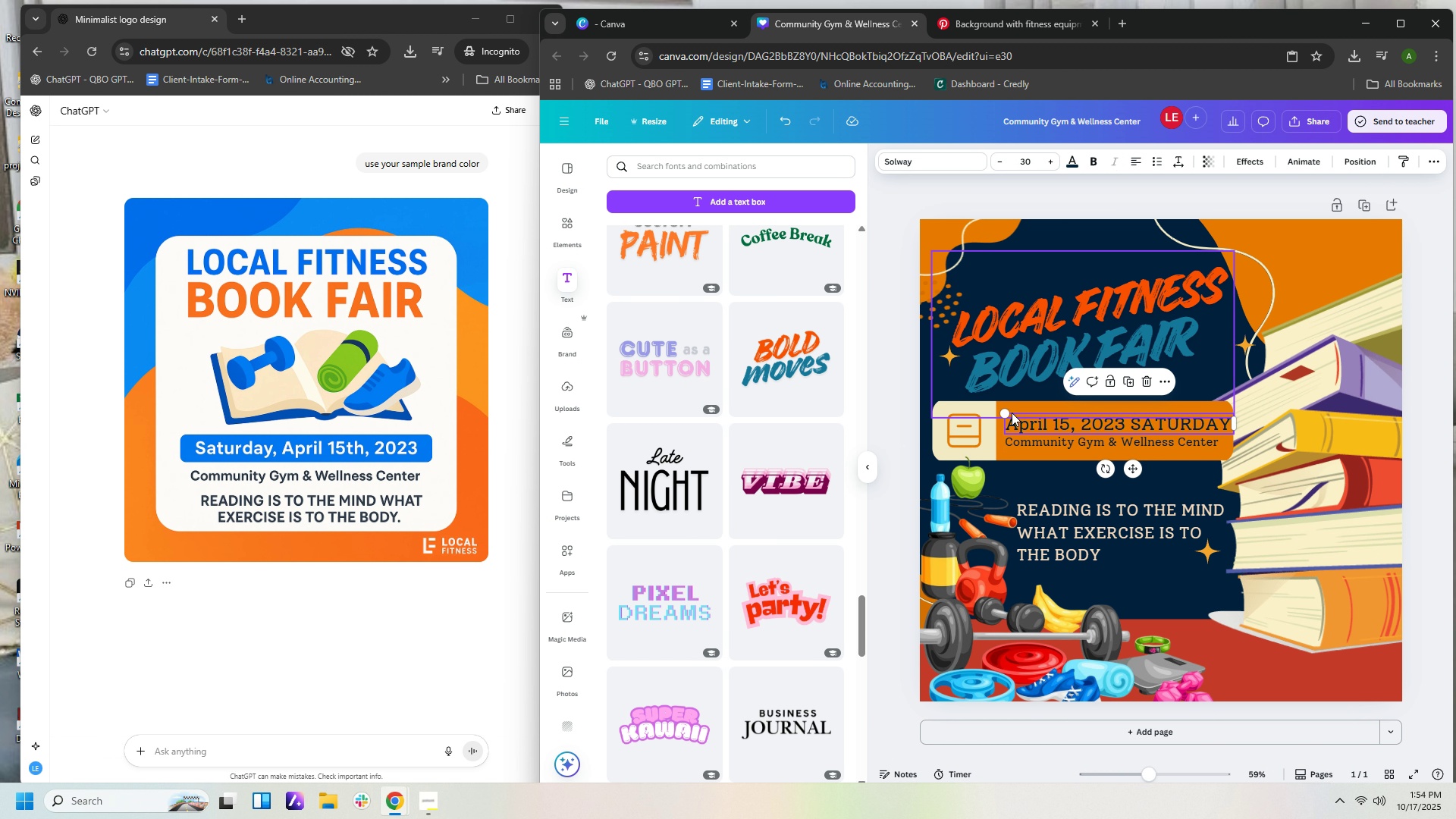 
left_click_drag(start_coordinate=[1007, 413], to_coordinate=[1013, 415])
 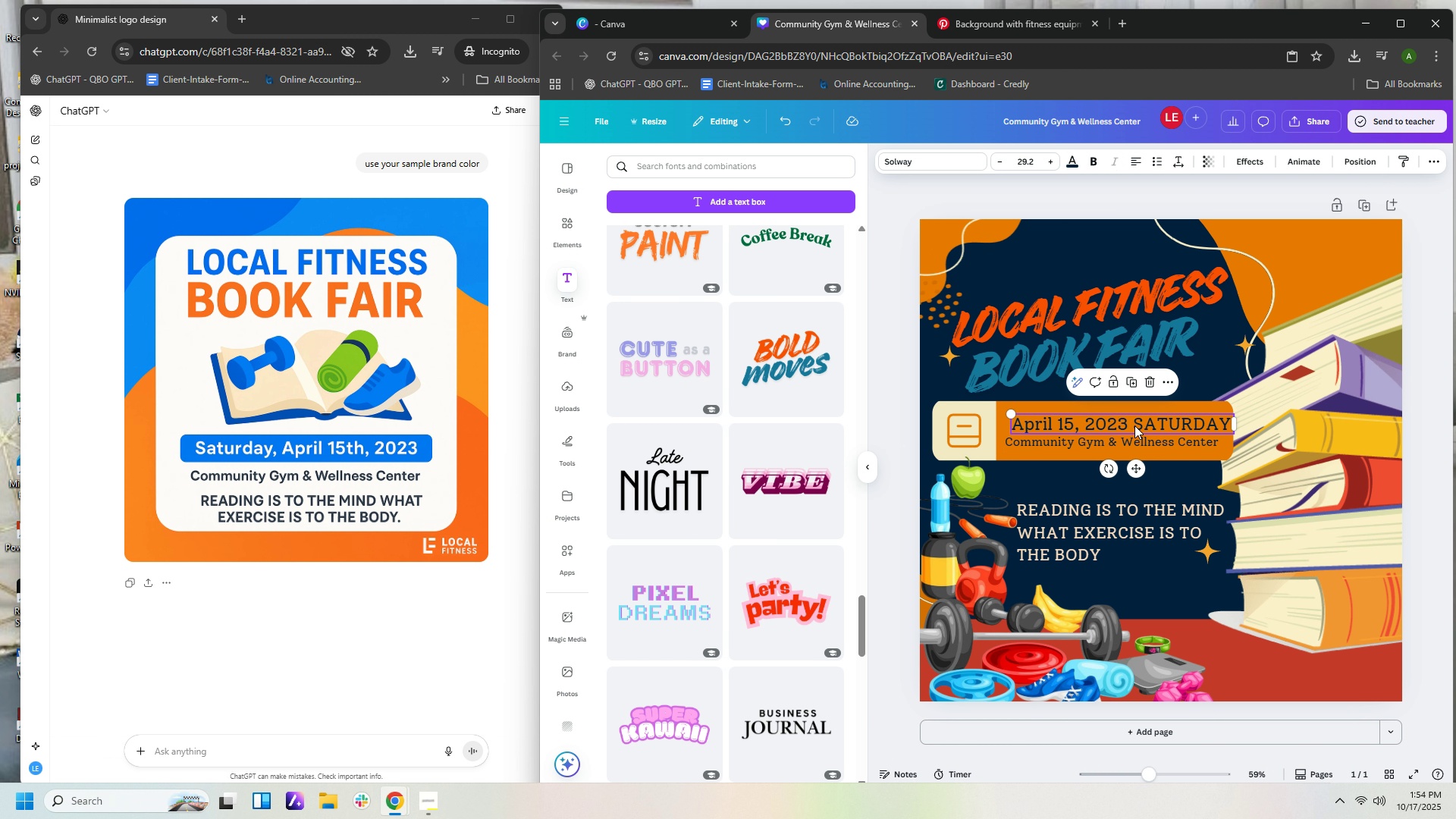 
left_click_drag(start_coordinate=[1137, 425], to_coordinate=[1128, 425])
 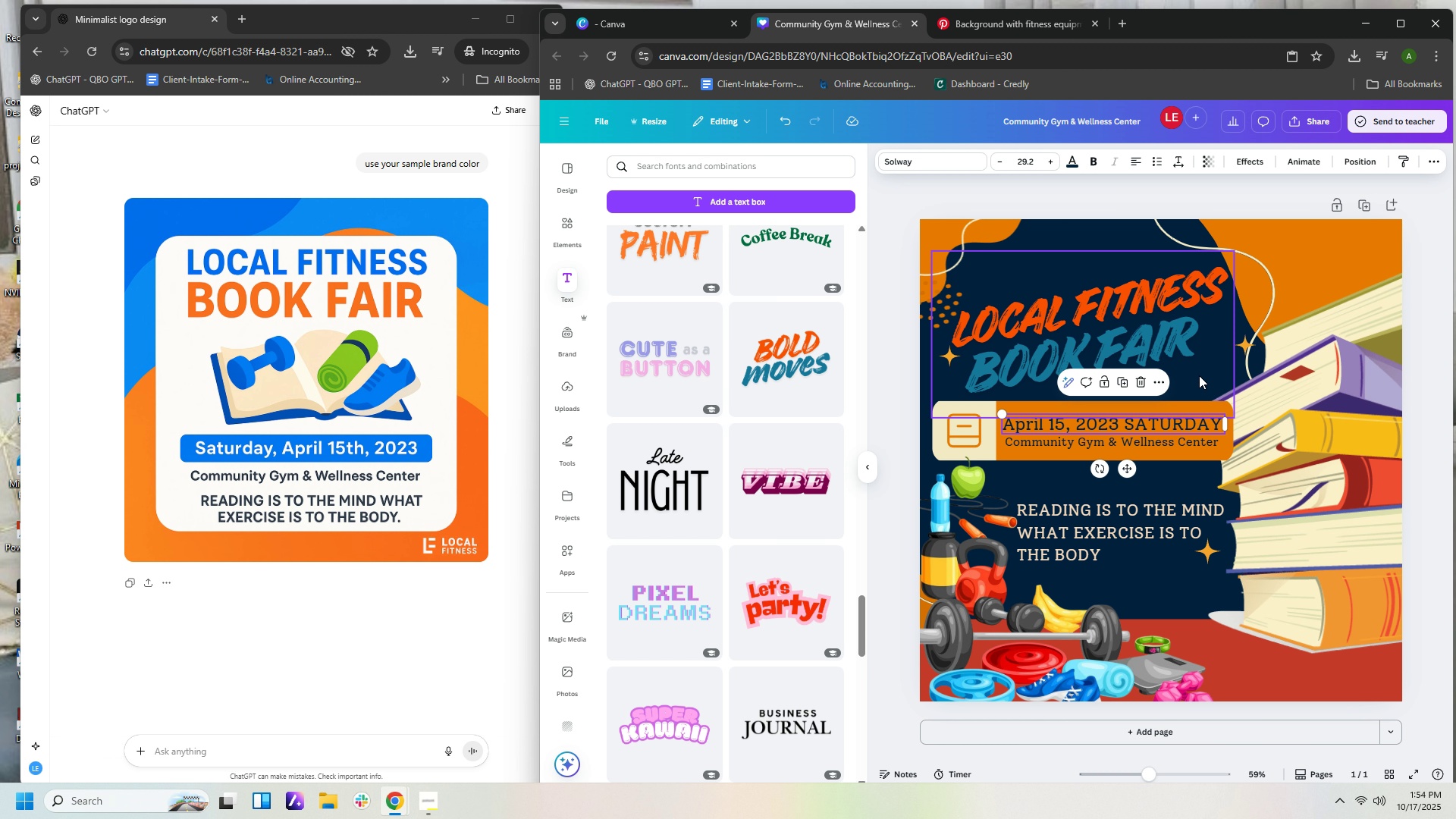 
left_click([1199, 375])
 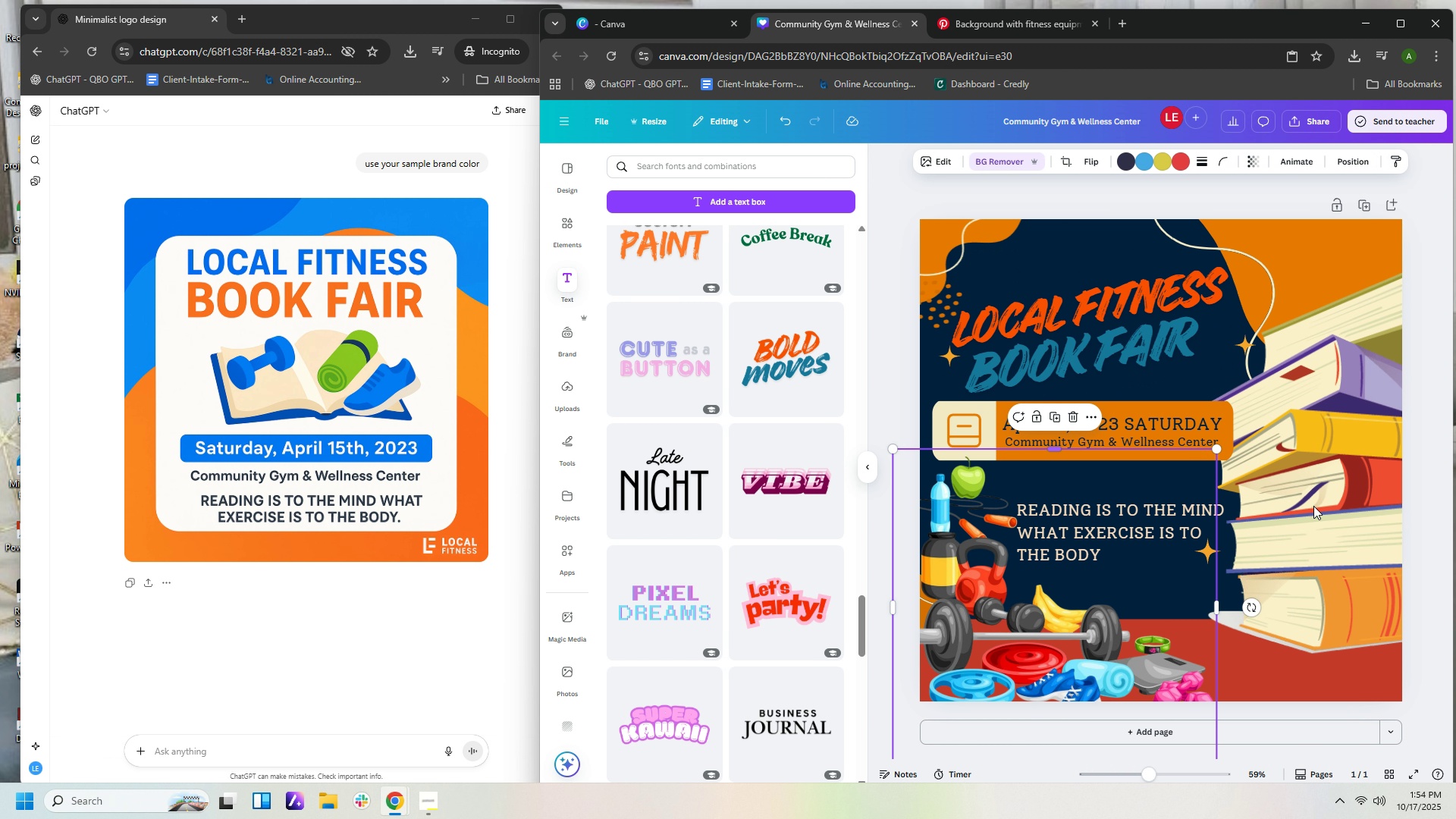 
double_click([1409, 574])
 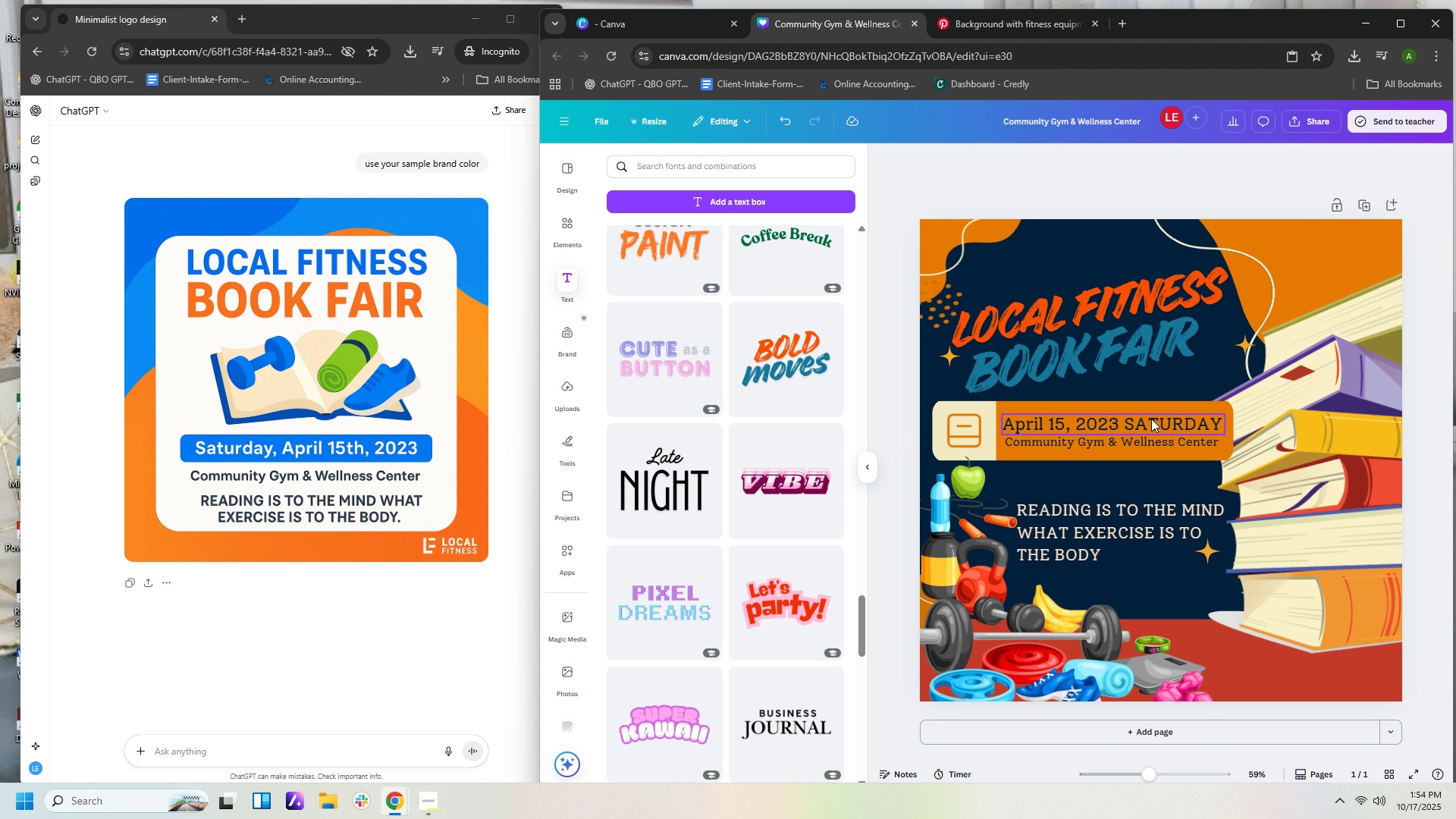 
wait(18.59)
 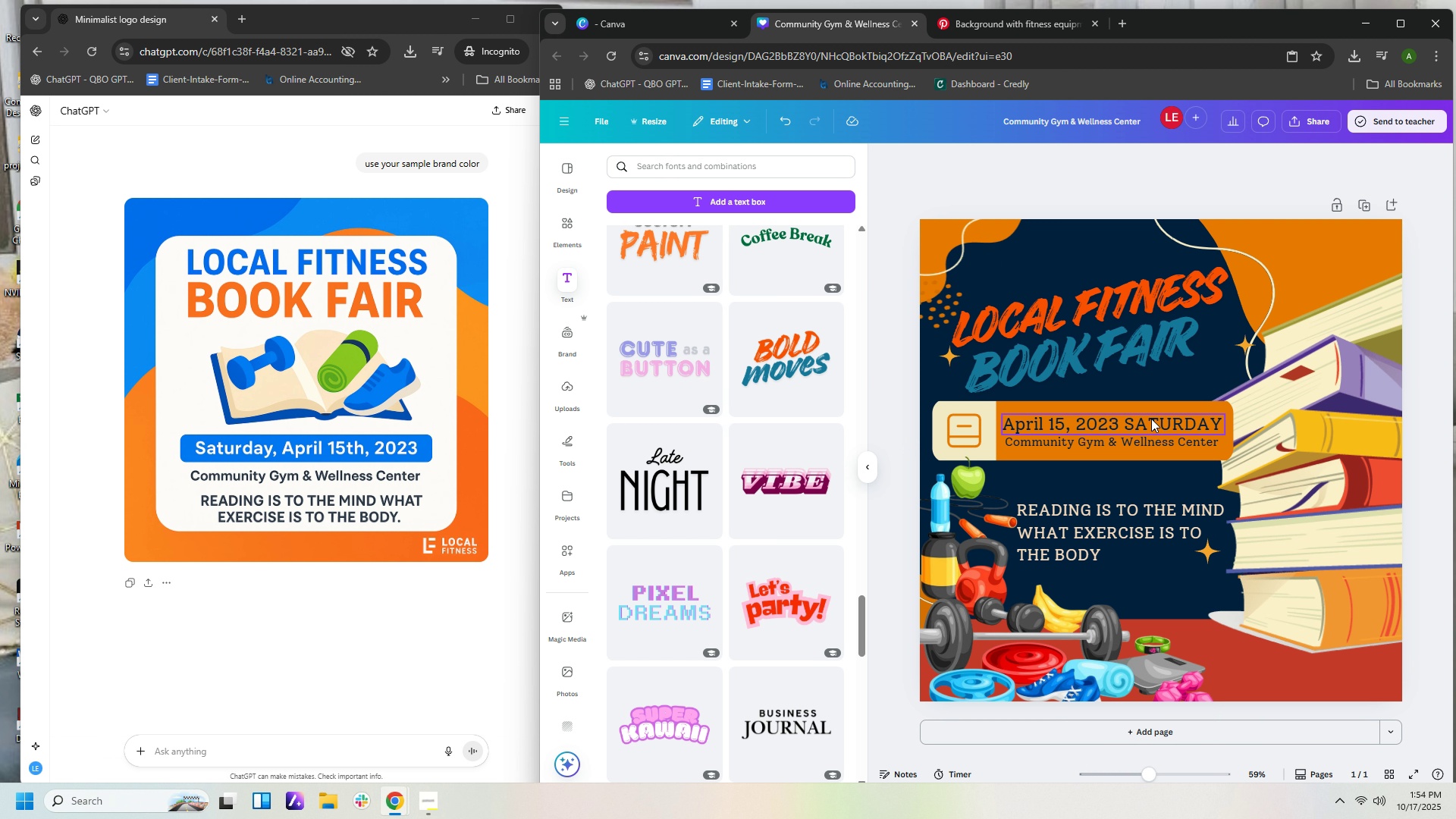 
scroll: coordinate [787, 523], scroll_direction: down, amount: 7.0
 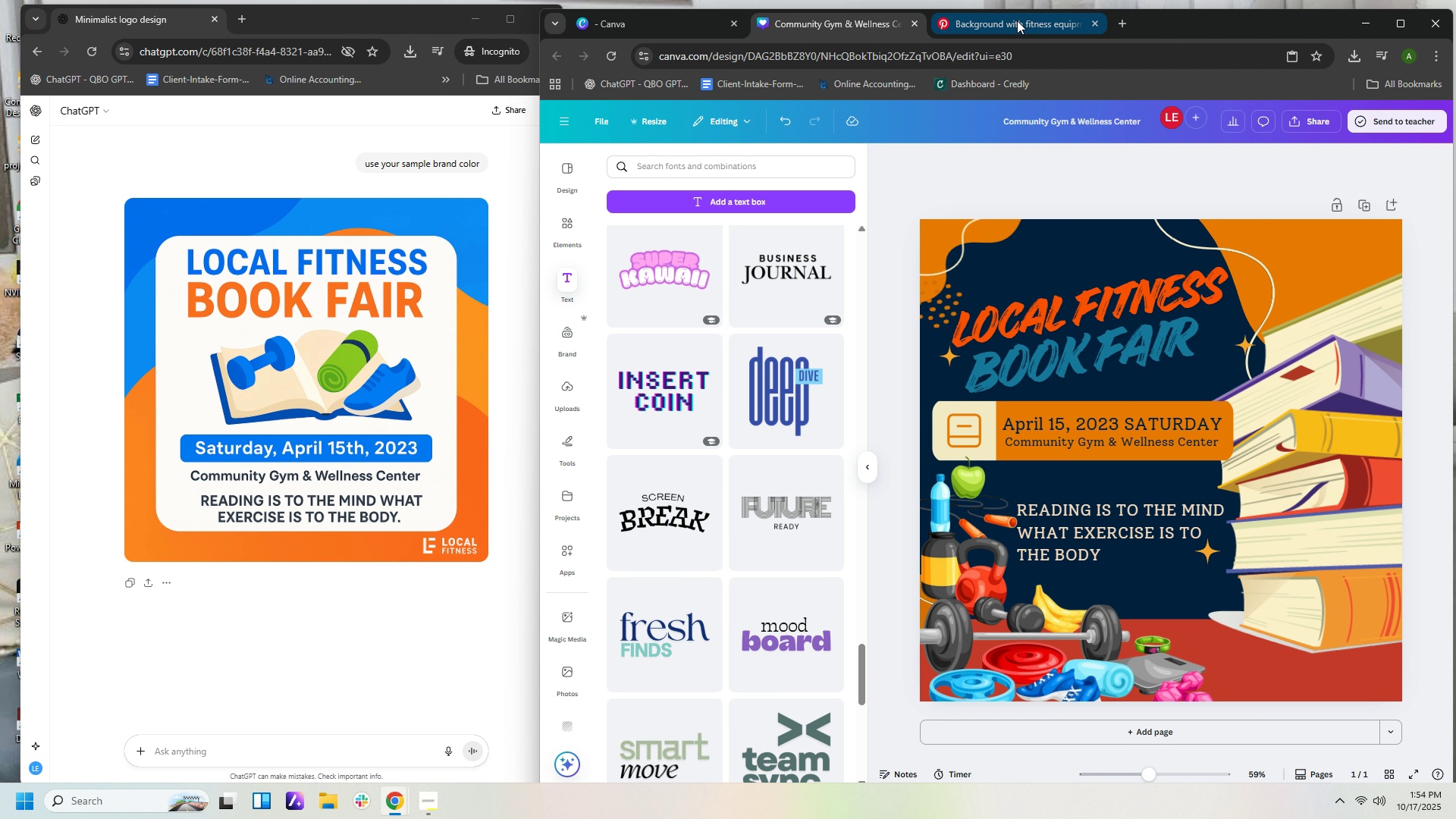 
left_click([1017, 19])
 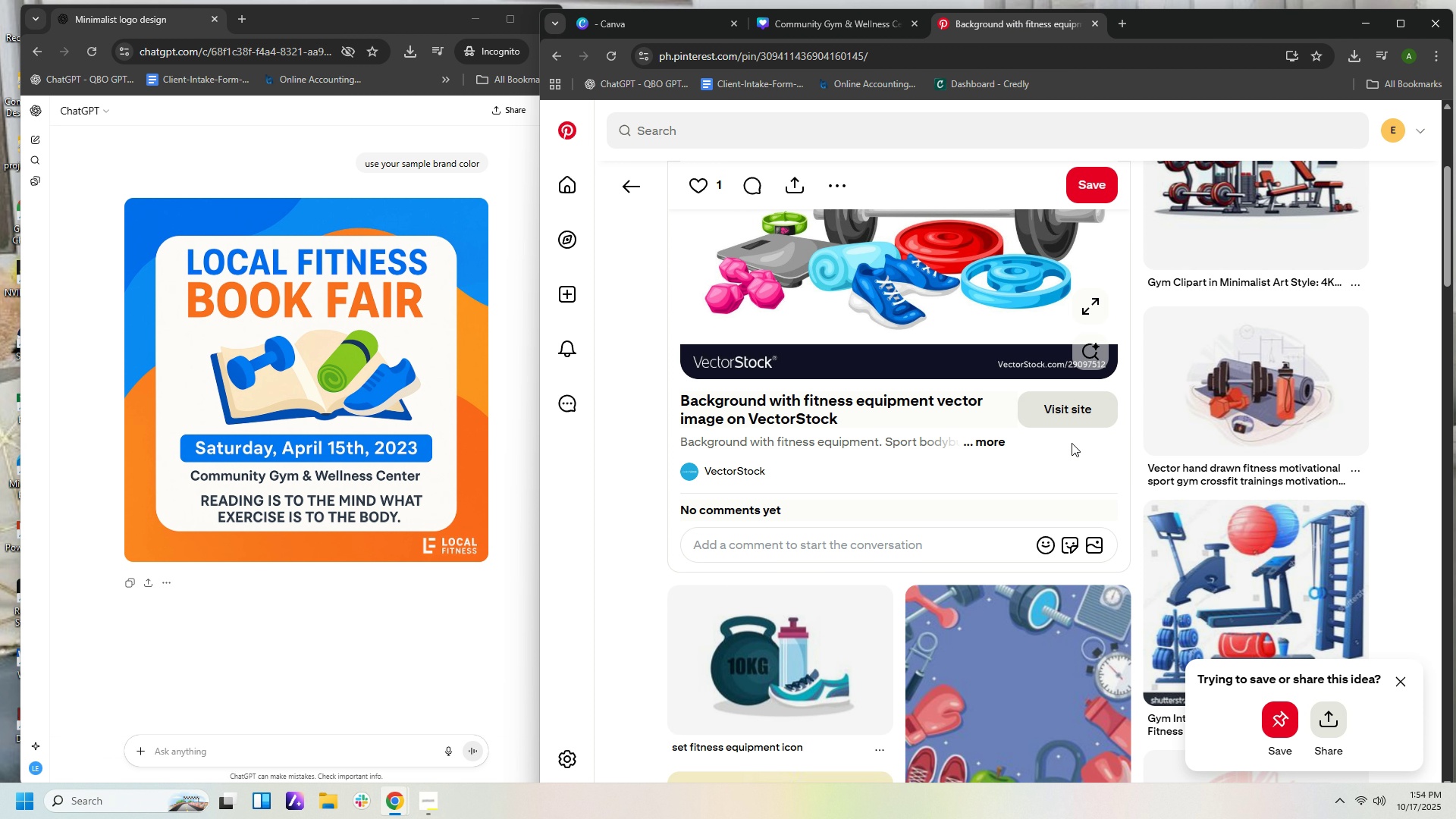 
scroll: coordinate [1099, 510], scroll_direction: down, amount: 9.0
 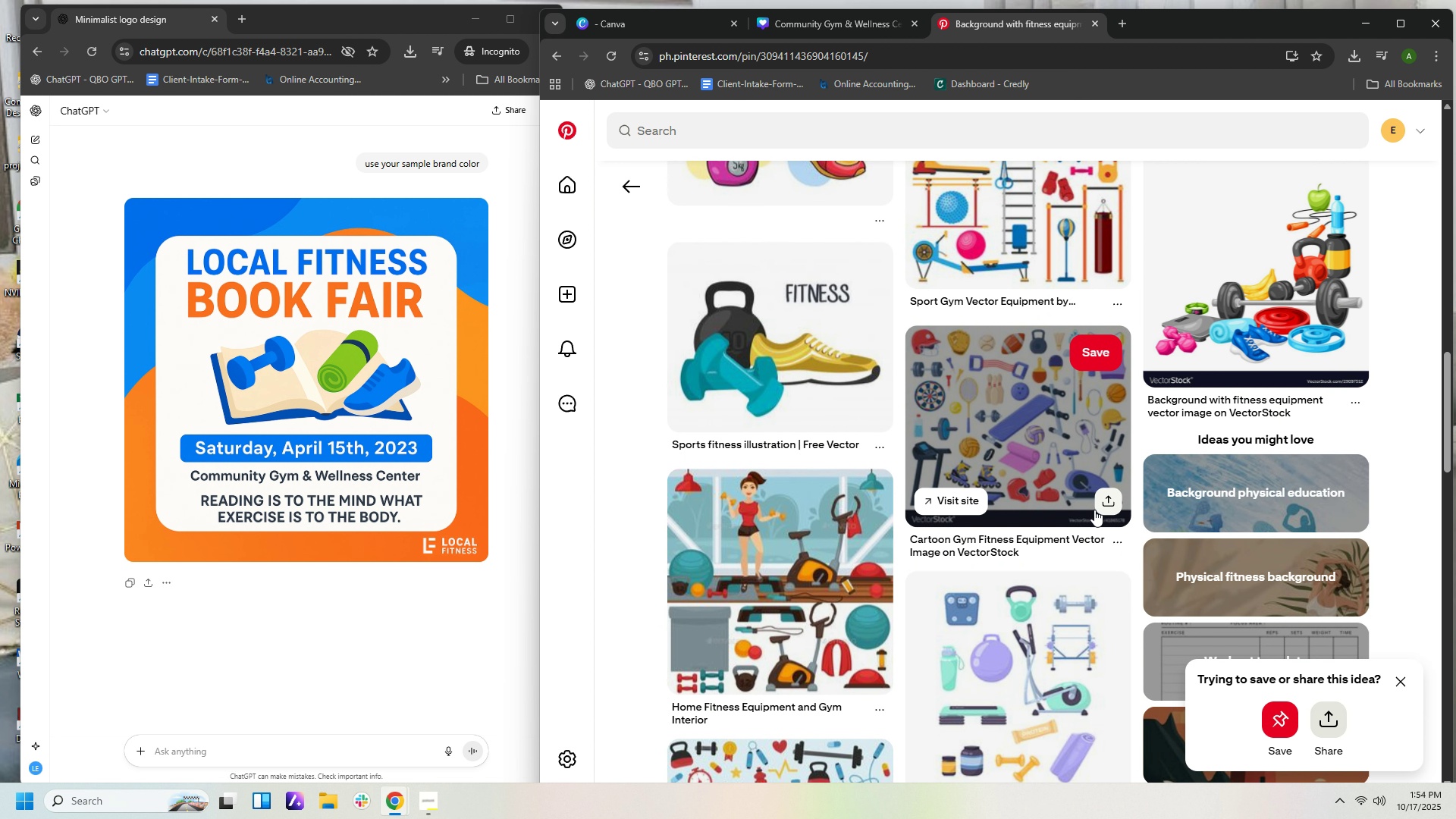 
left_click([752, 365])
 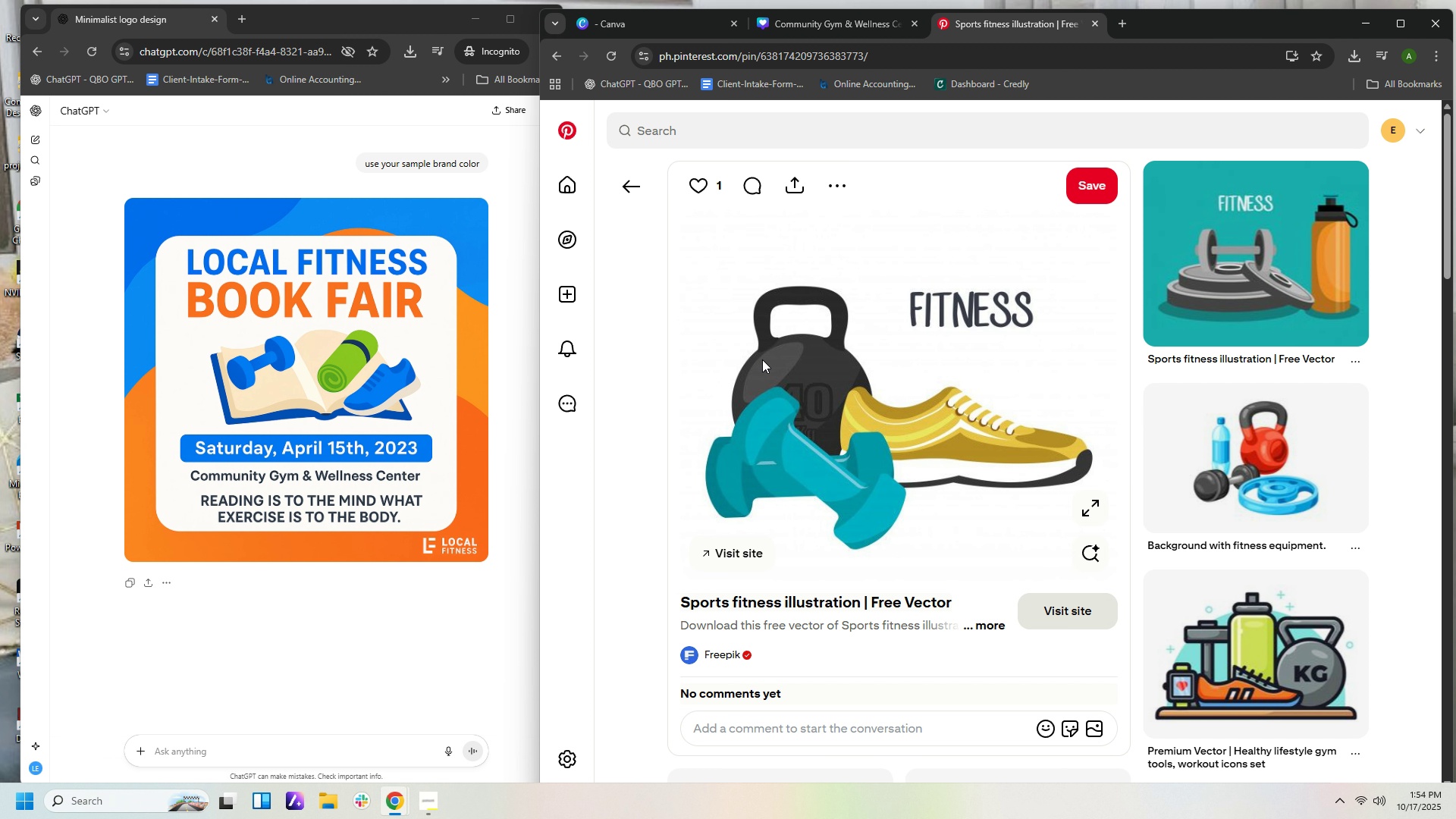 
wait(6.67)
 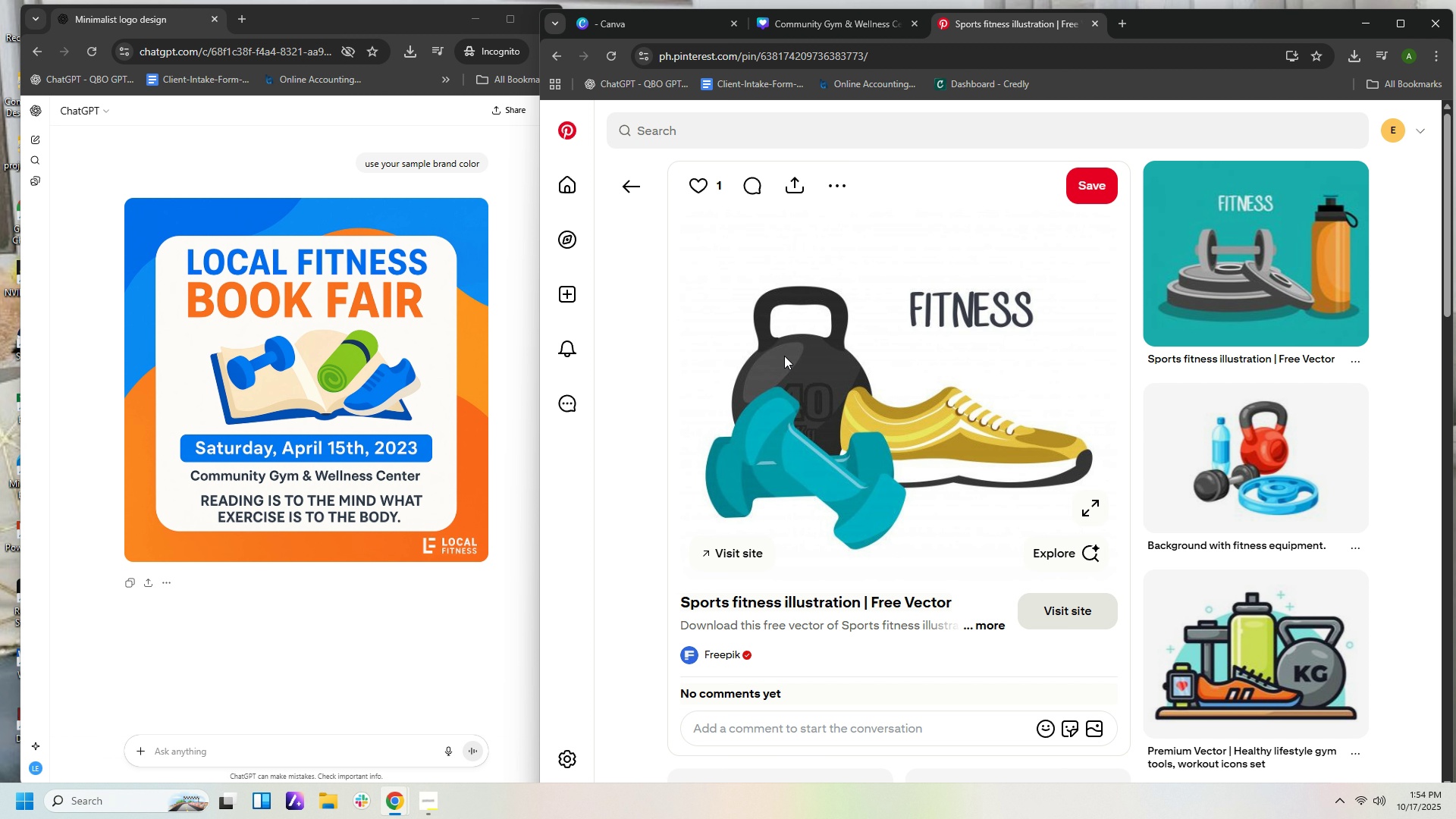 
scroll: coordinate [970, 599], scroll_direction: down, amount: 11.0
 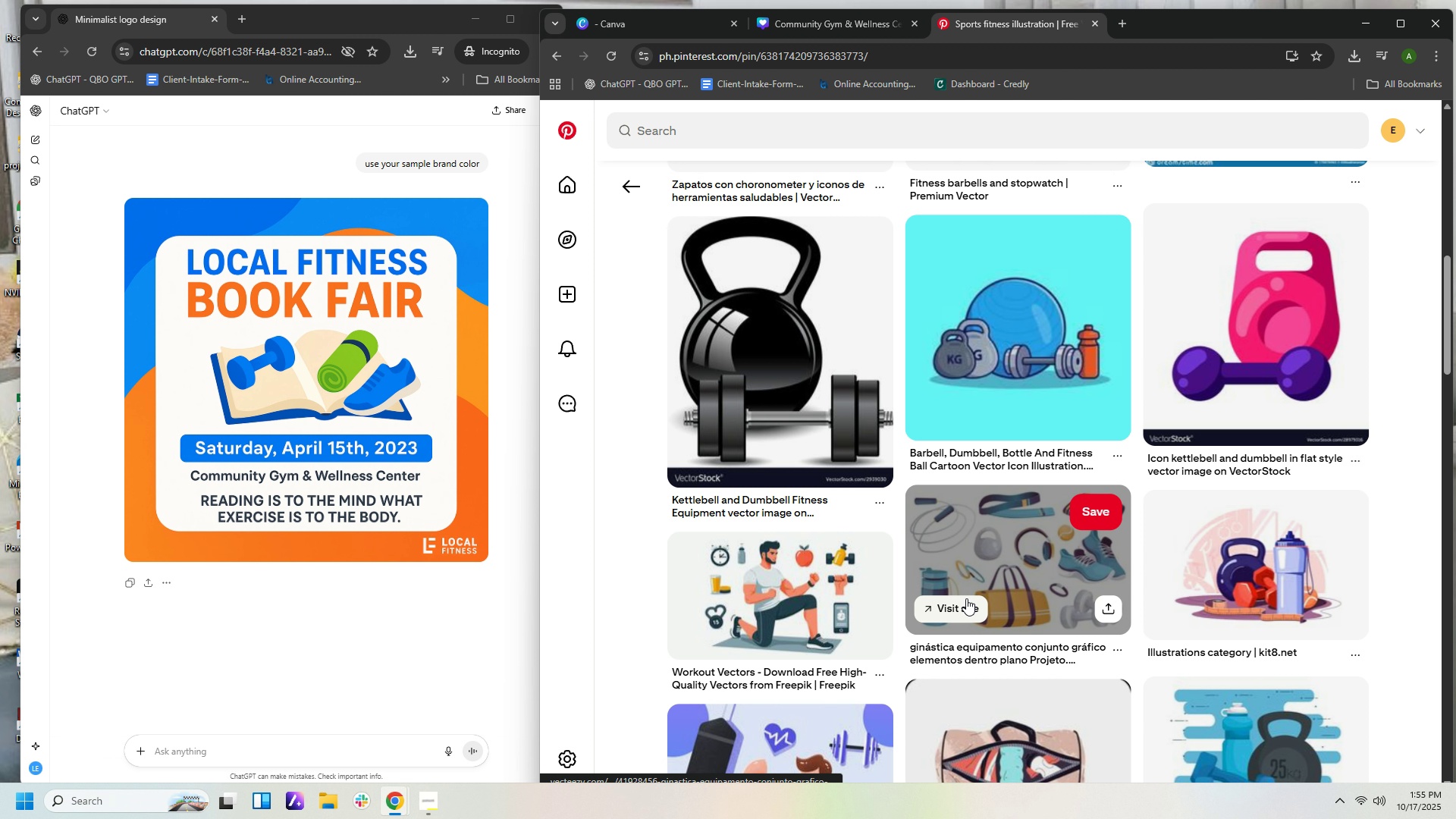 
scroll: coordinate [968, 593], scroll_direction: up, amount: 12.0
 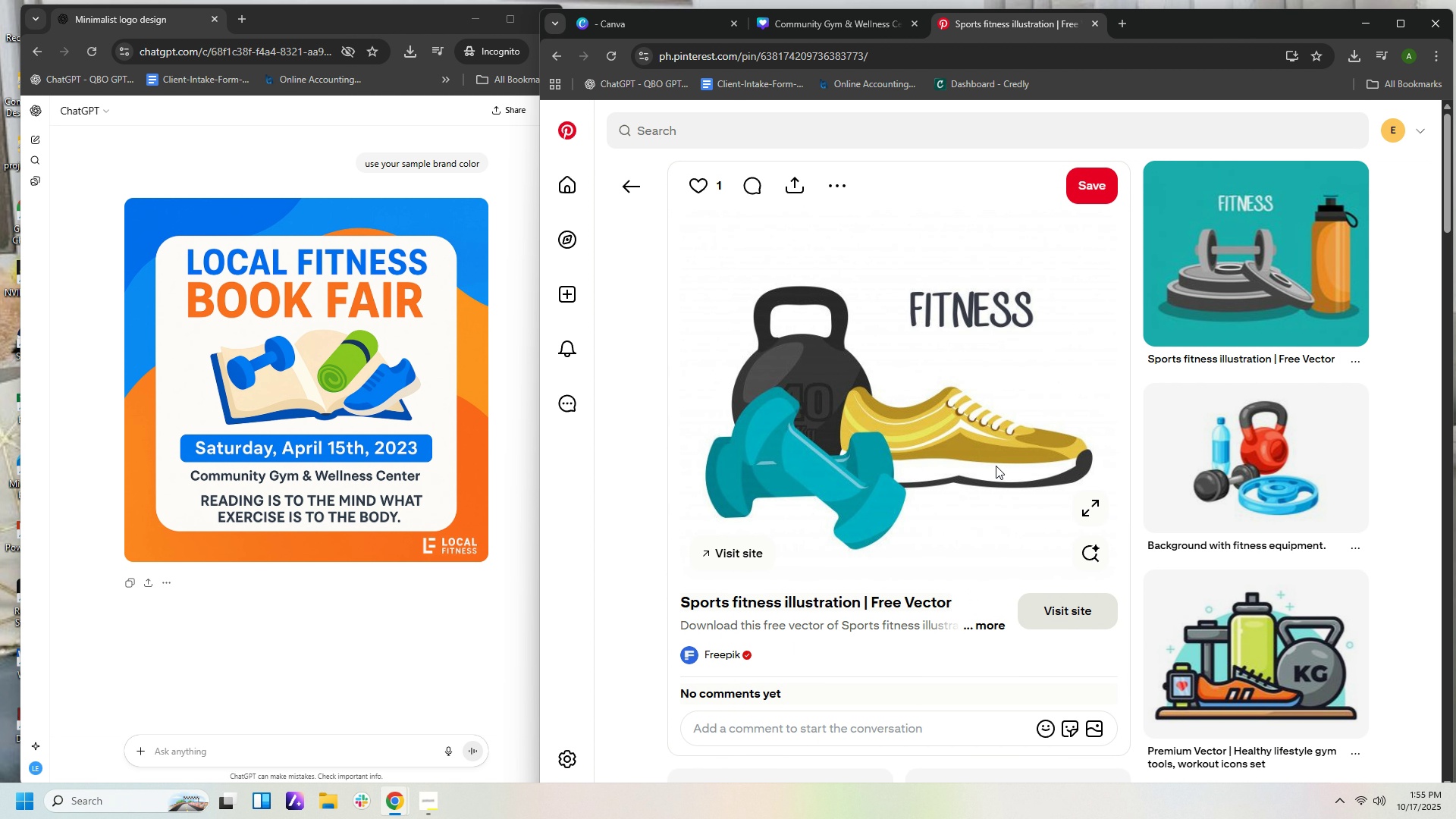 
right_click([985, 466])
 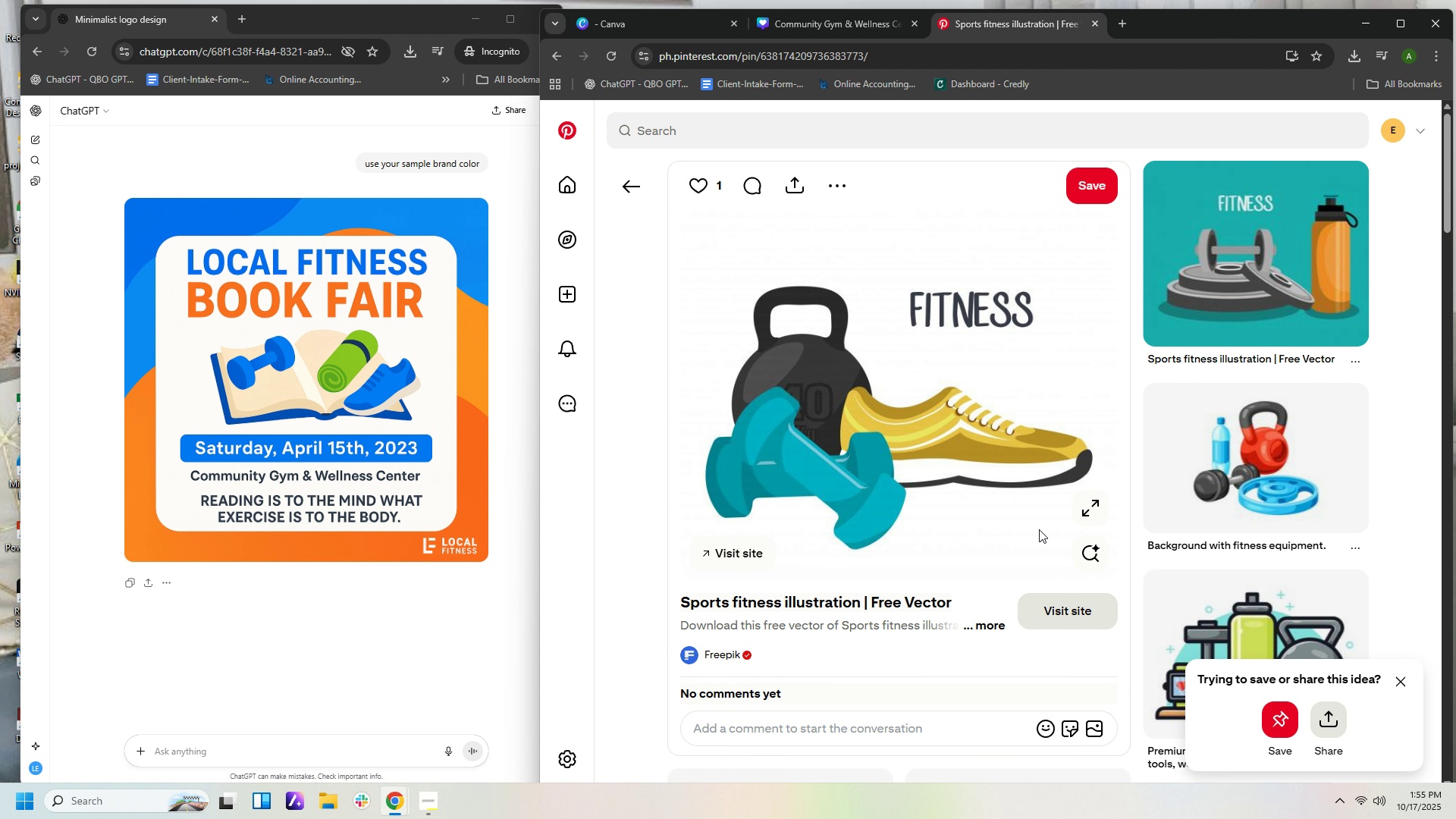 
left_click([1039, 529])
 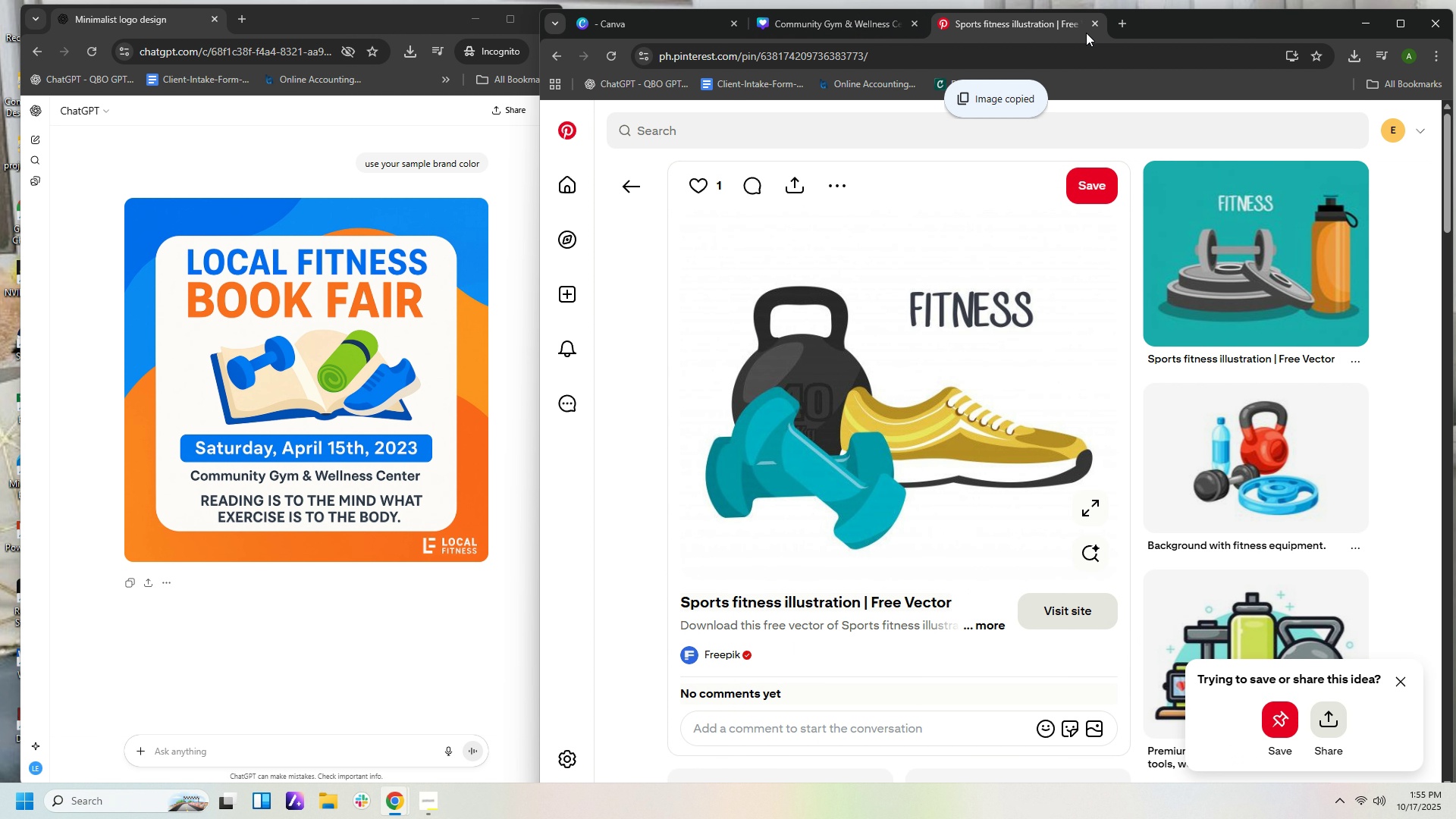 
left_click([657, 19])
 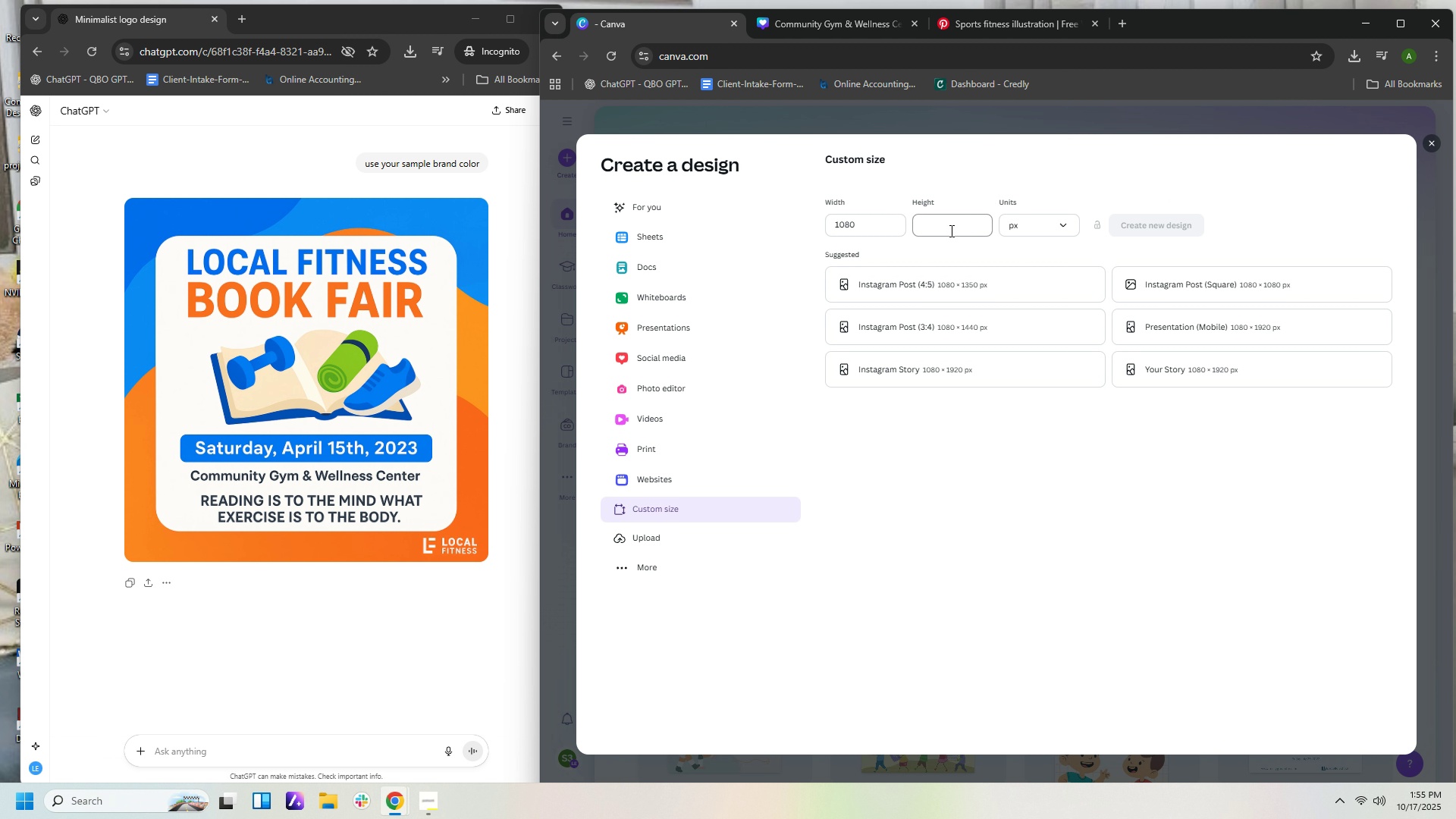 
left_click([1238, 284])
 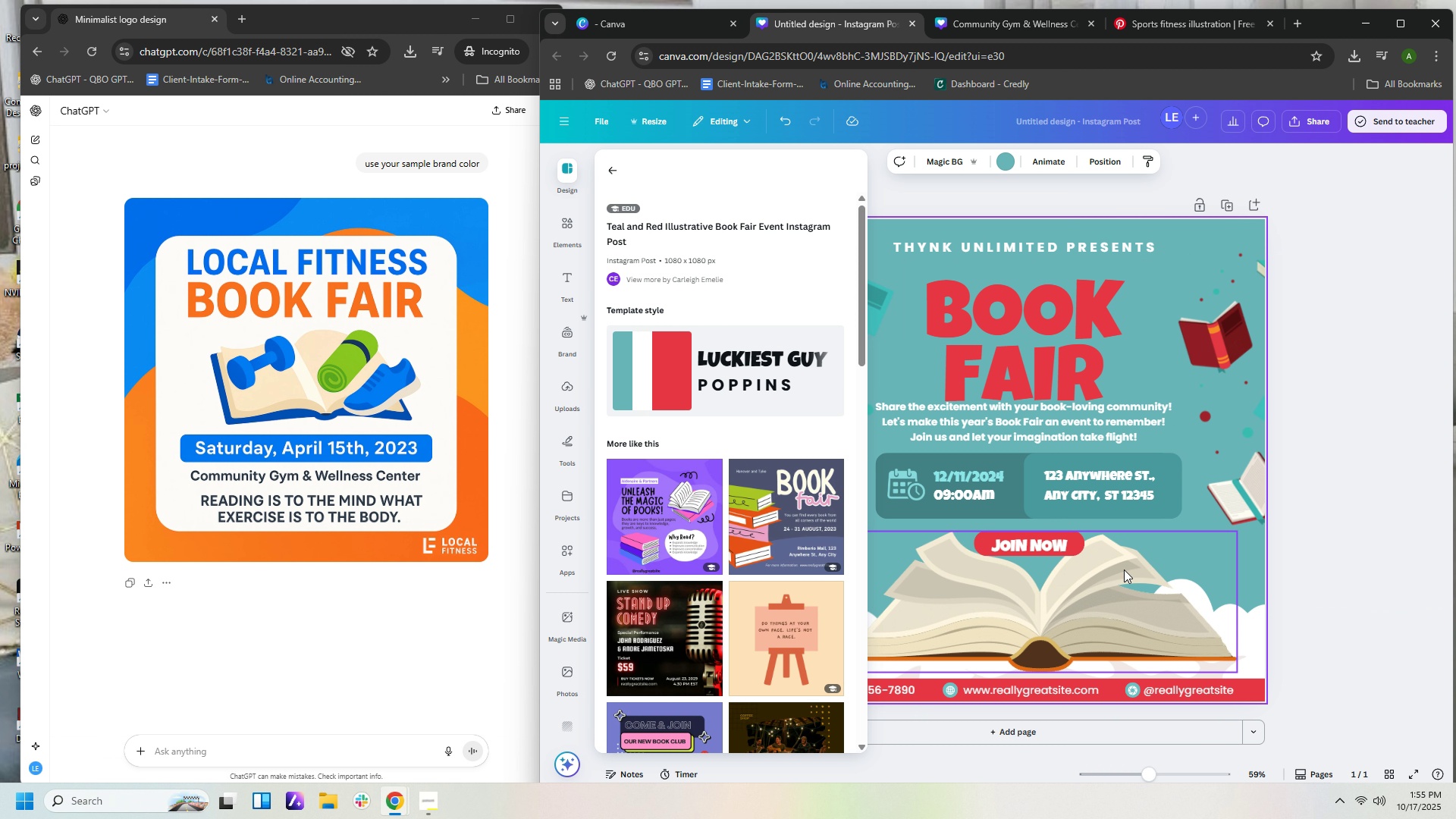 
wait(42.94)
 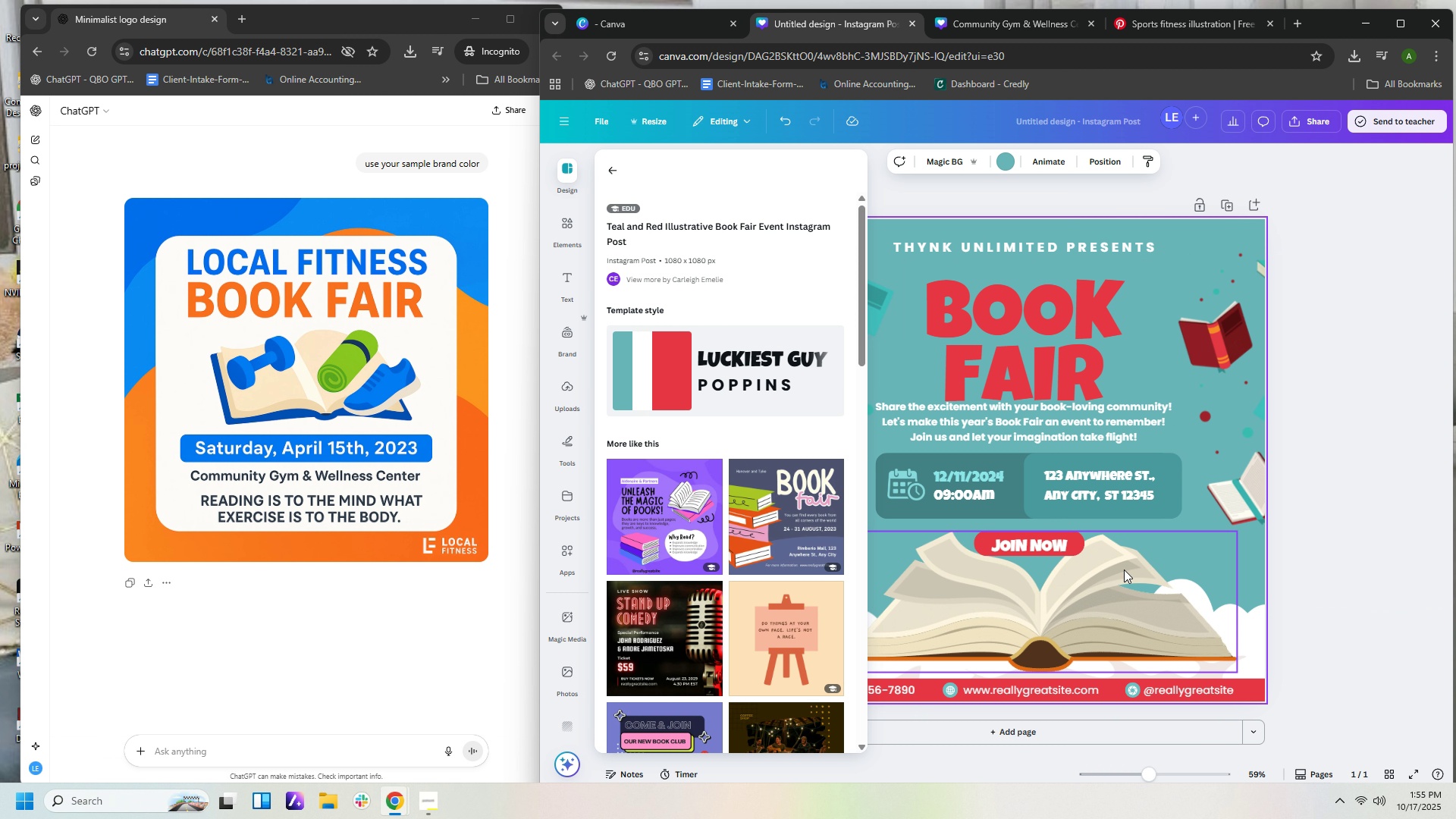 
scroll: coordinate [717, 636], scroll_direction: down, amount: 3.0
 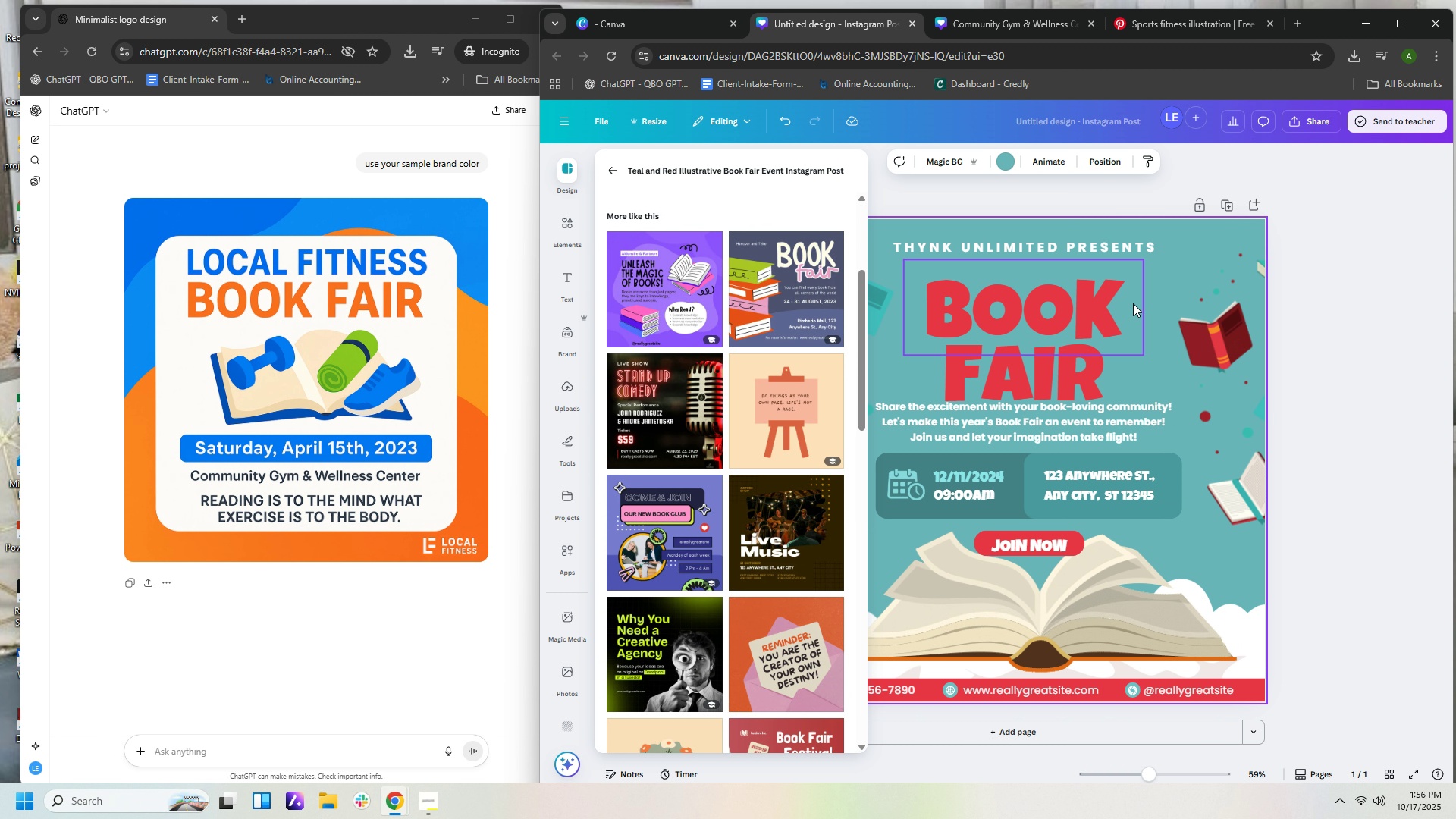 
left_click([1144, 359])
 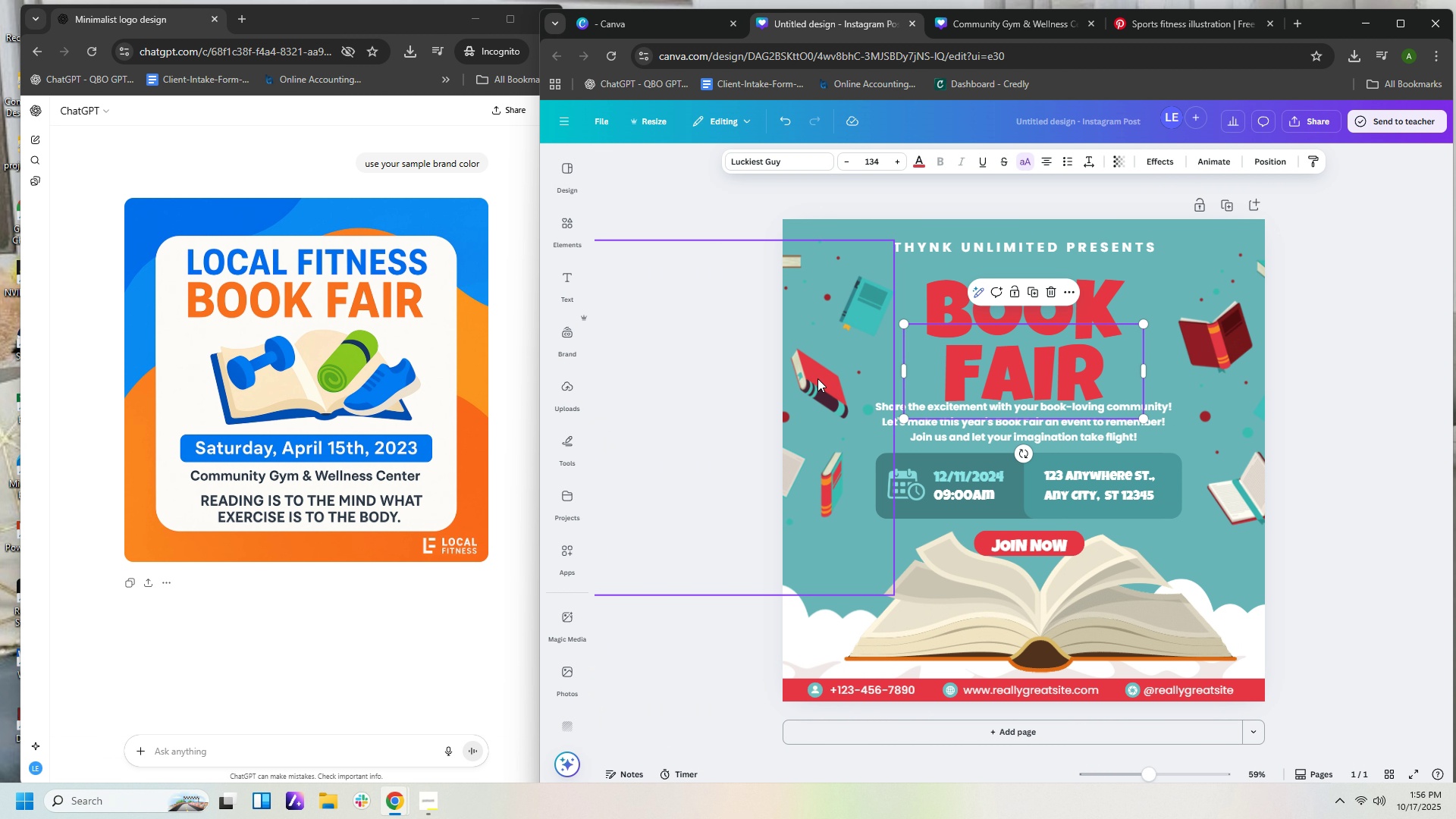 
left_click([818, 378])
 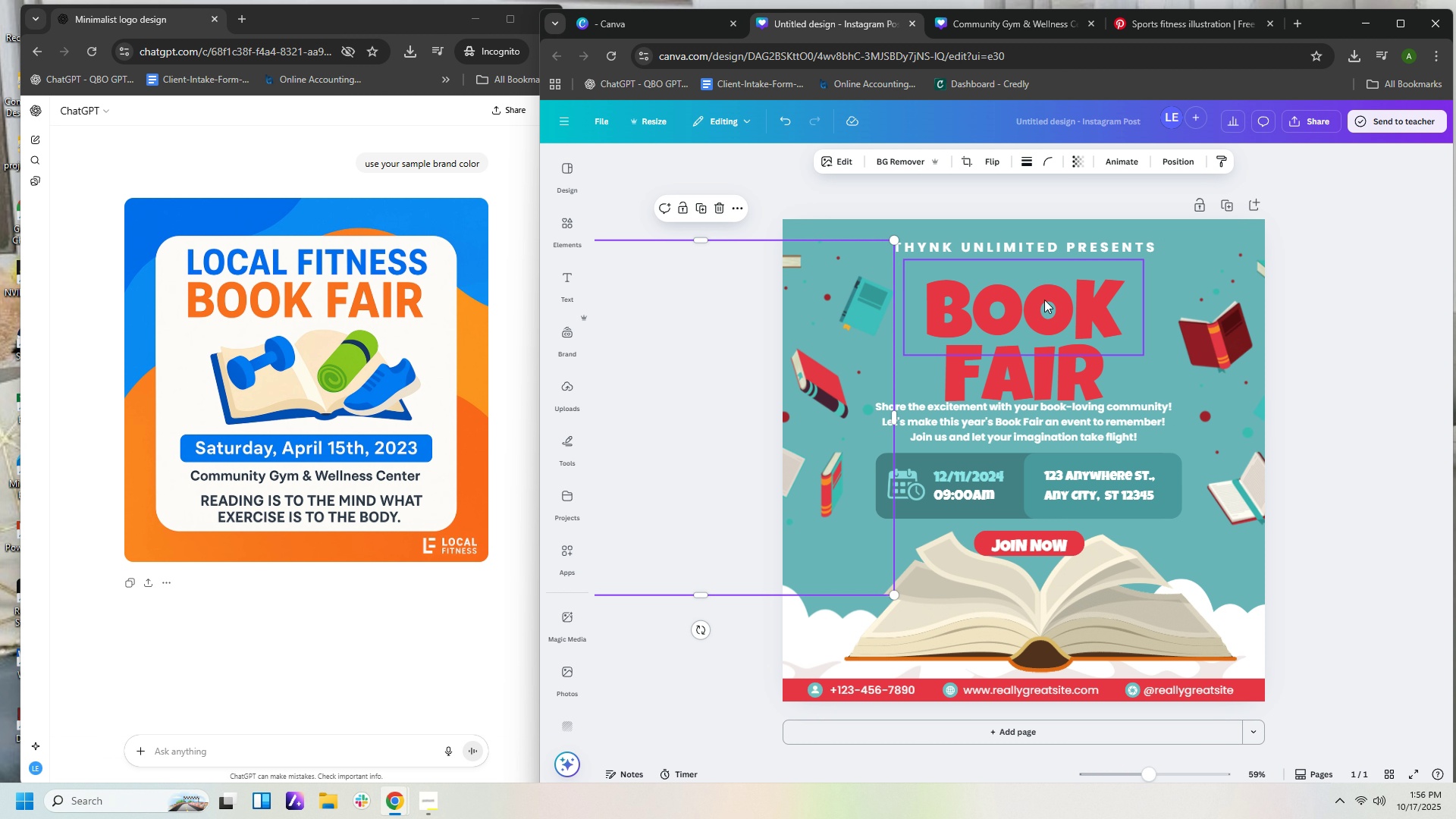 
wait(5.68)
 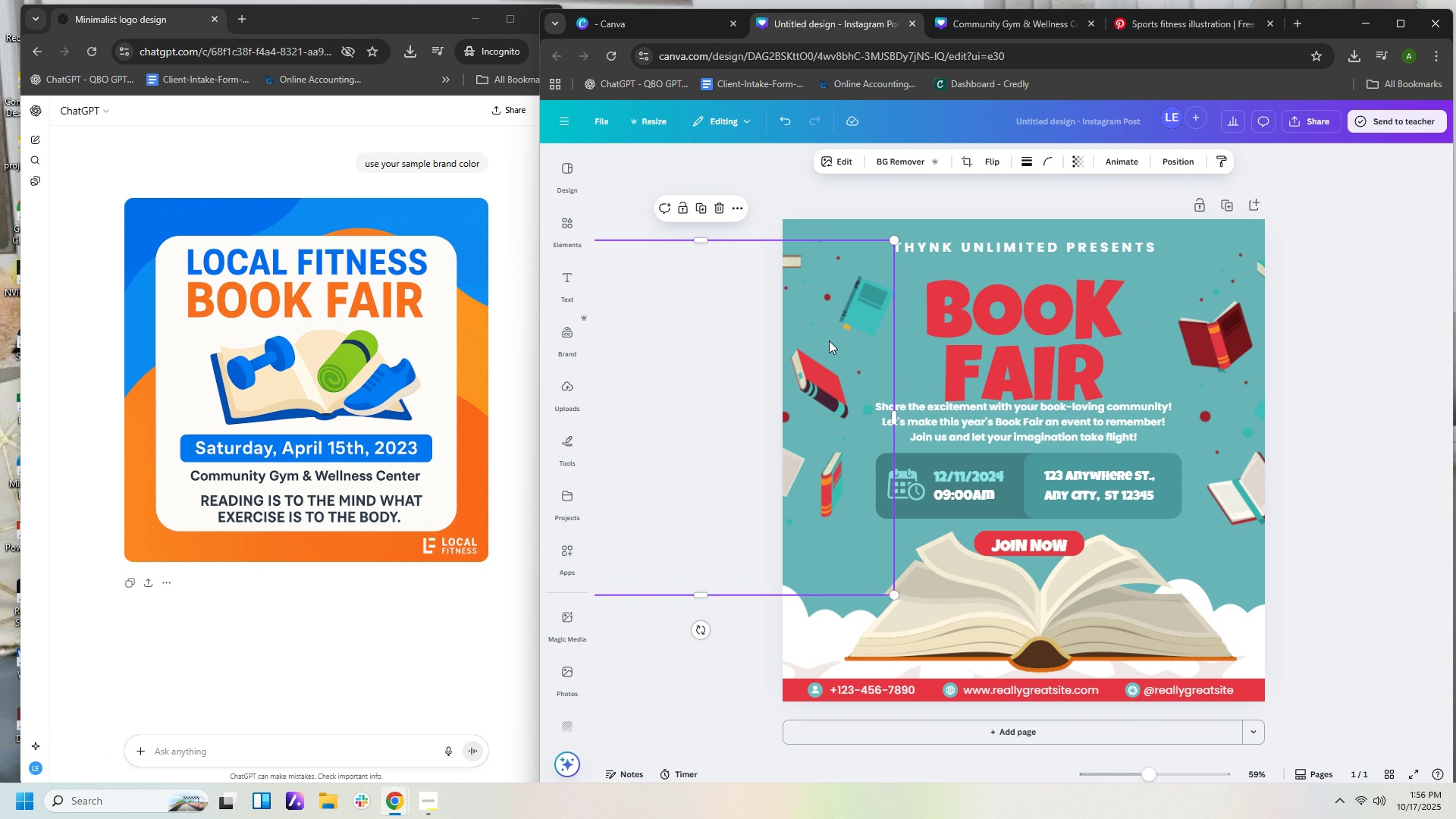 
left_click([1031, 248])
 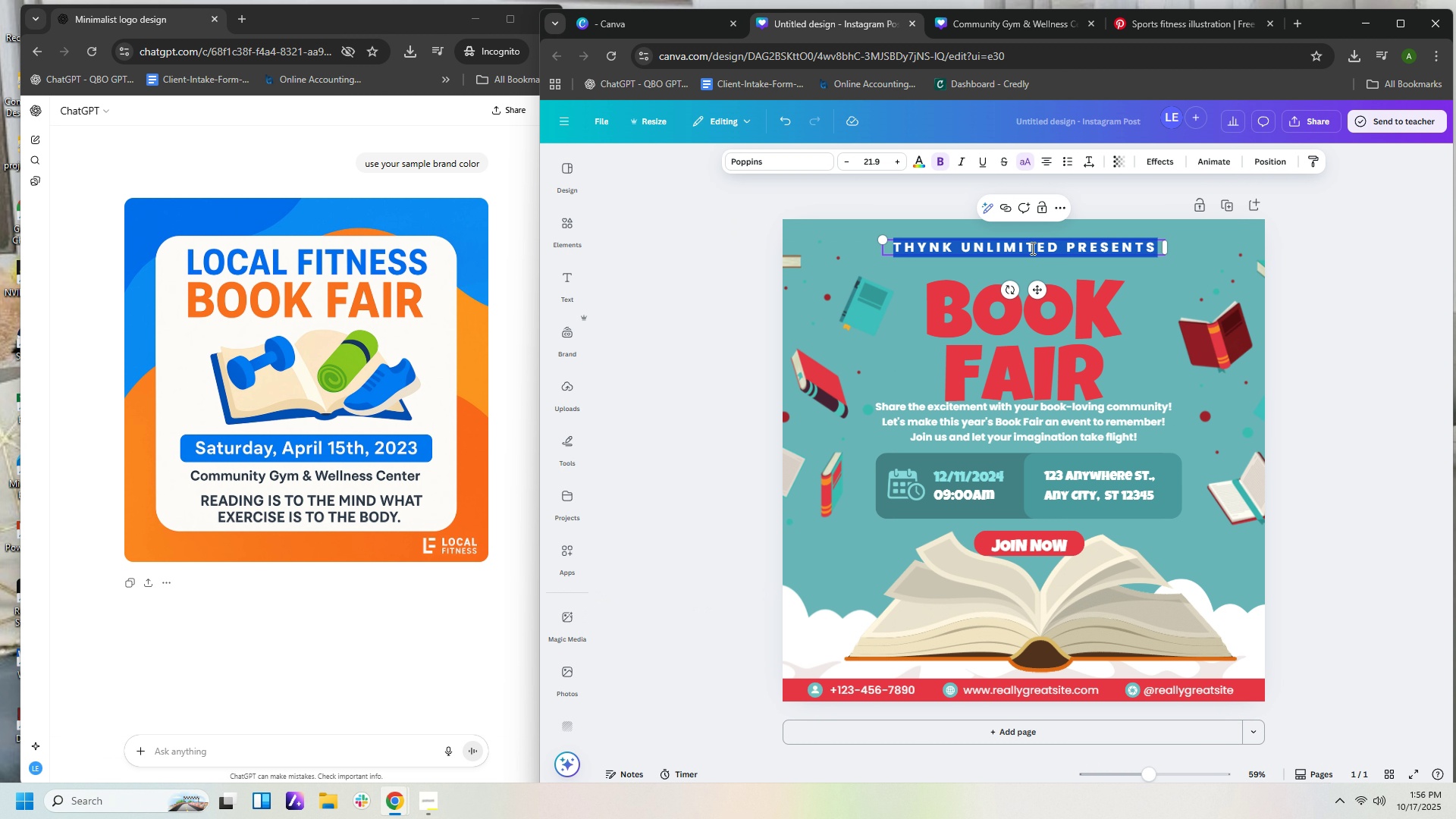 
type(LOCAL)
 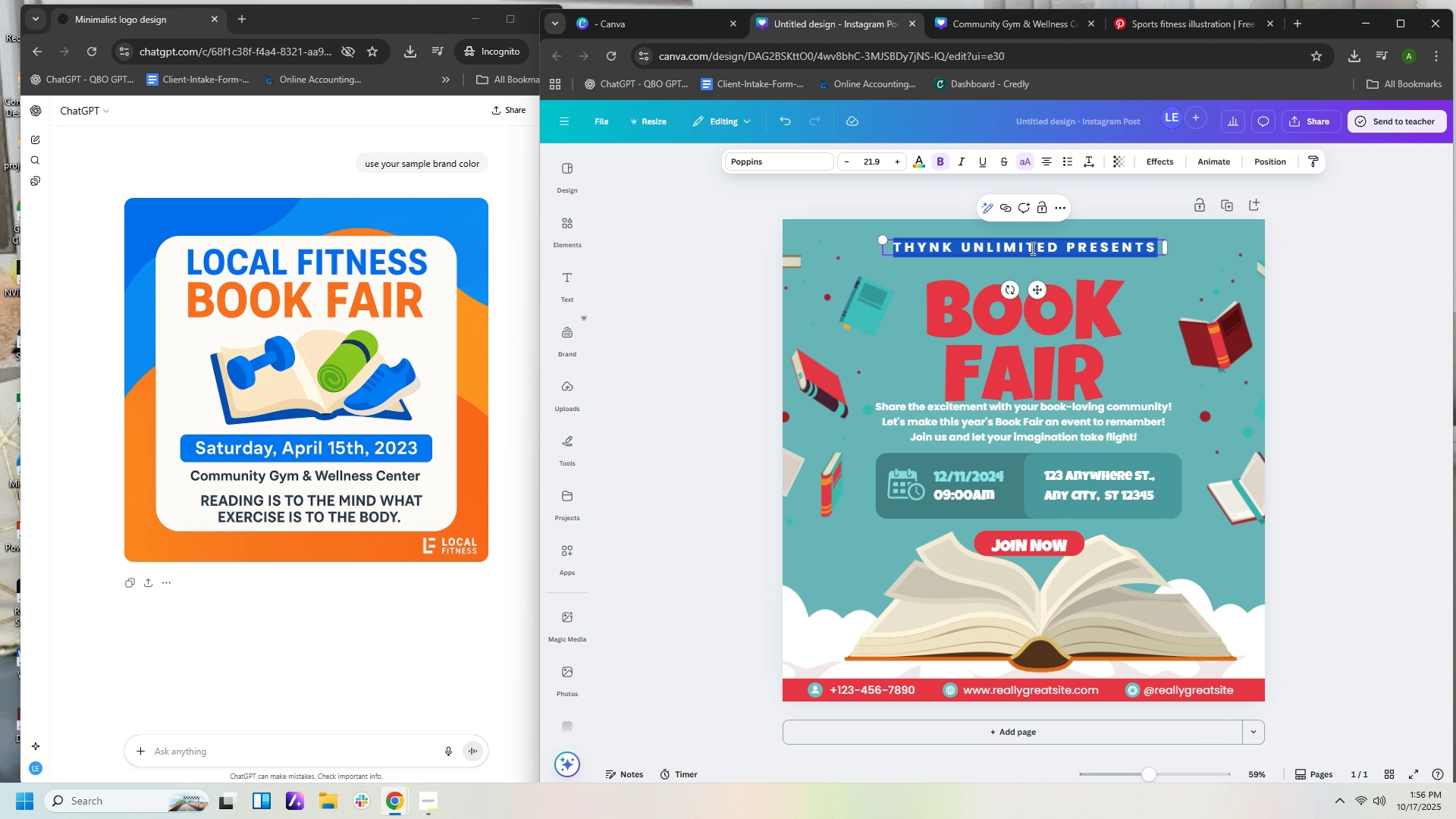 
double_click([1031, 248])
 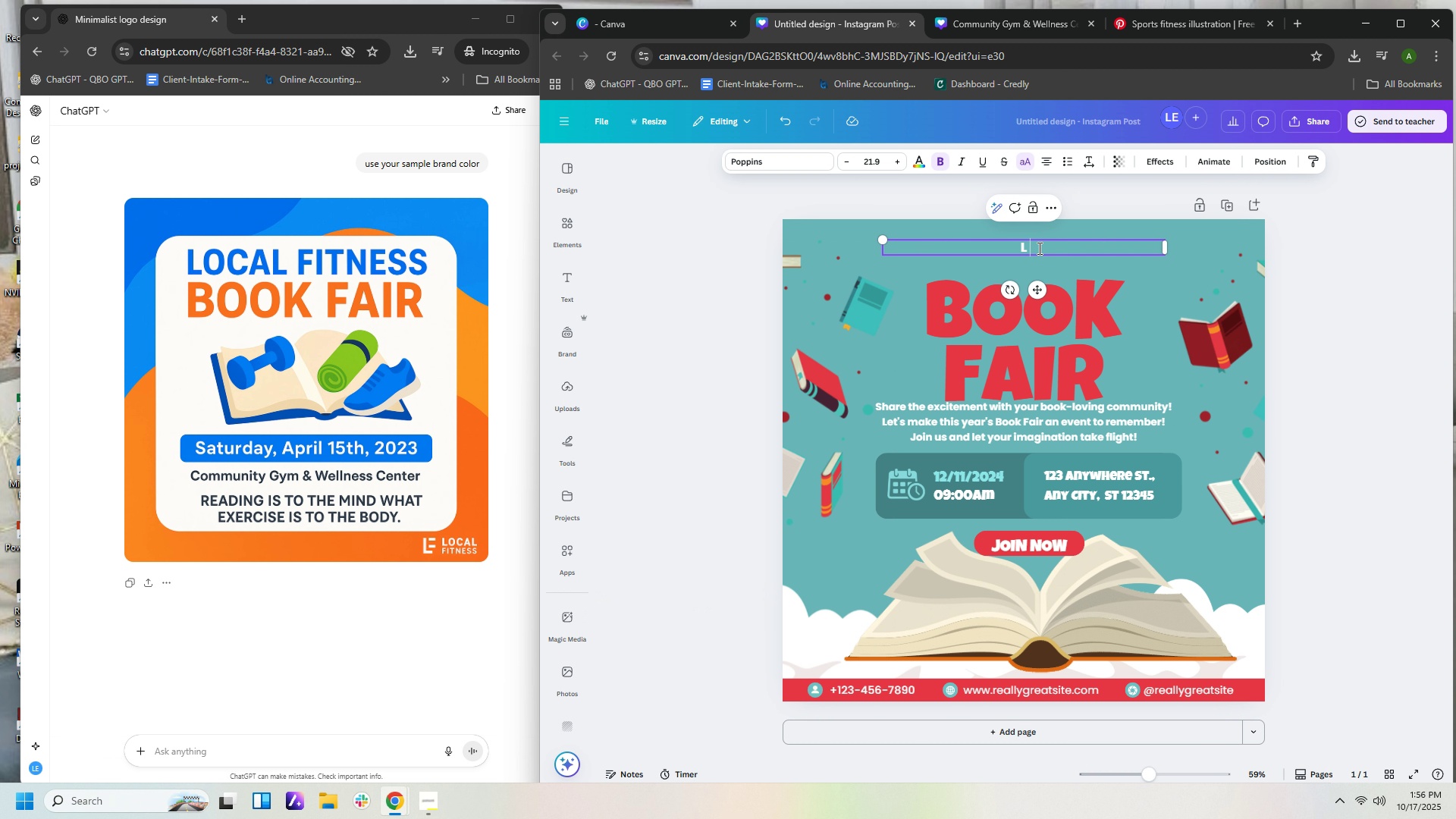 
type(LOCAL FITNESS)
 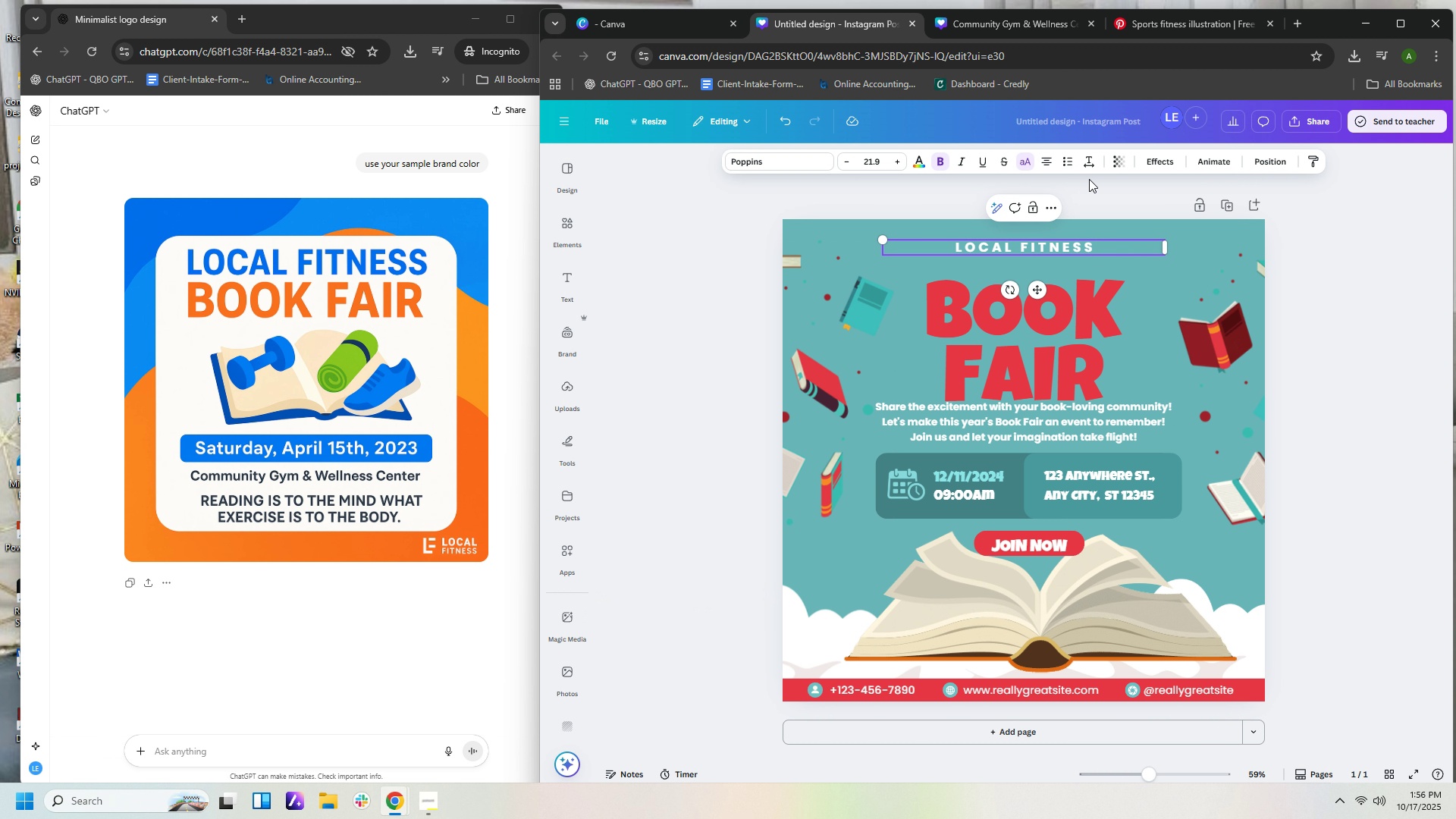 
left_click([1369, 397])
 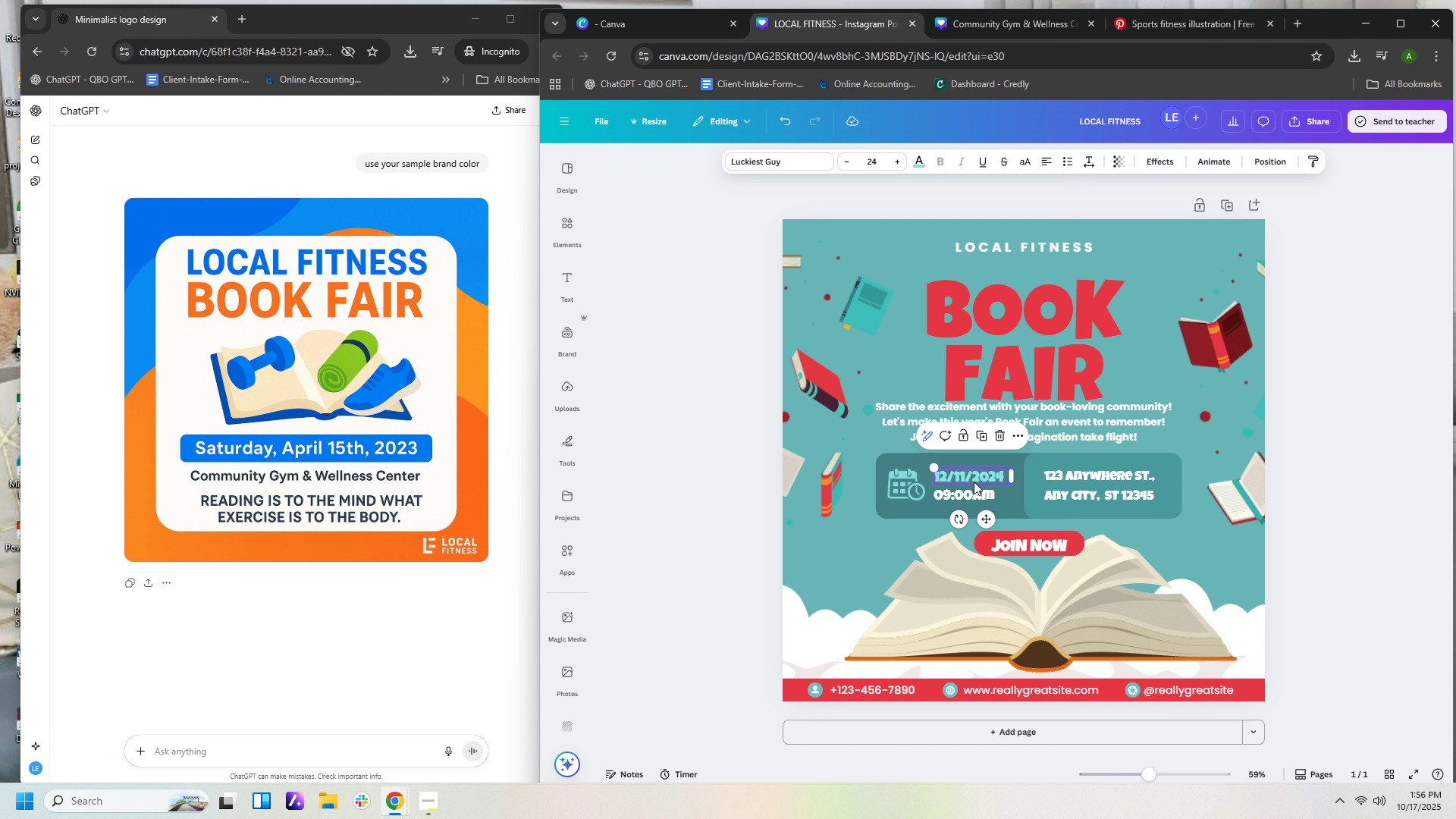 
left_click([974, 482])
 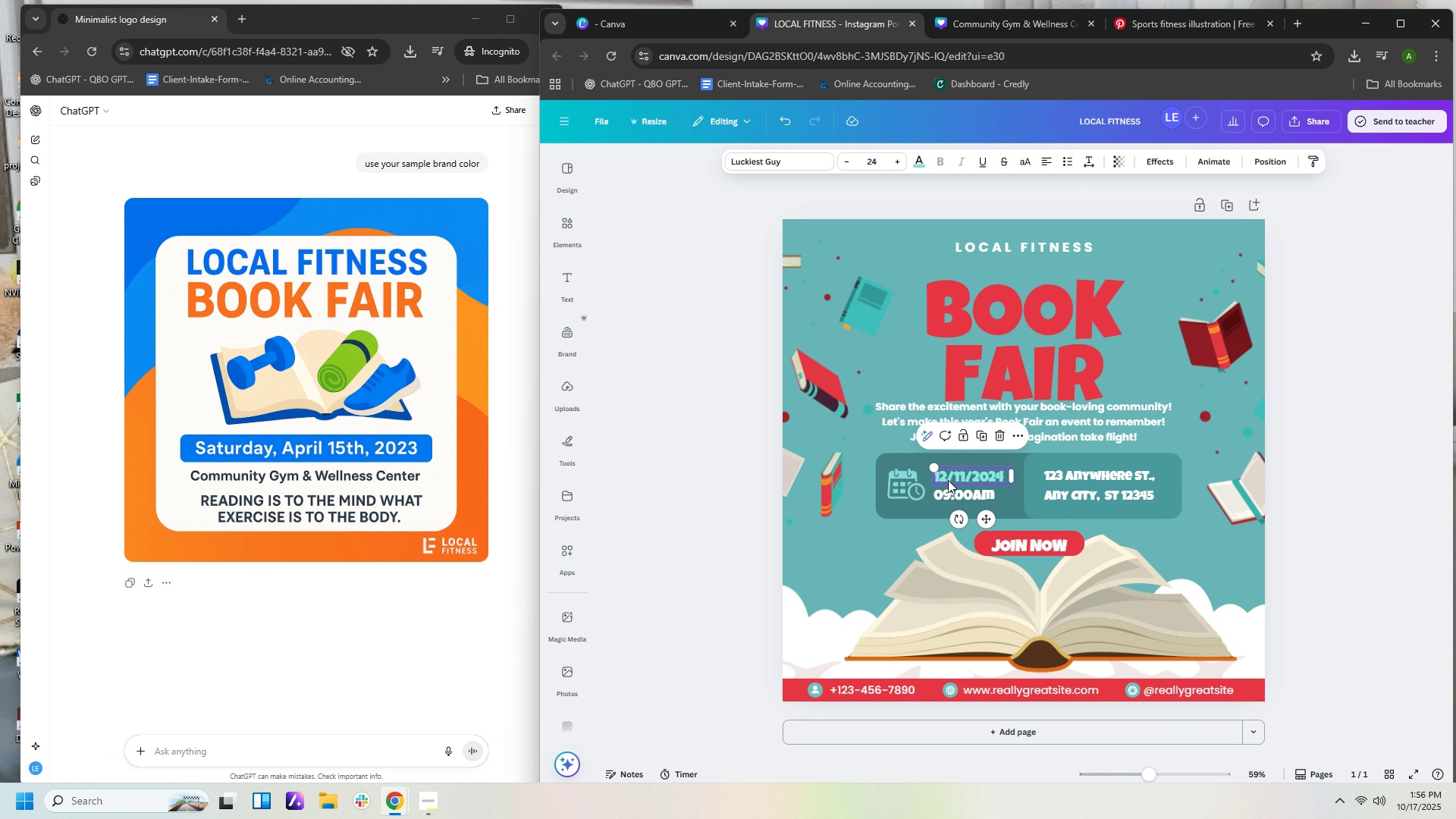 
left_click([948, 479])
 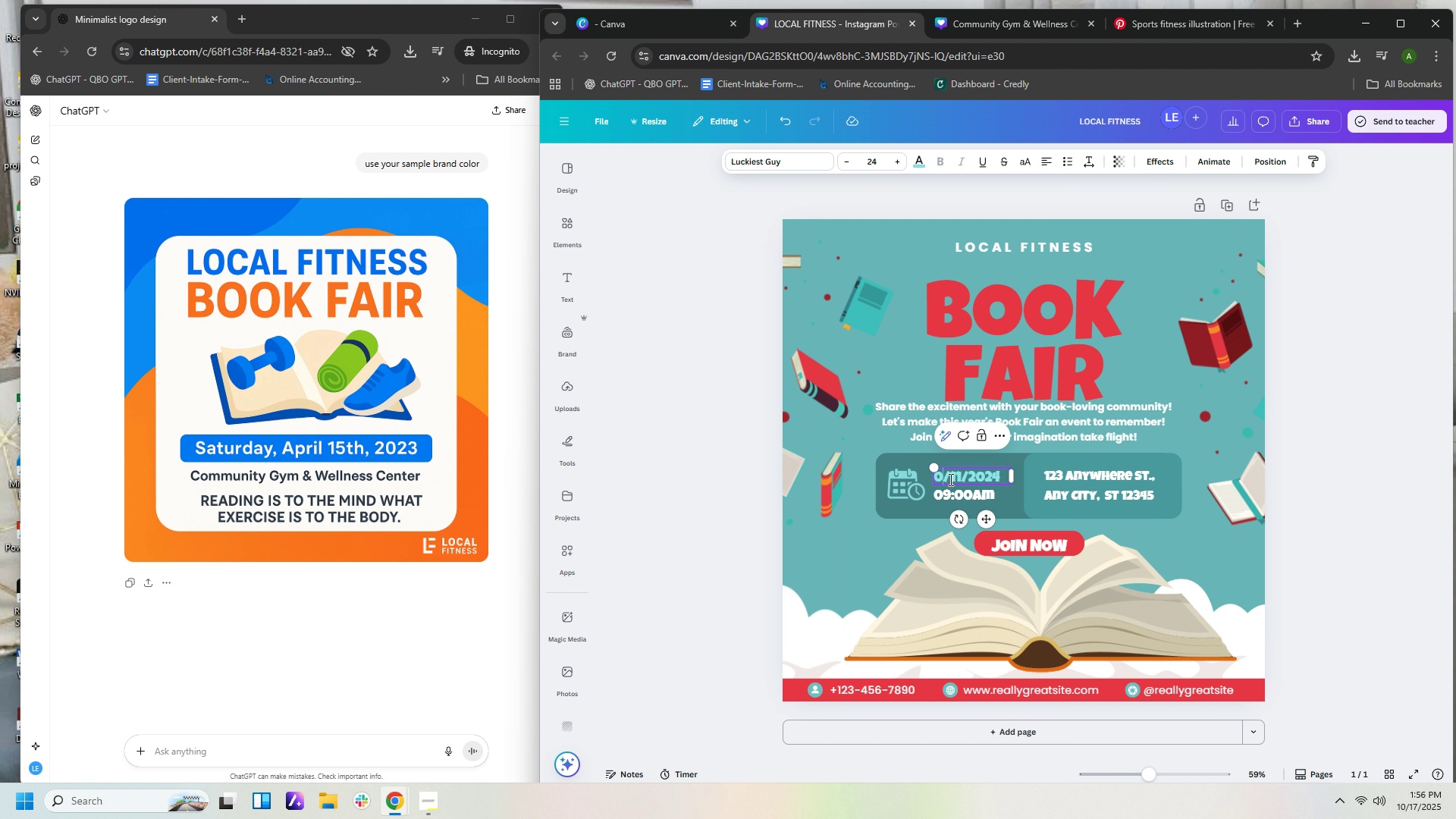 
key(Numpad0)
 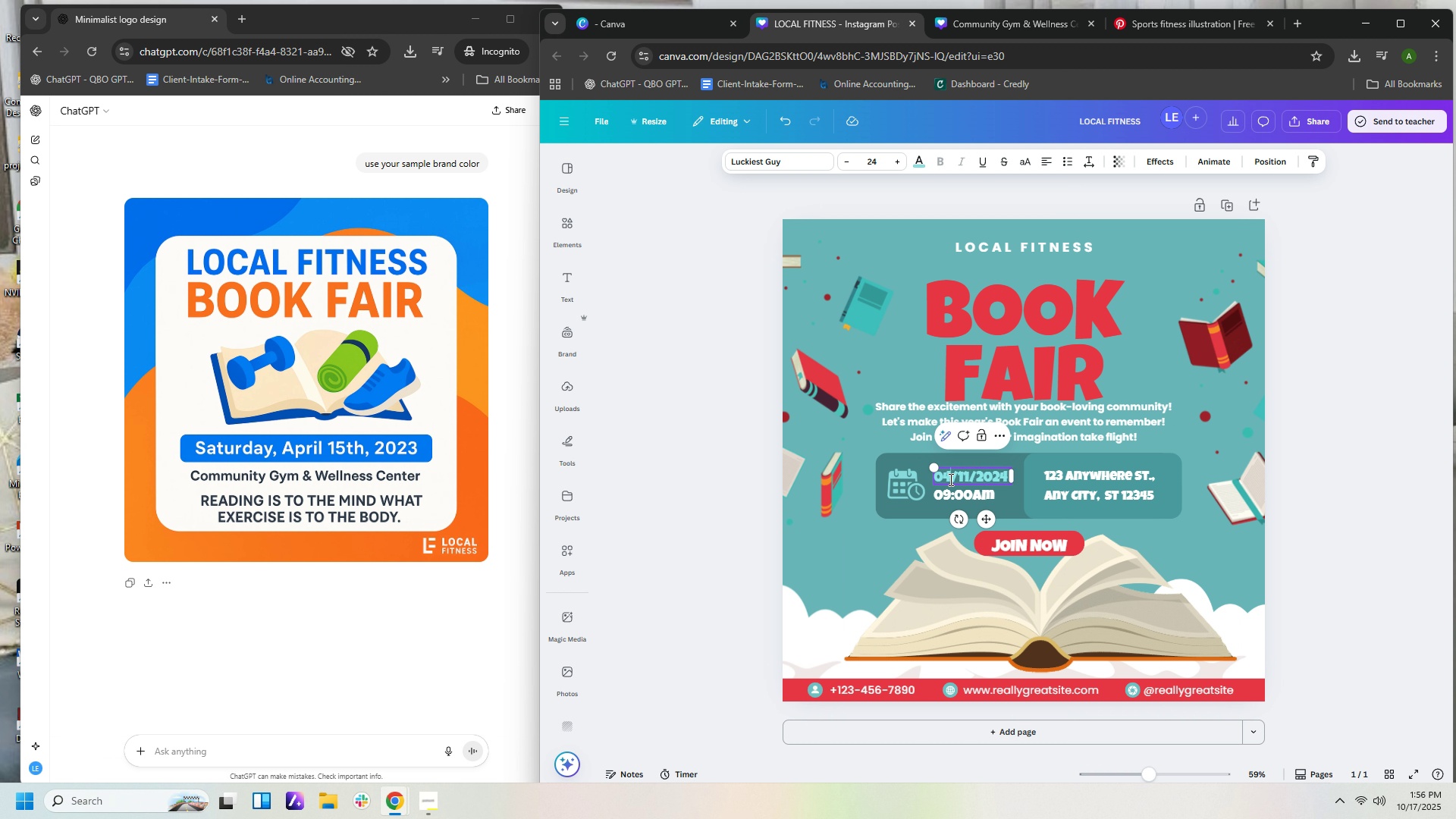 
key(Numpad4)
 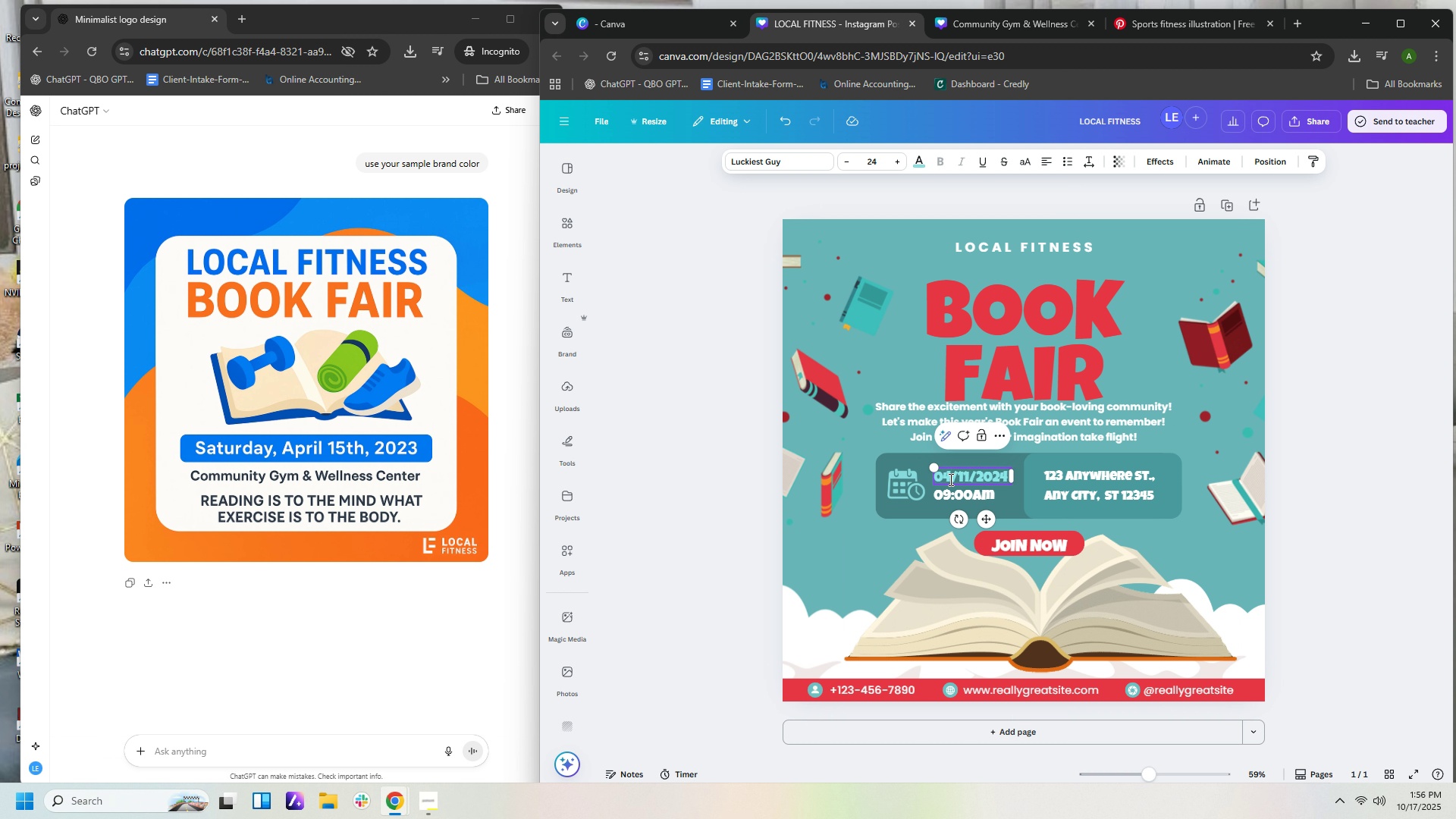 
key(ArrowRight)
 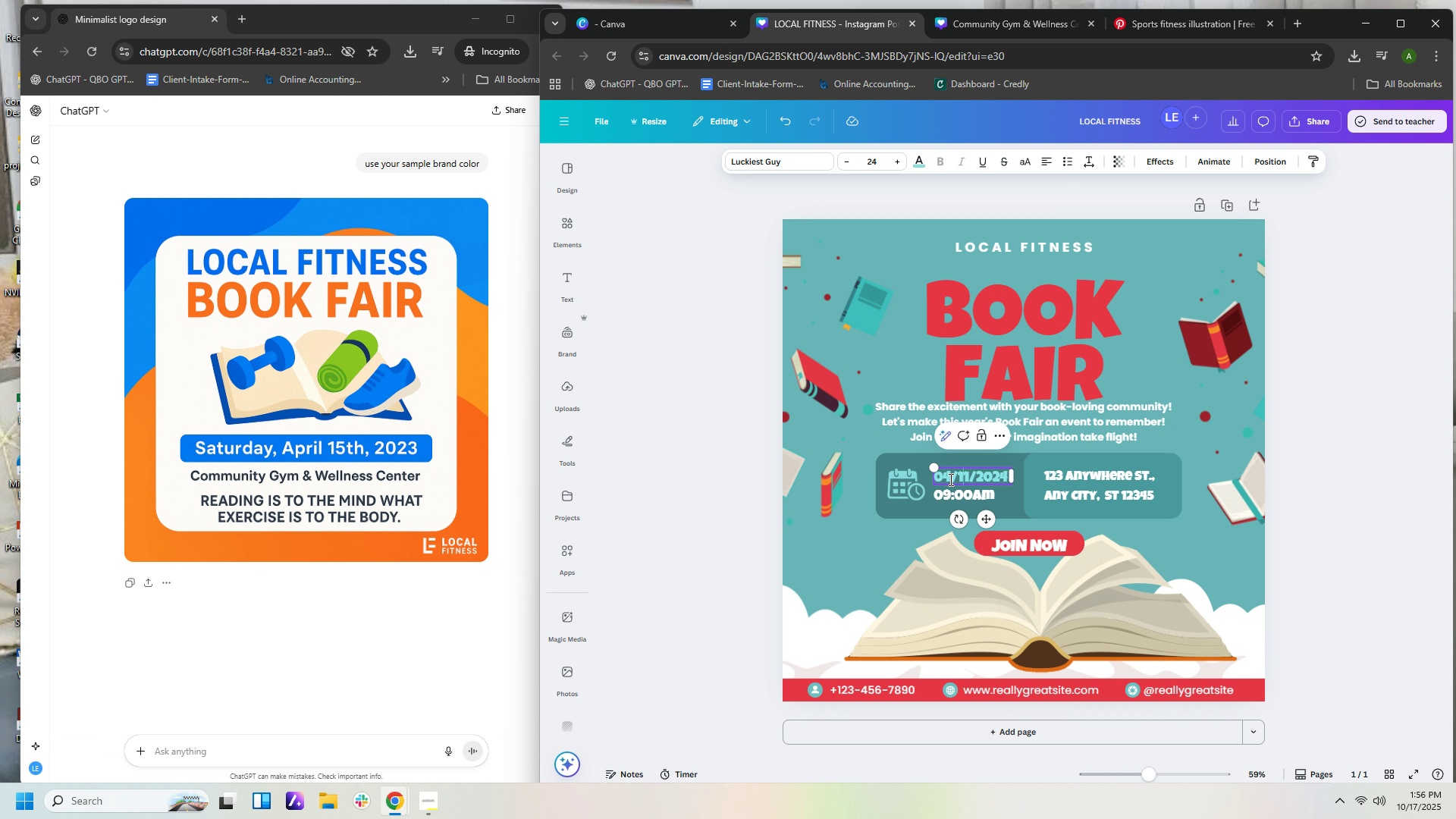 
key(ArrowRight)
 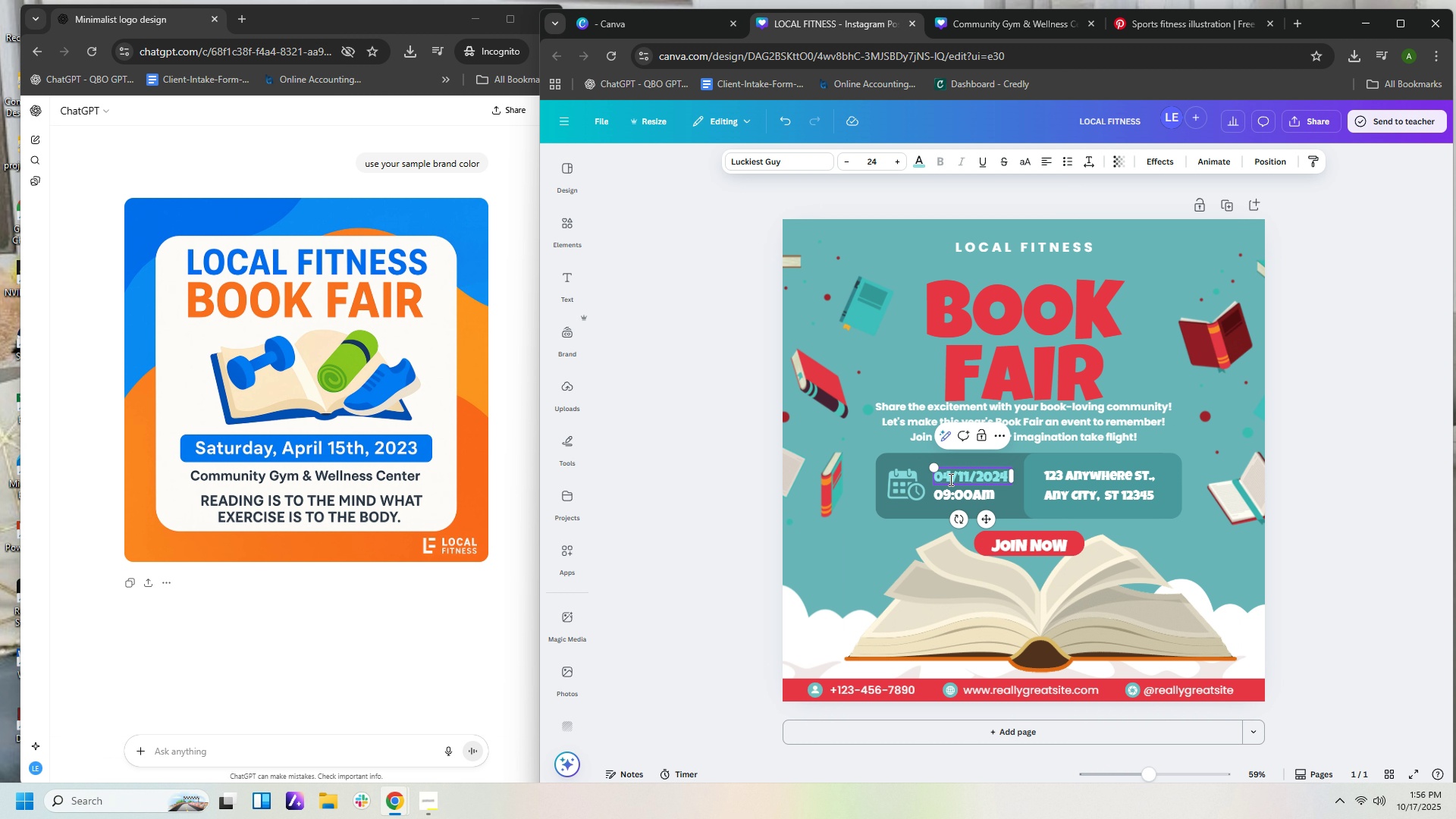 
key(ArrowRight)
 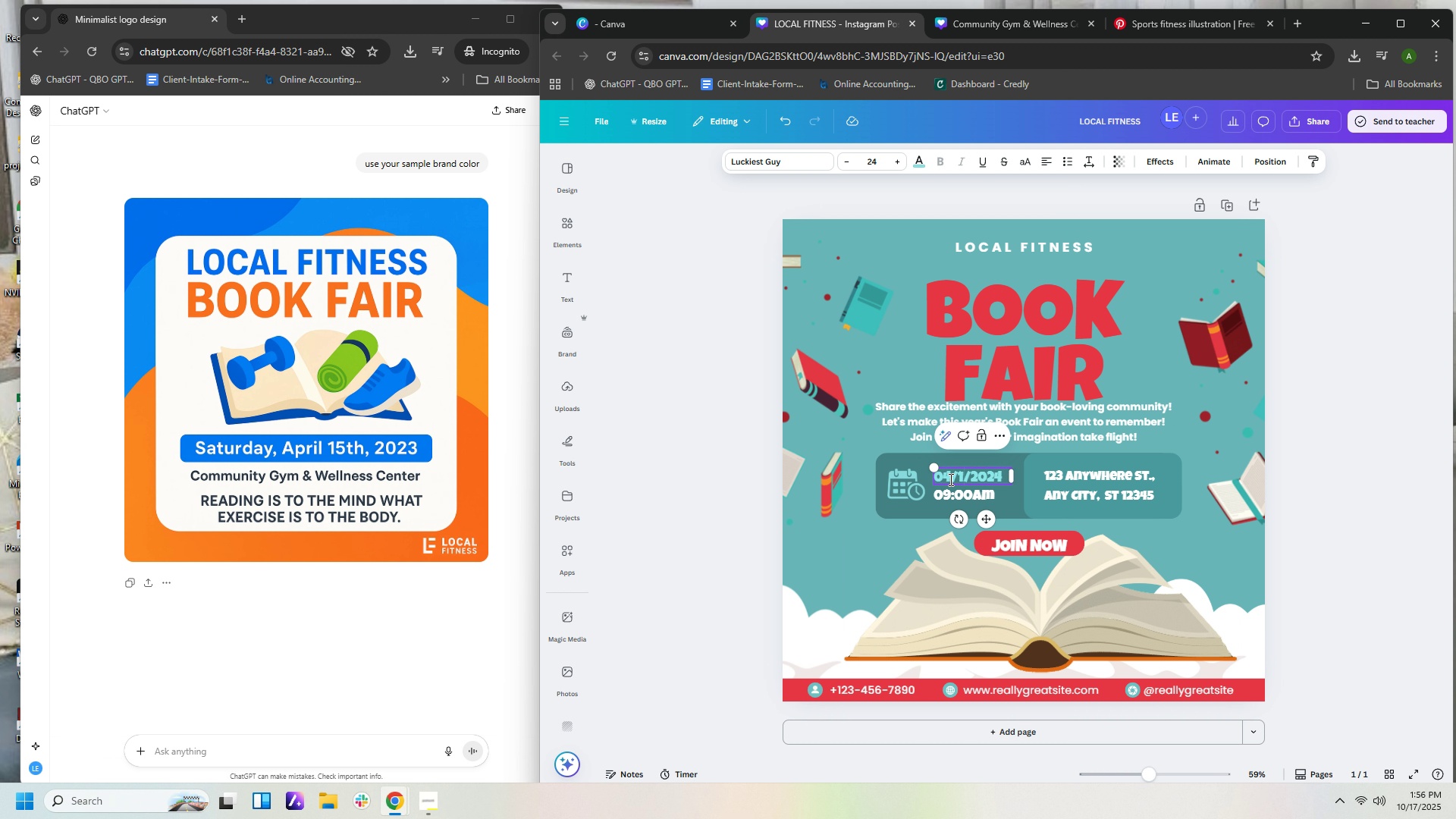 
key(Backspace)
 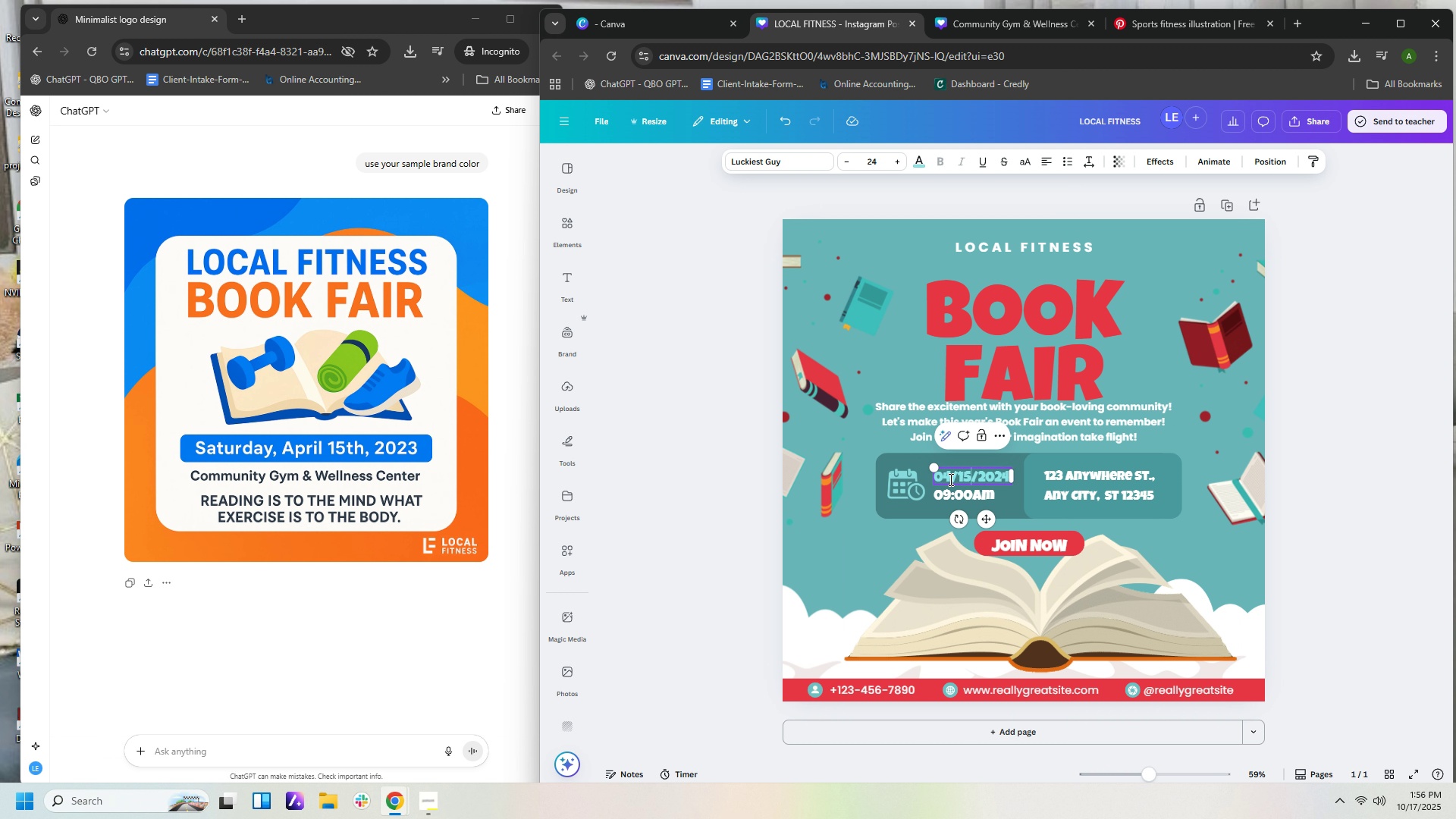 
key(Numpad5)
 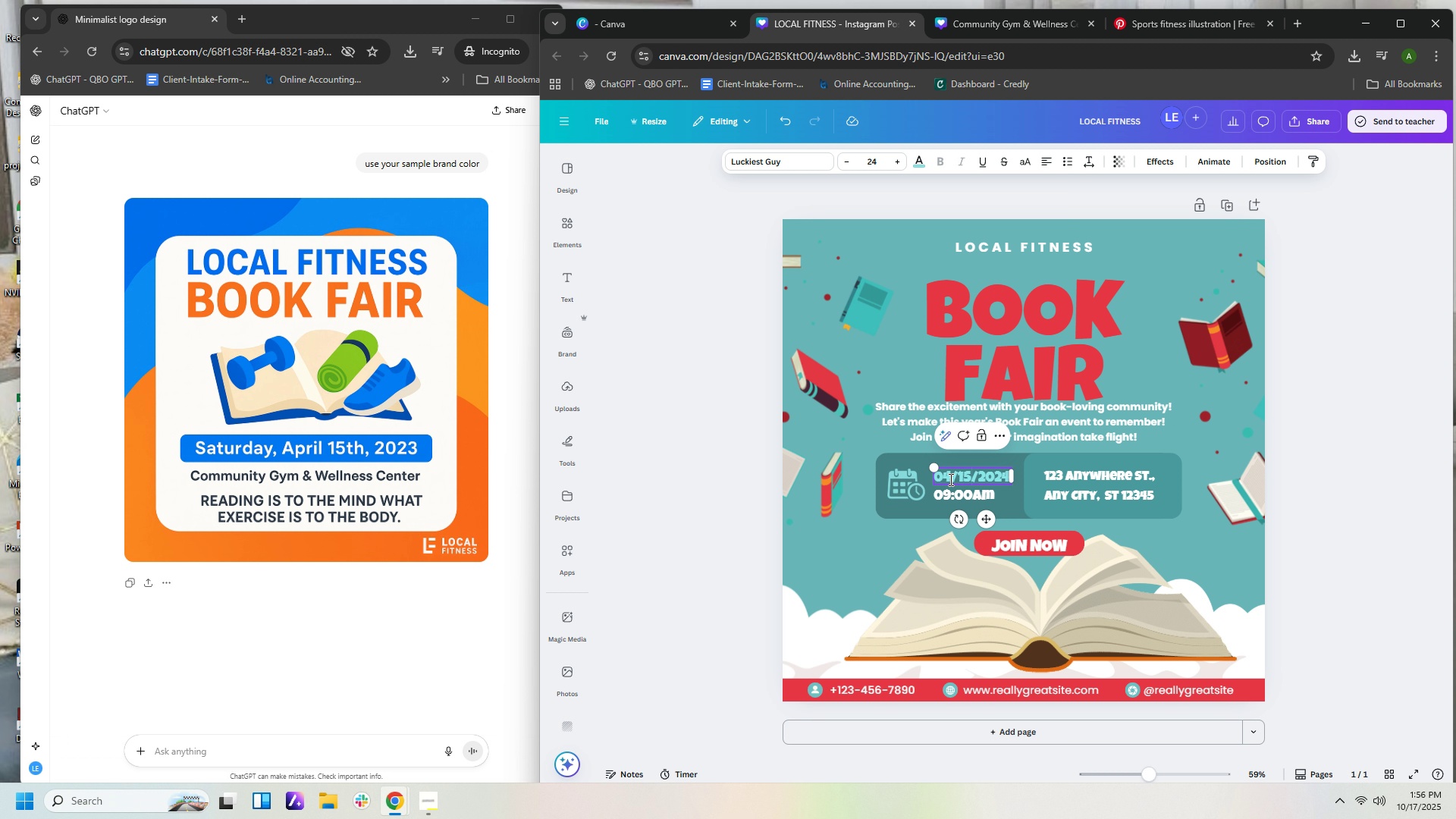 
key(ArrowRight)
 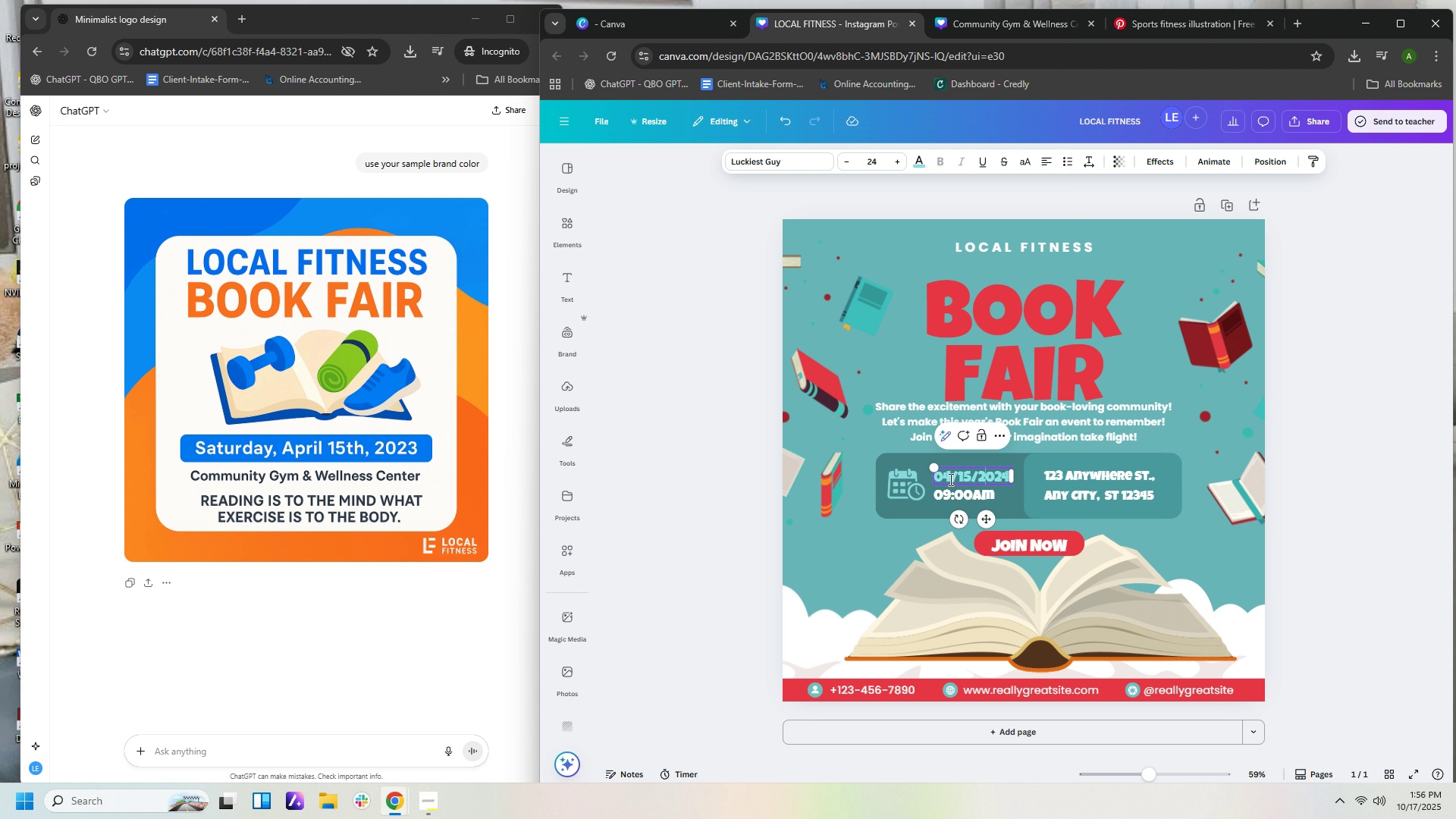 
key(ArrowRight)
 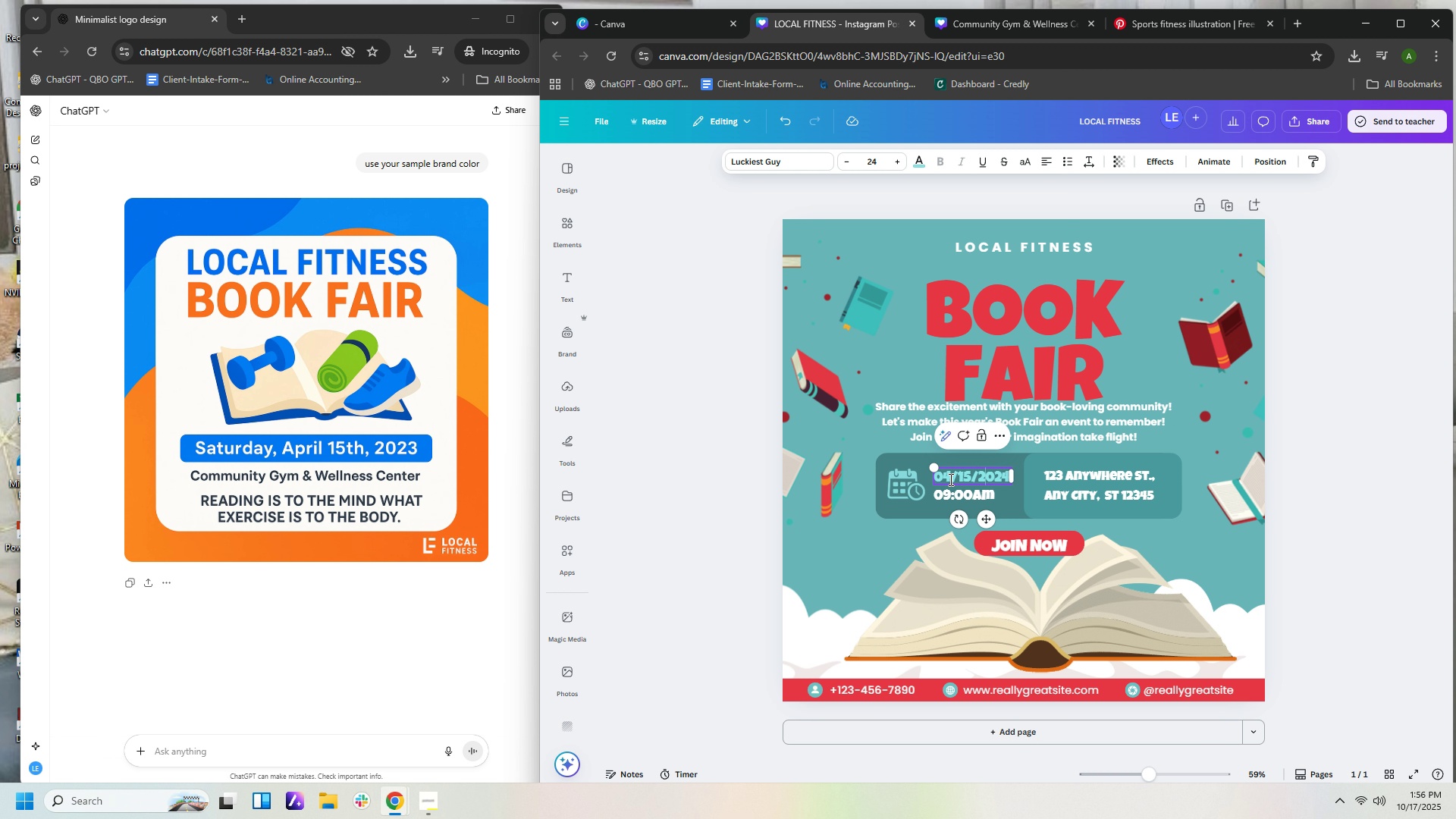 
key(ArrowRight)
 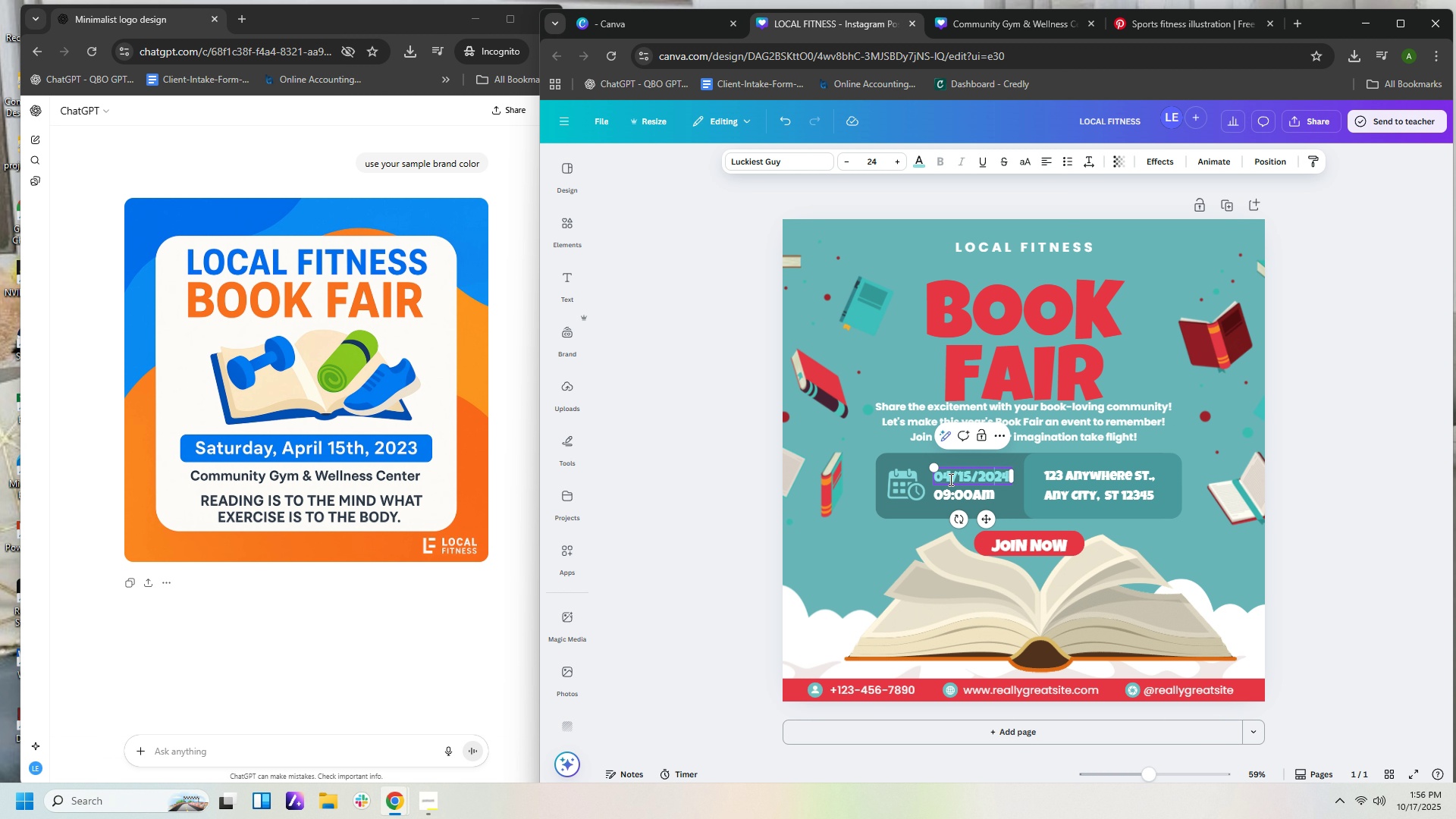 
key(ArrowRight)
 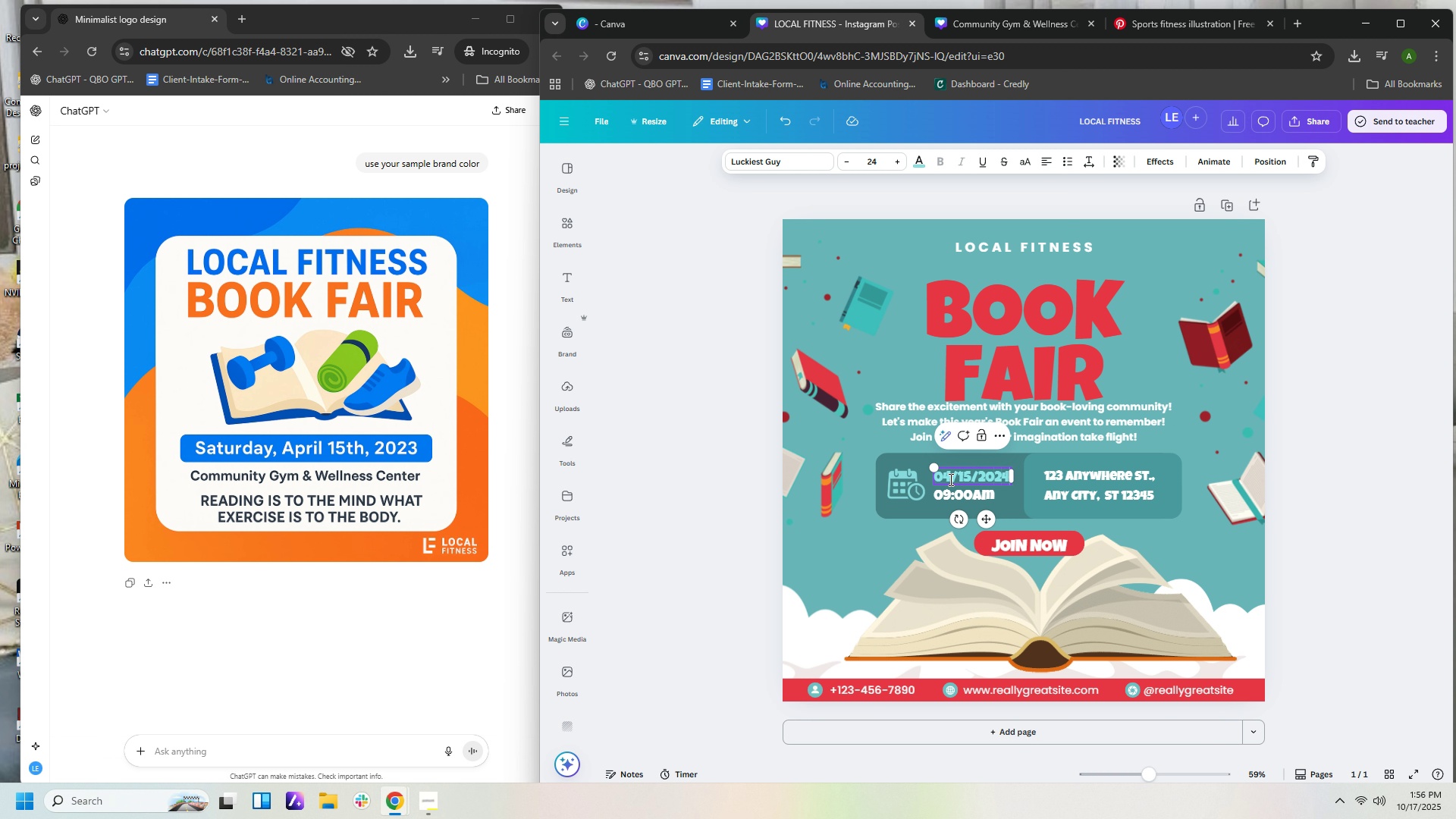 
key(ArrowRight)
 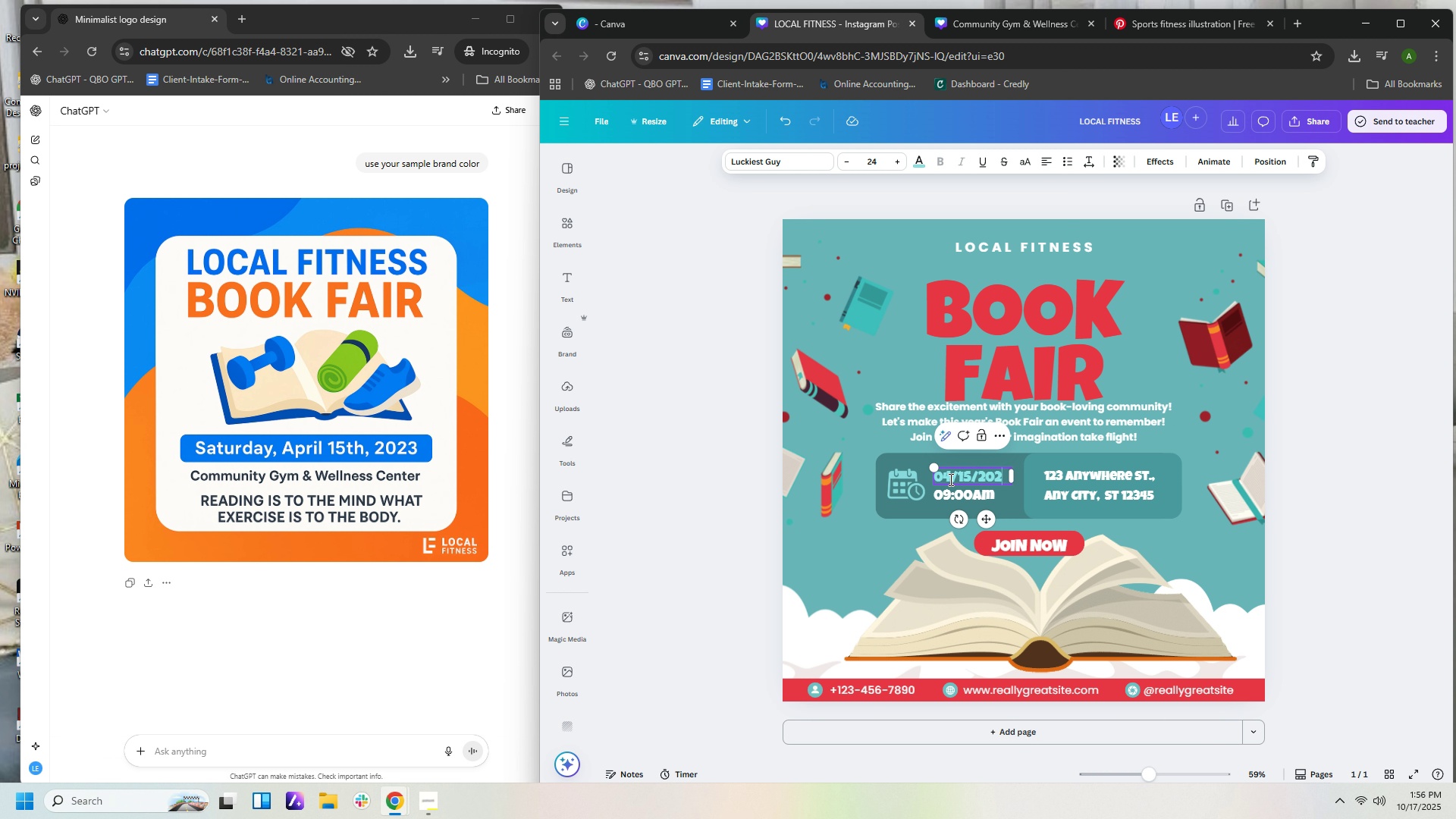 
key(Backspace)
 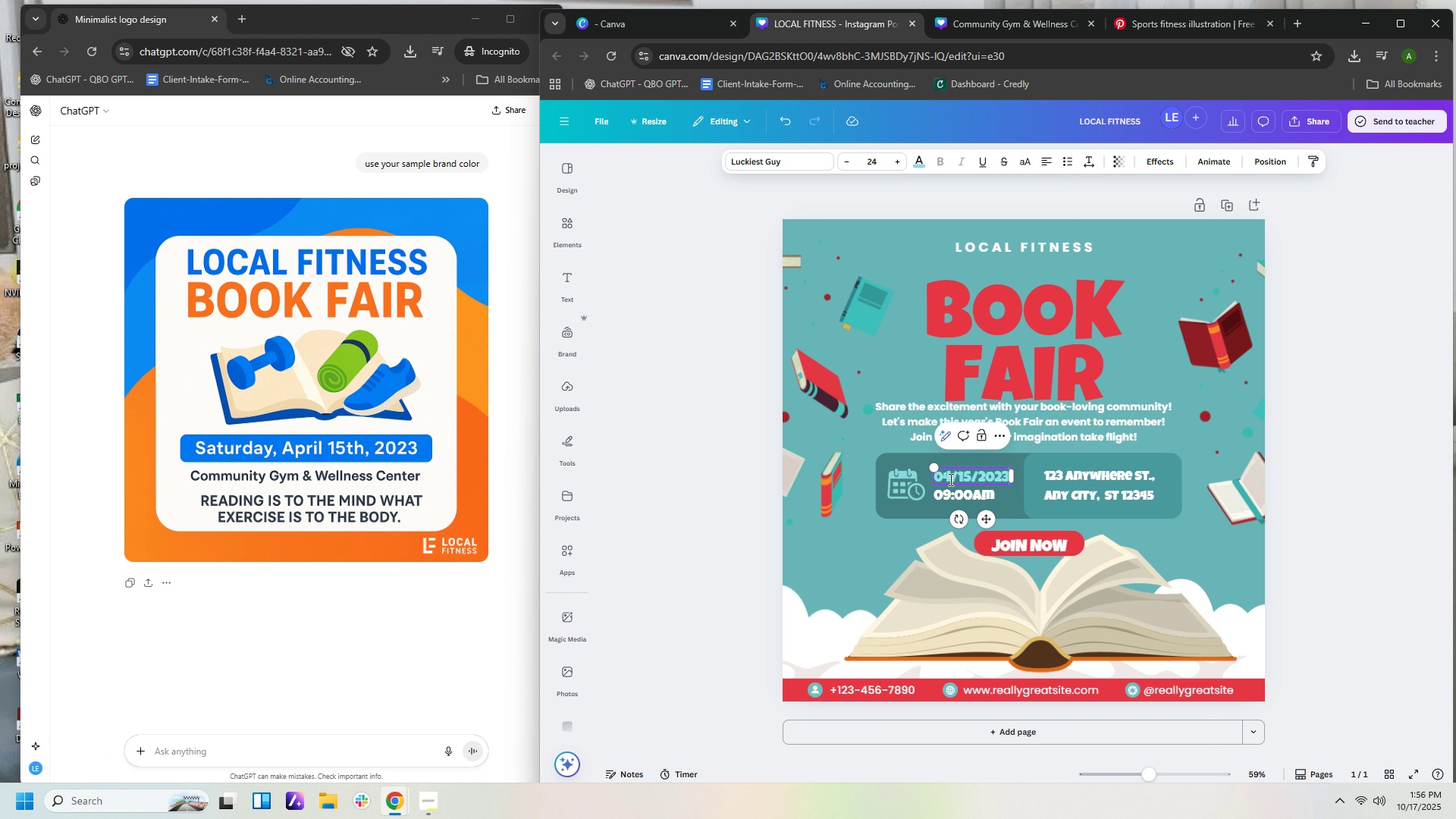 
key(Numpad3)
 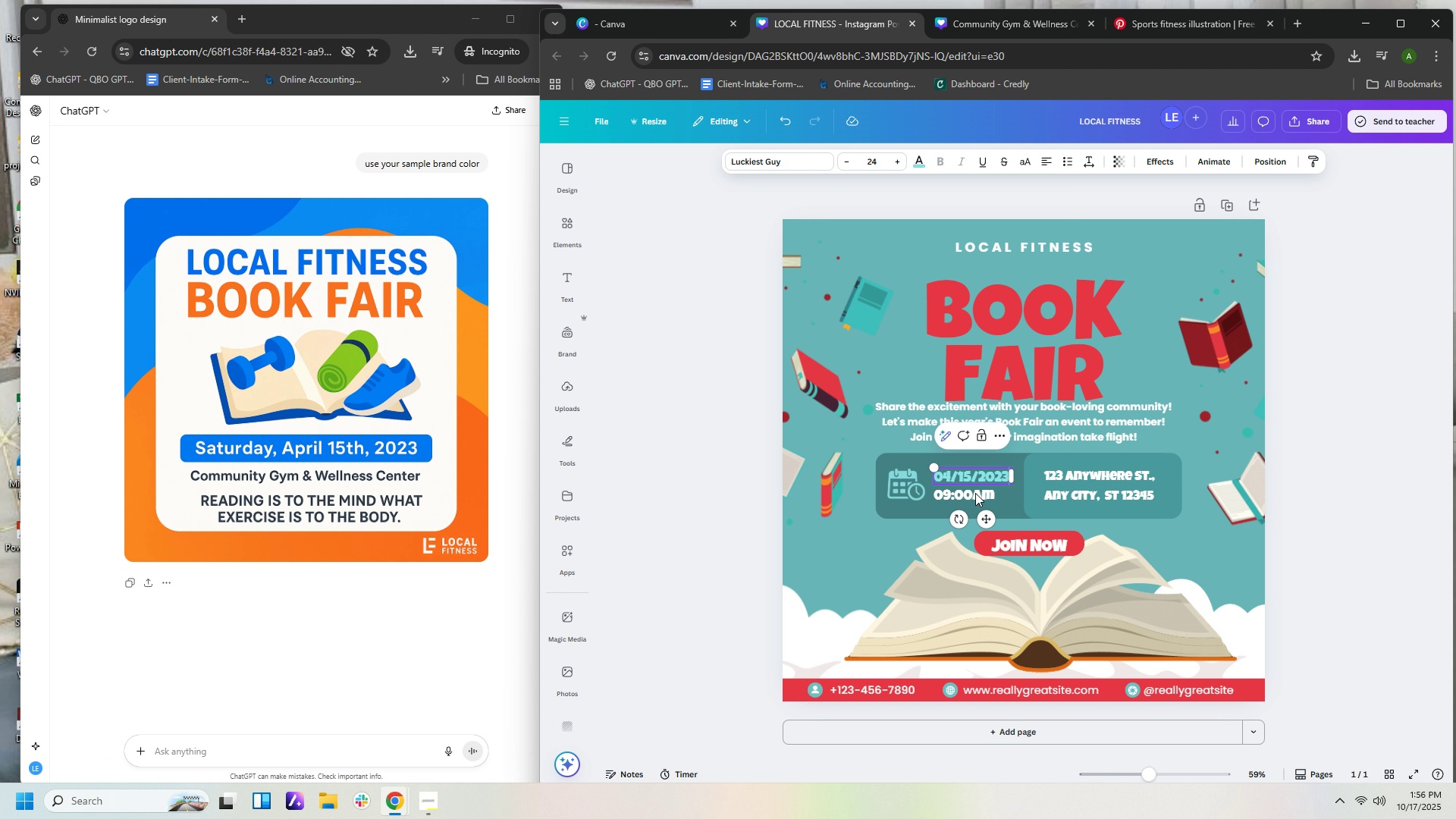 
left_click([979, 494])
 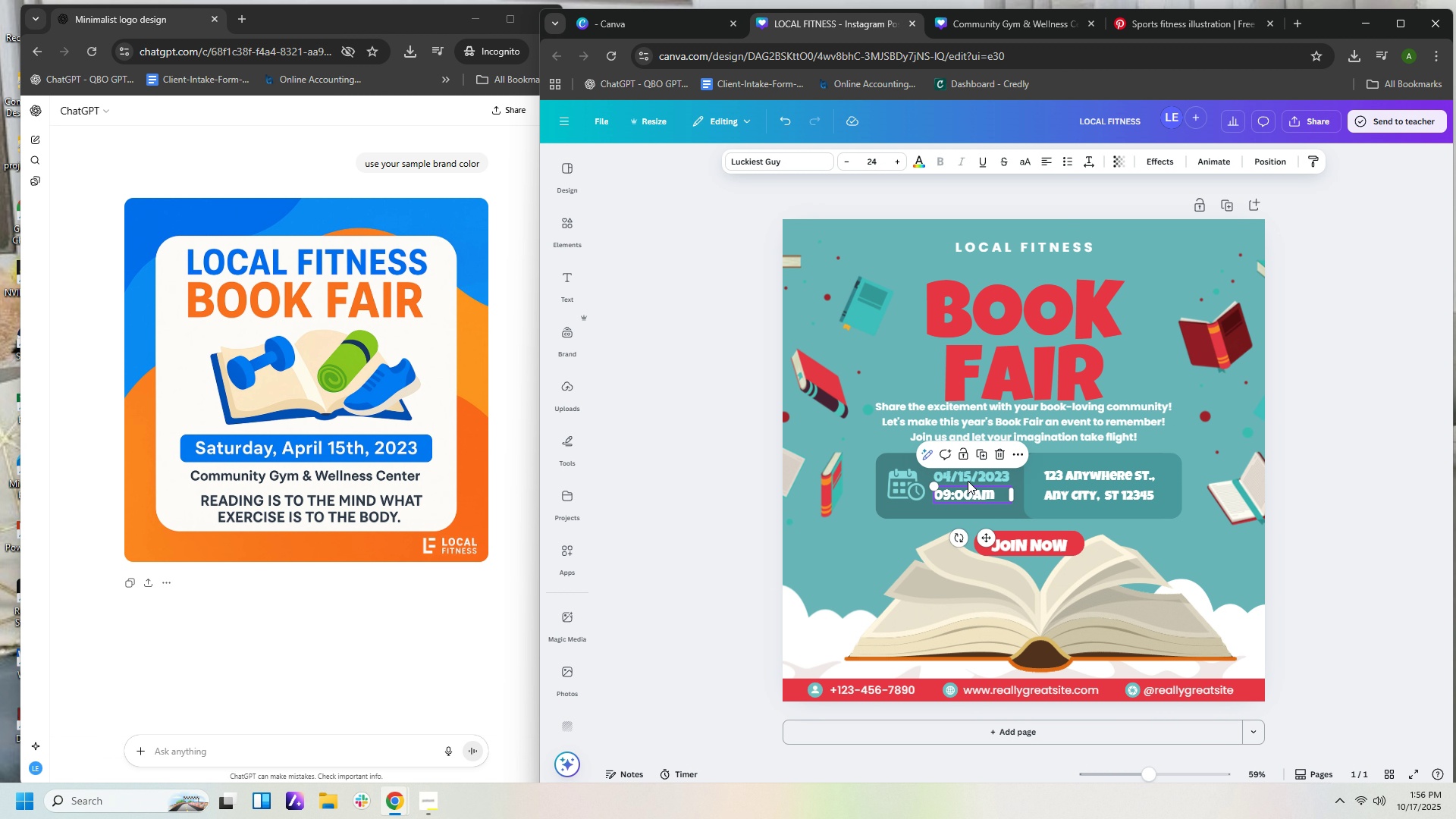 
type(SA)
 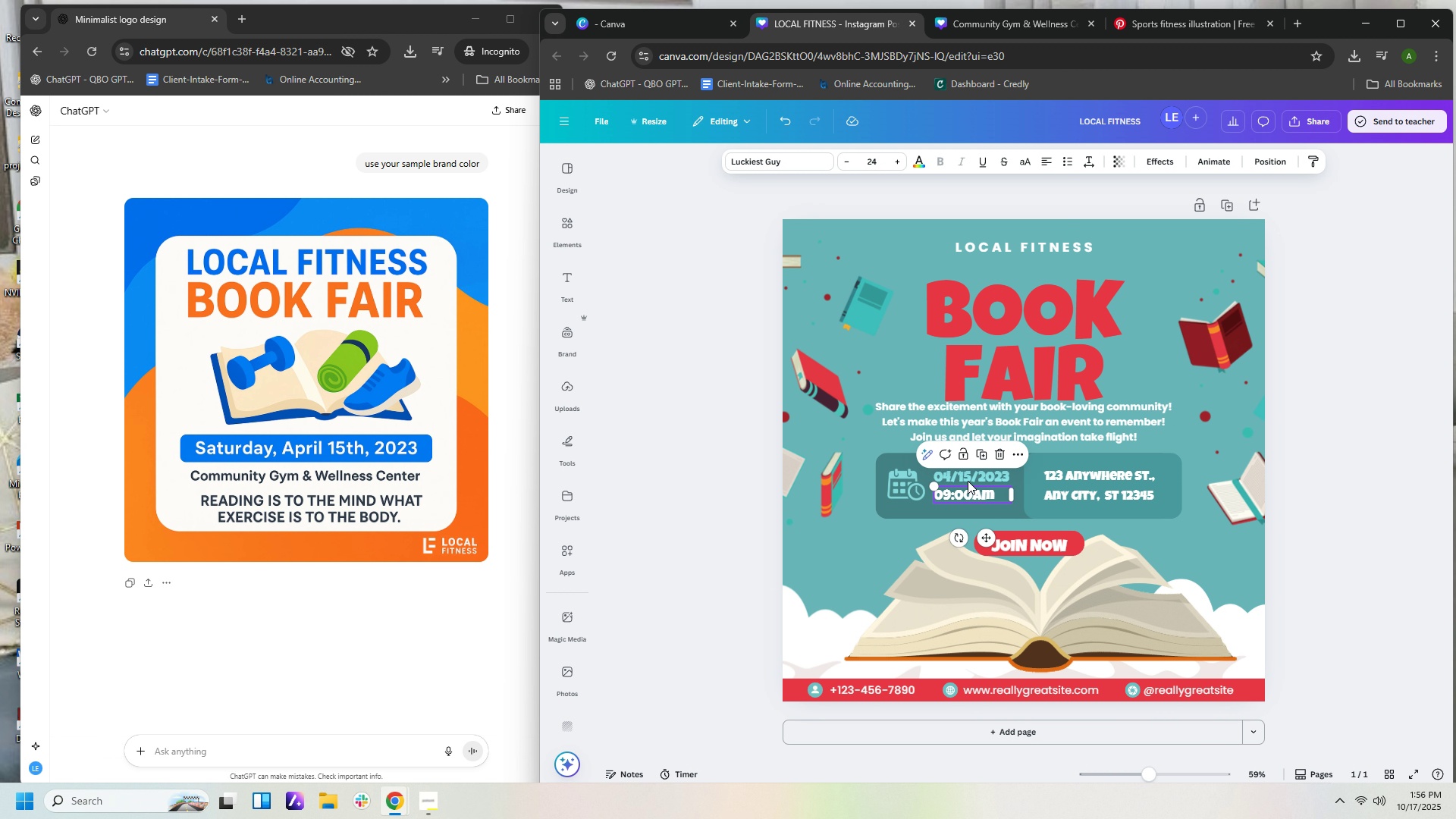 
double_click([982, 493])
 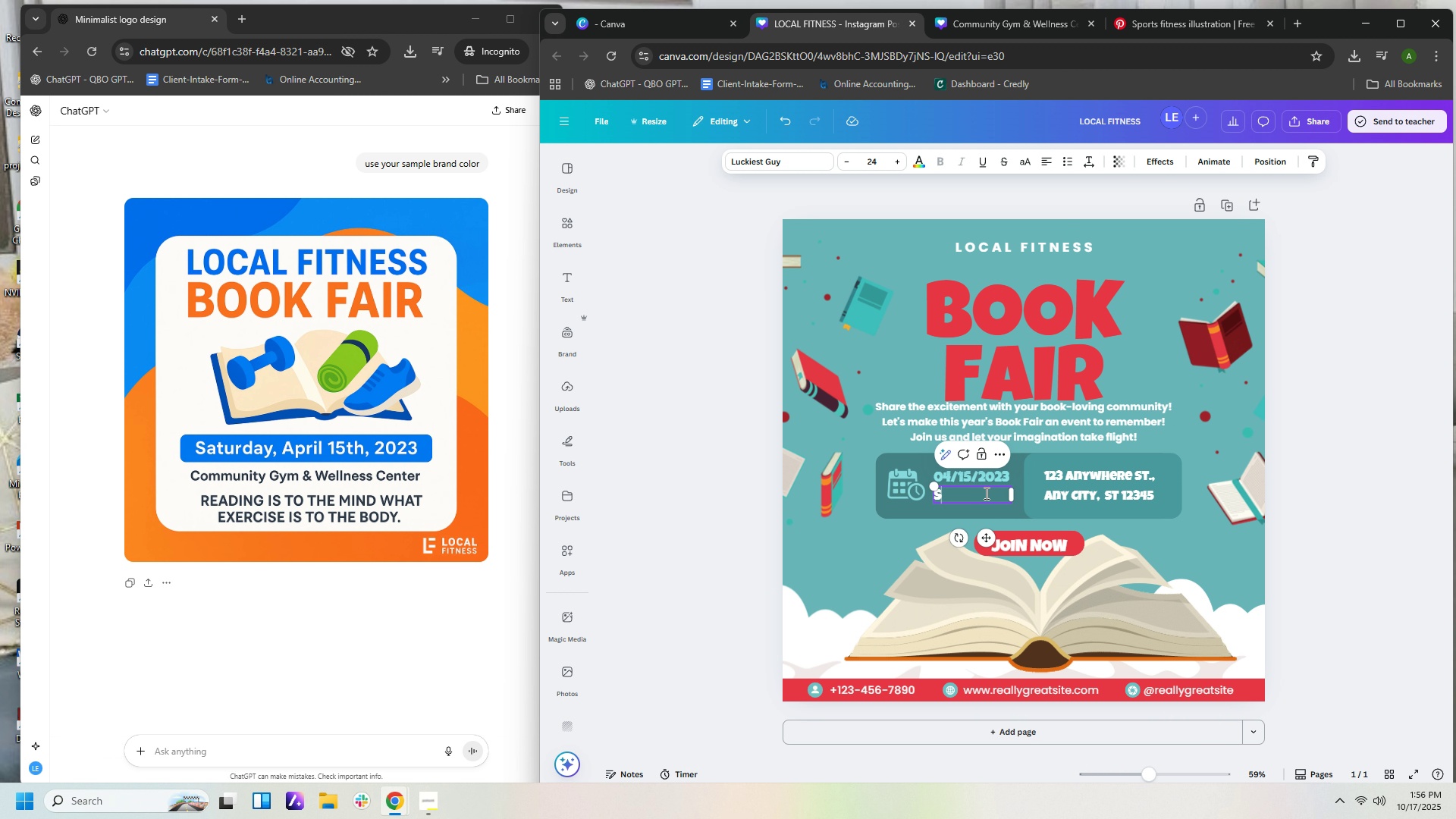 
type(SATURDAT)
key(Backspace)
type(Y)
 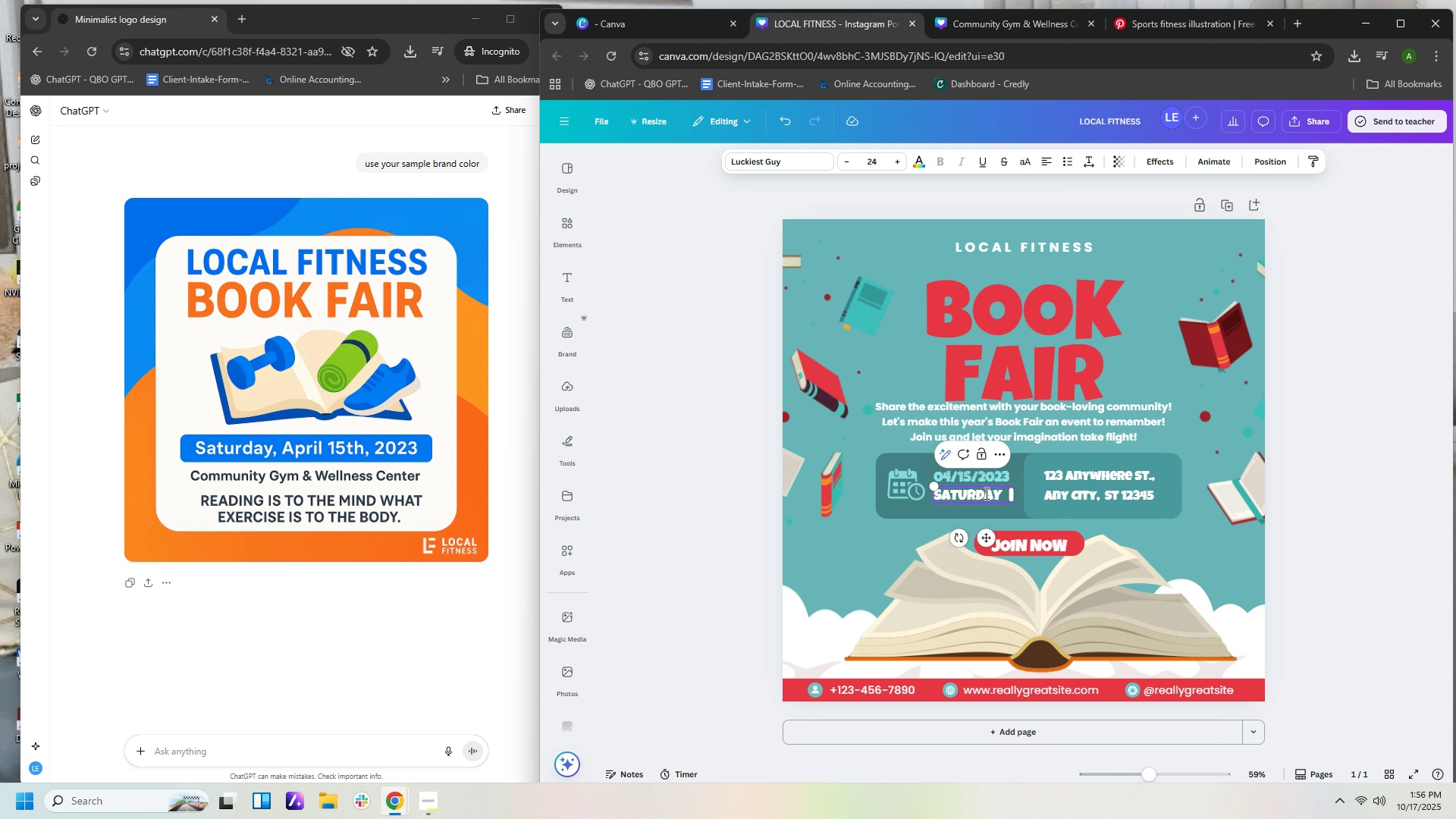 
left_click([1134, 476])
 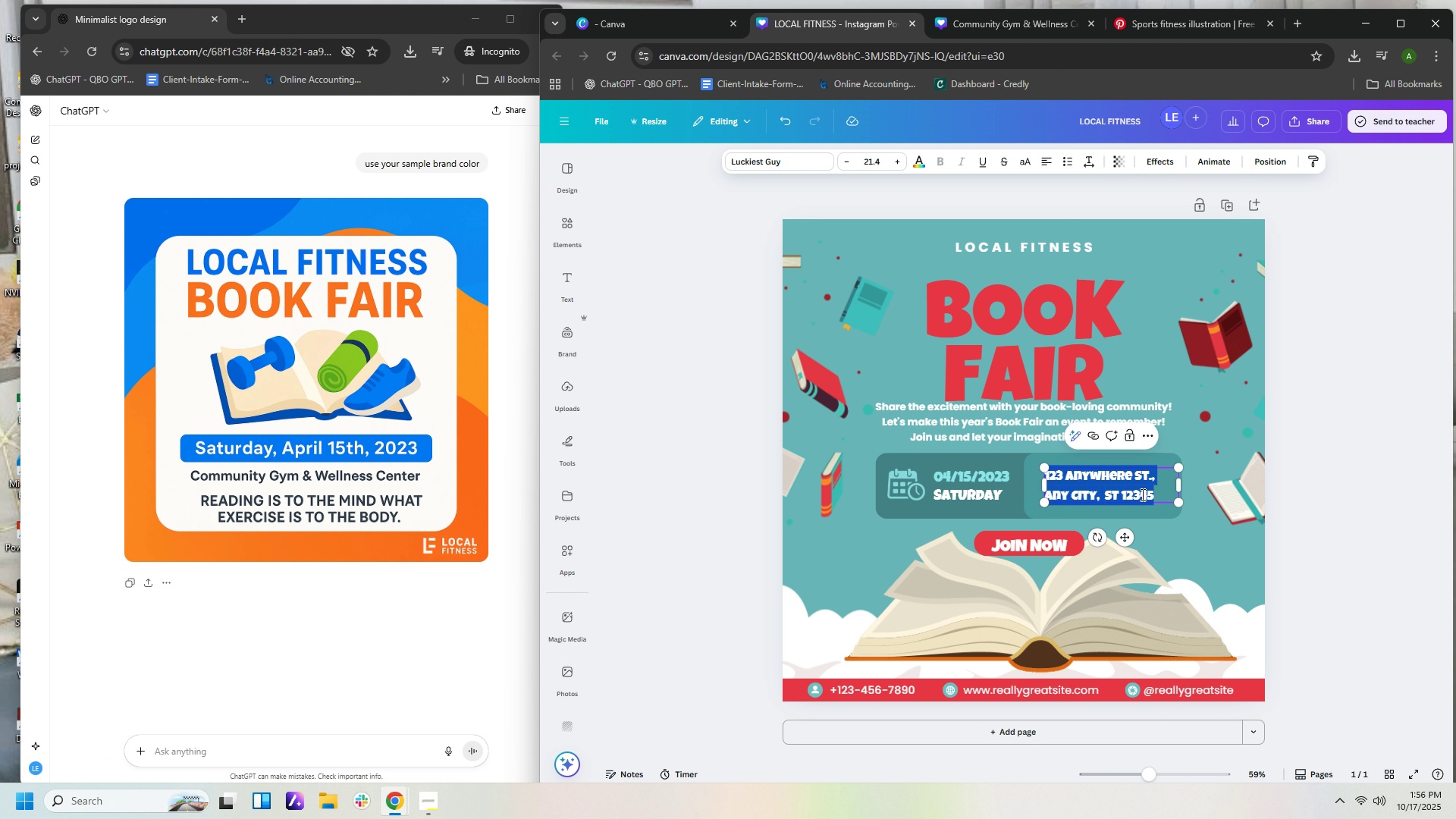 
double_click([1141, 494])
 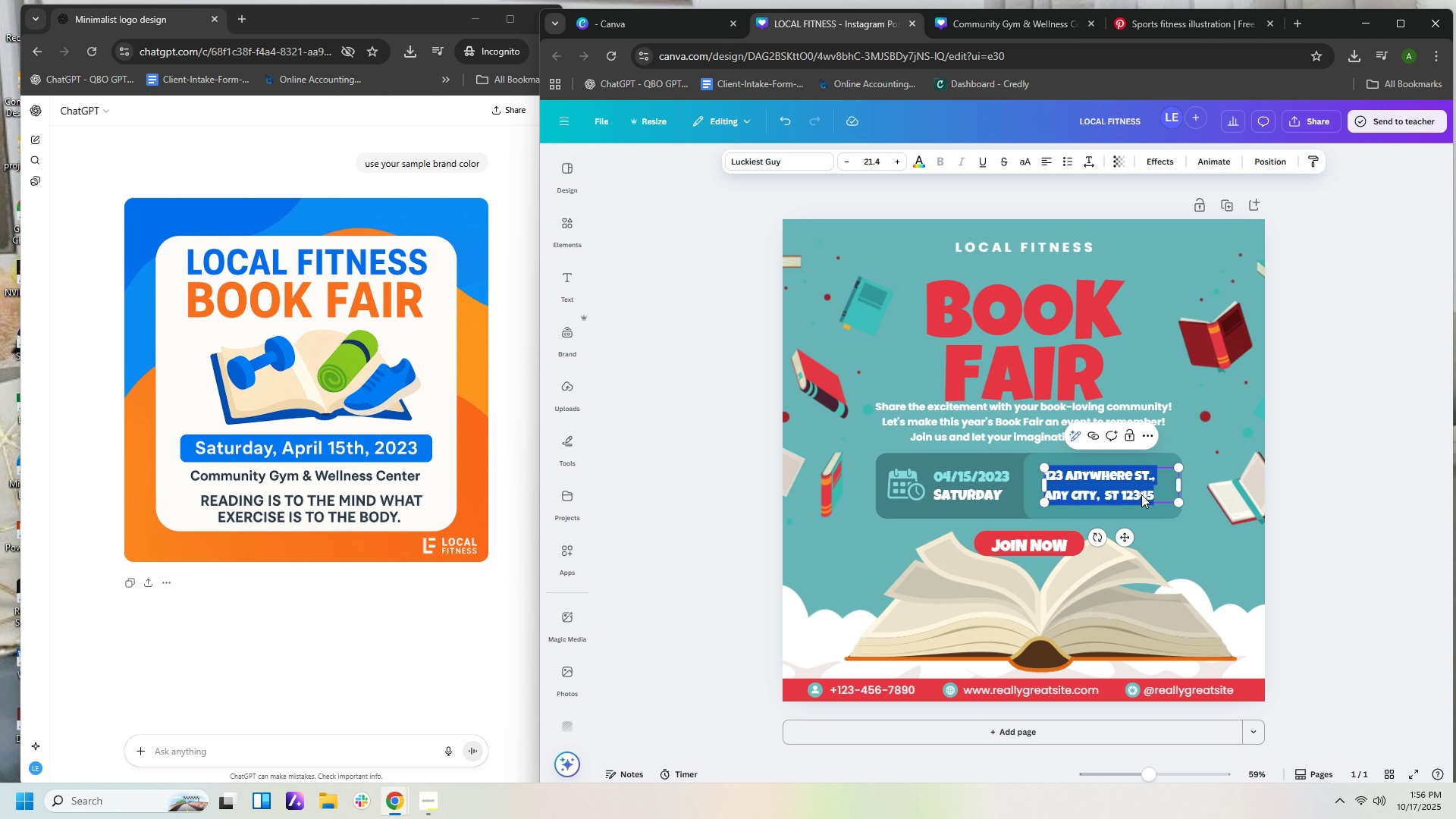 
type(CO<<)
key(Backspace)
key(Backspace)
type(MMUNITY GYN)
key(Backspace)
type(M & We)
key(Backspace)
type(RELL)
key(Backspace)
key(Backspace)
key(Backspace)
key(Backspace)
type(RLL)
key(Backspace)
key(Backspace)
key(Backspace)
key(Backspace)
type(WELM)
key(Backspace)
type(NESS CENTER)
 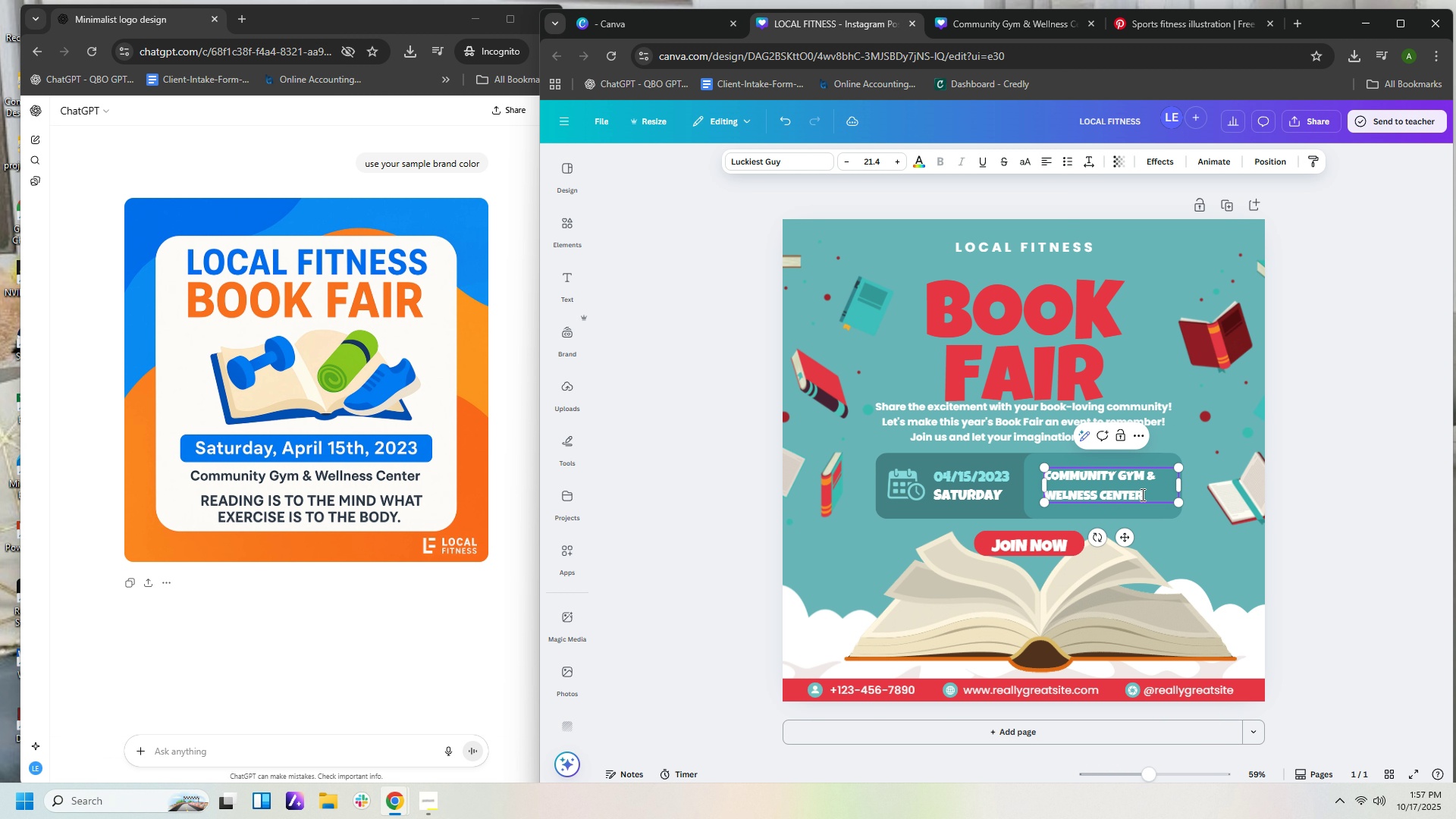 
left_click([1230, 553])
 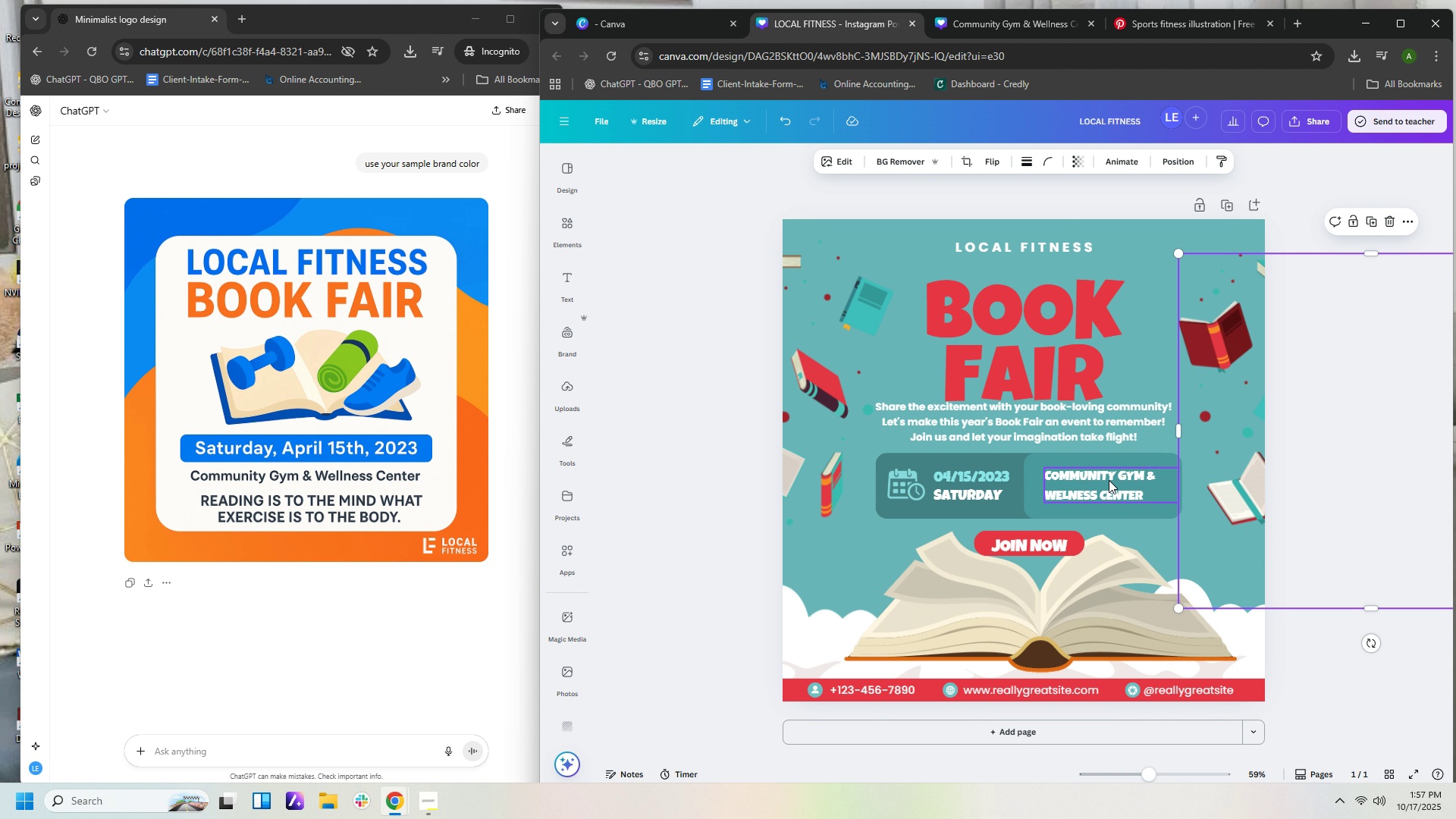 
left_click([1109, 482])
 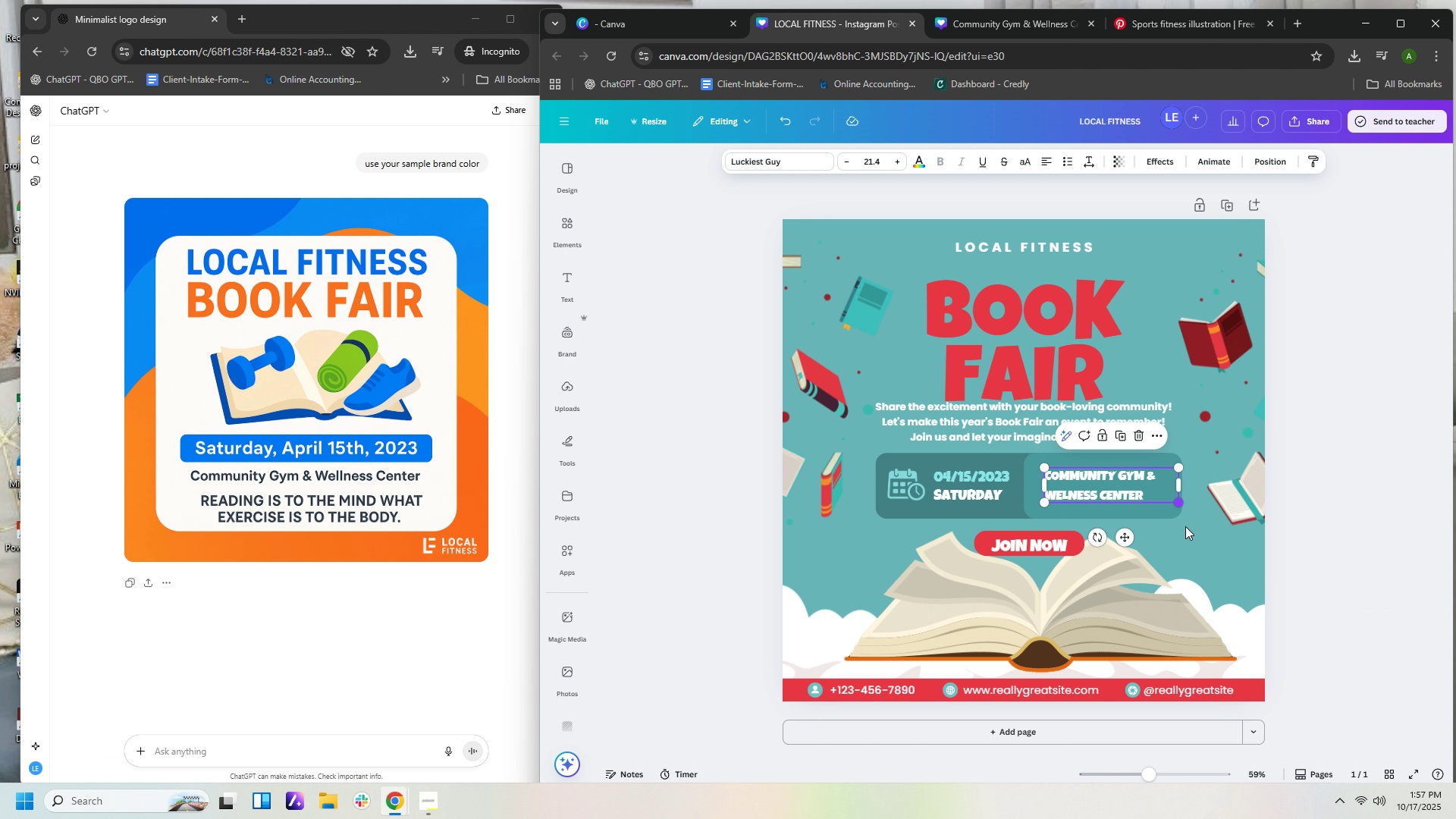 
left_click([1181, 506])
 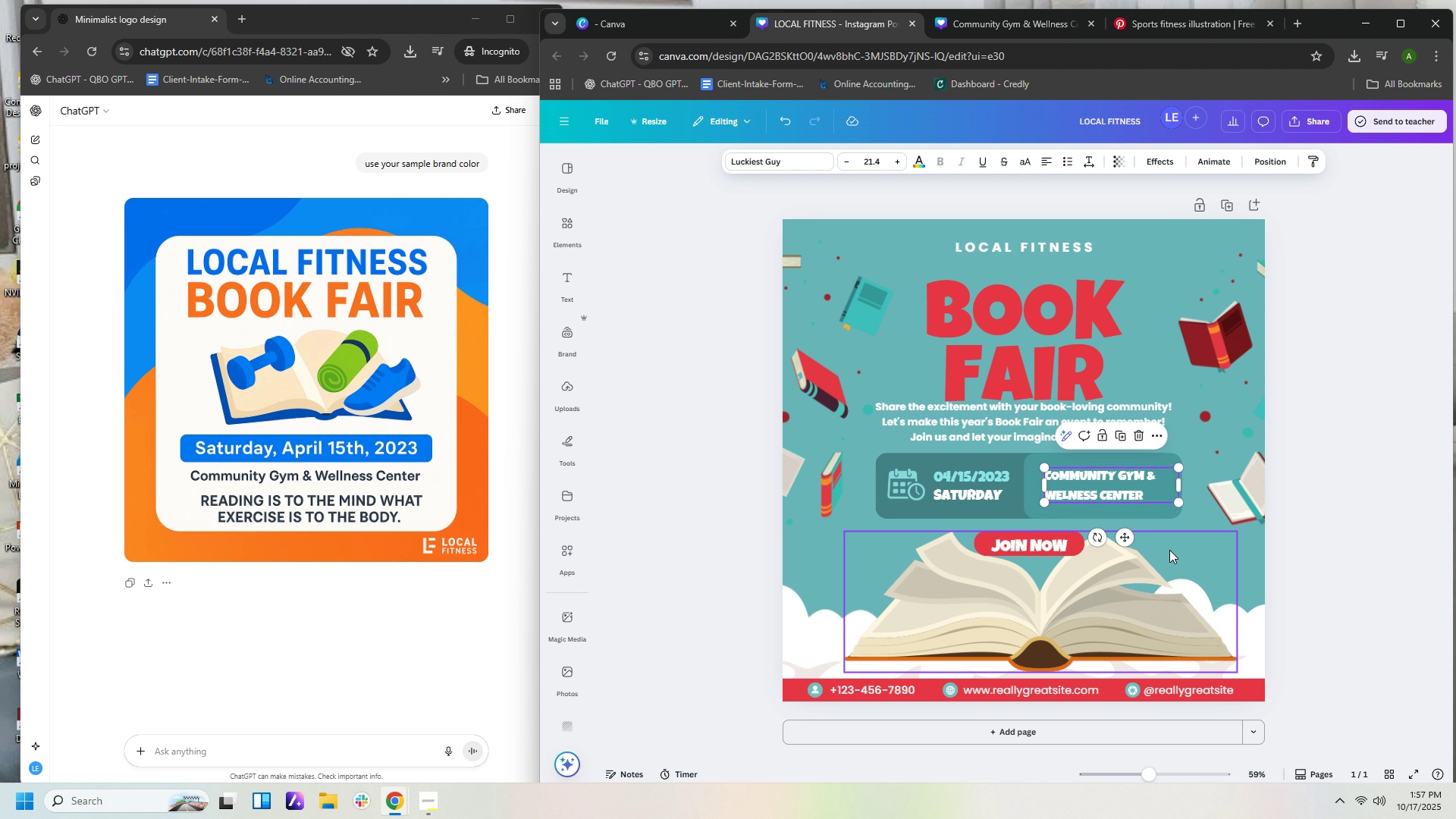 
left_click([1169, 550])
 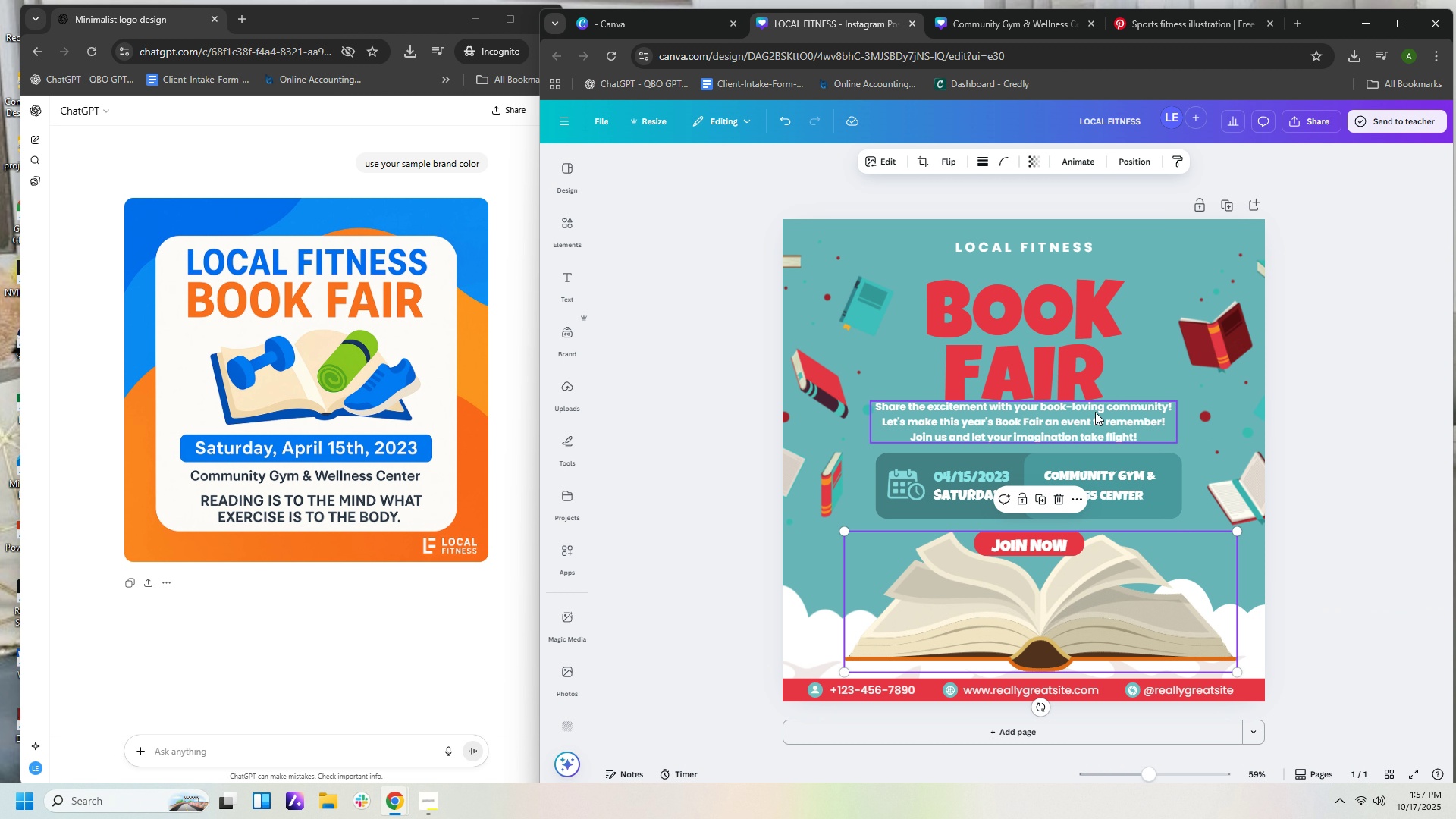 
left_click([1095, 412])
 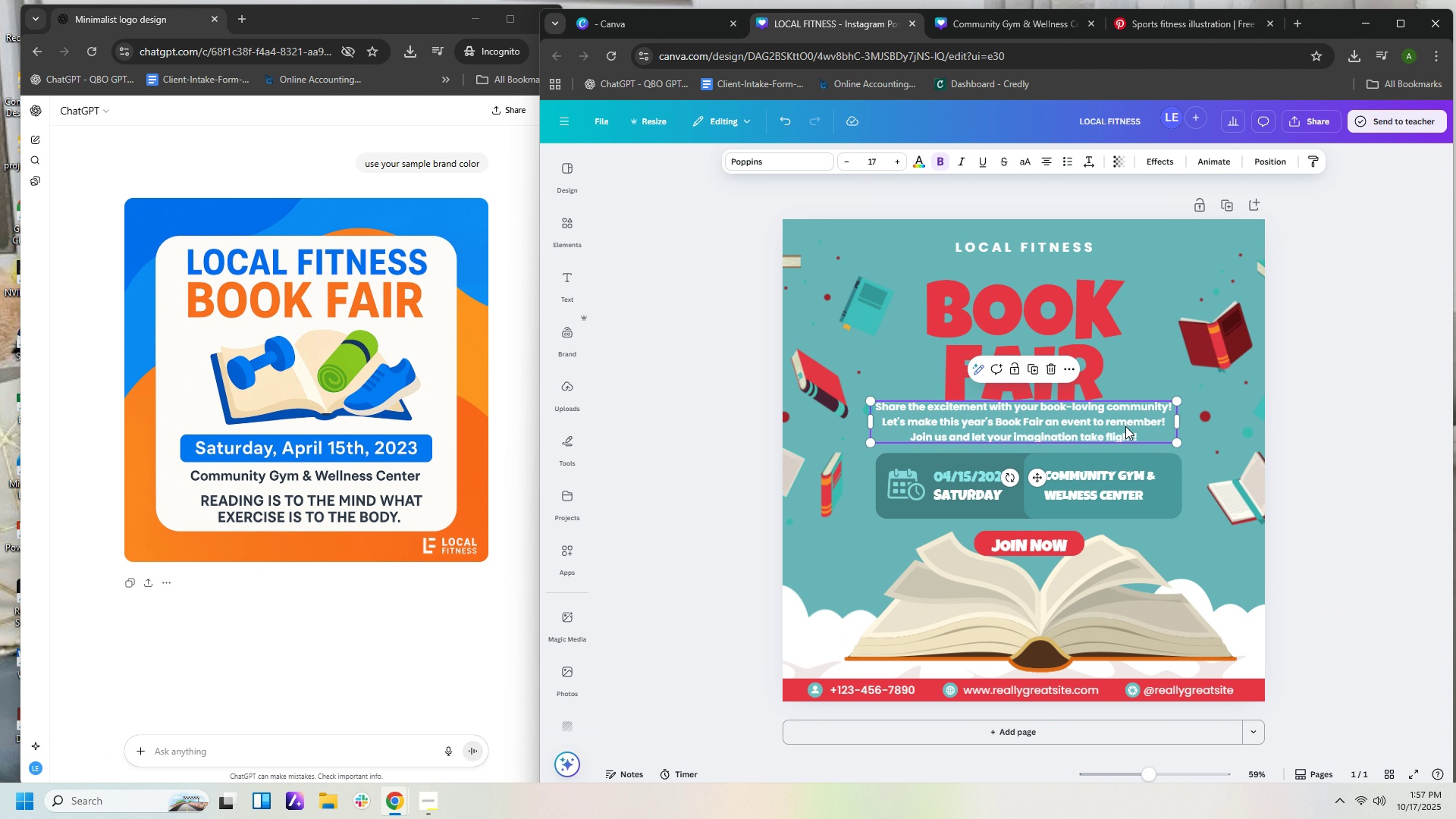 
wait(5.43)
 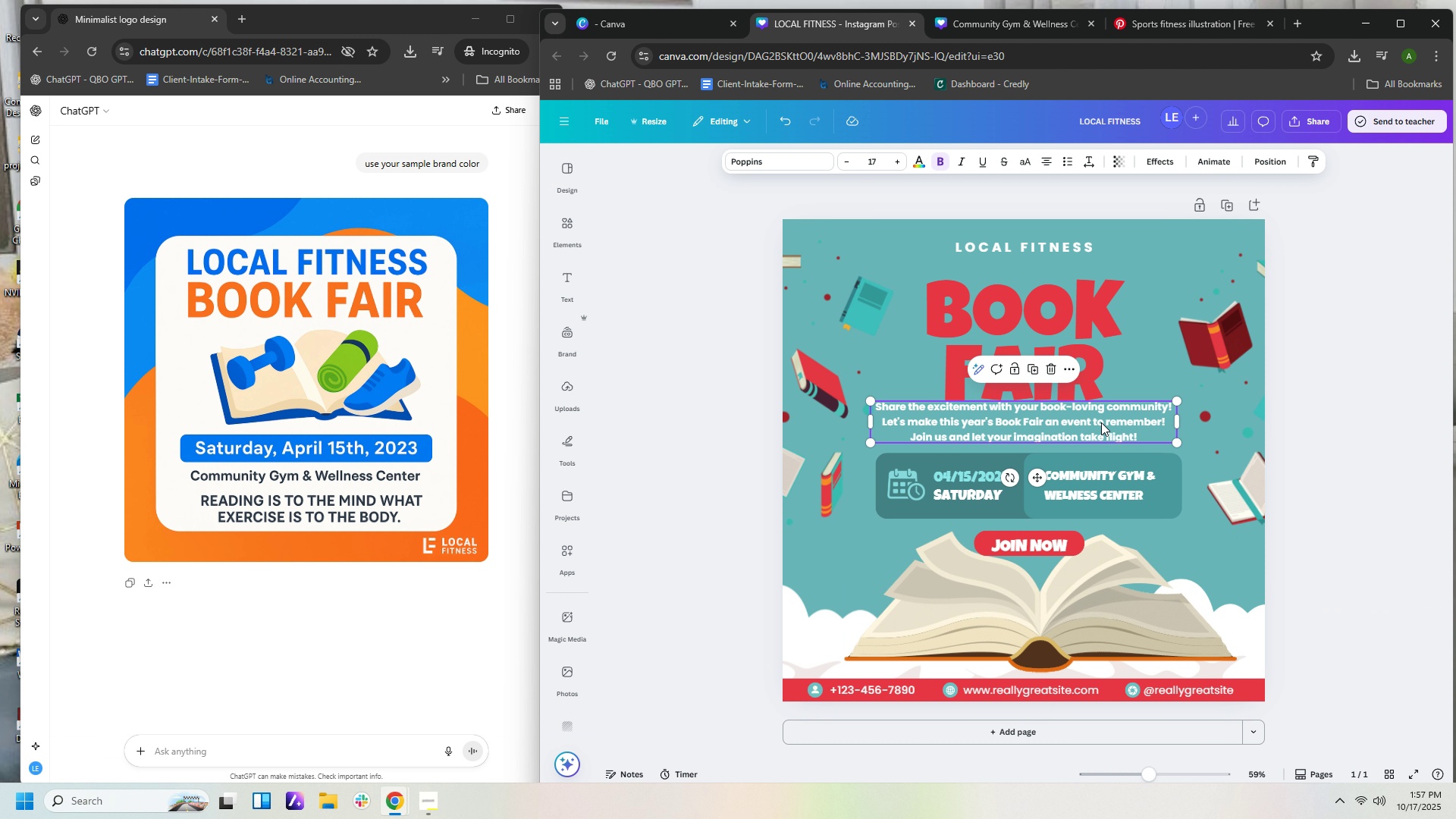 
type(READ)
 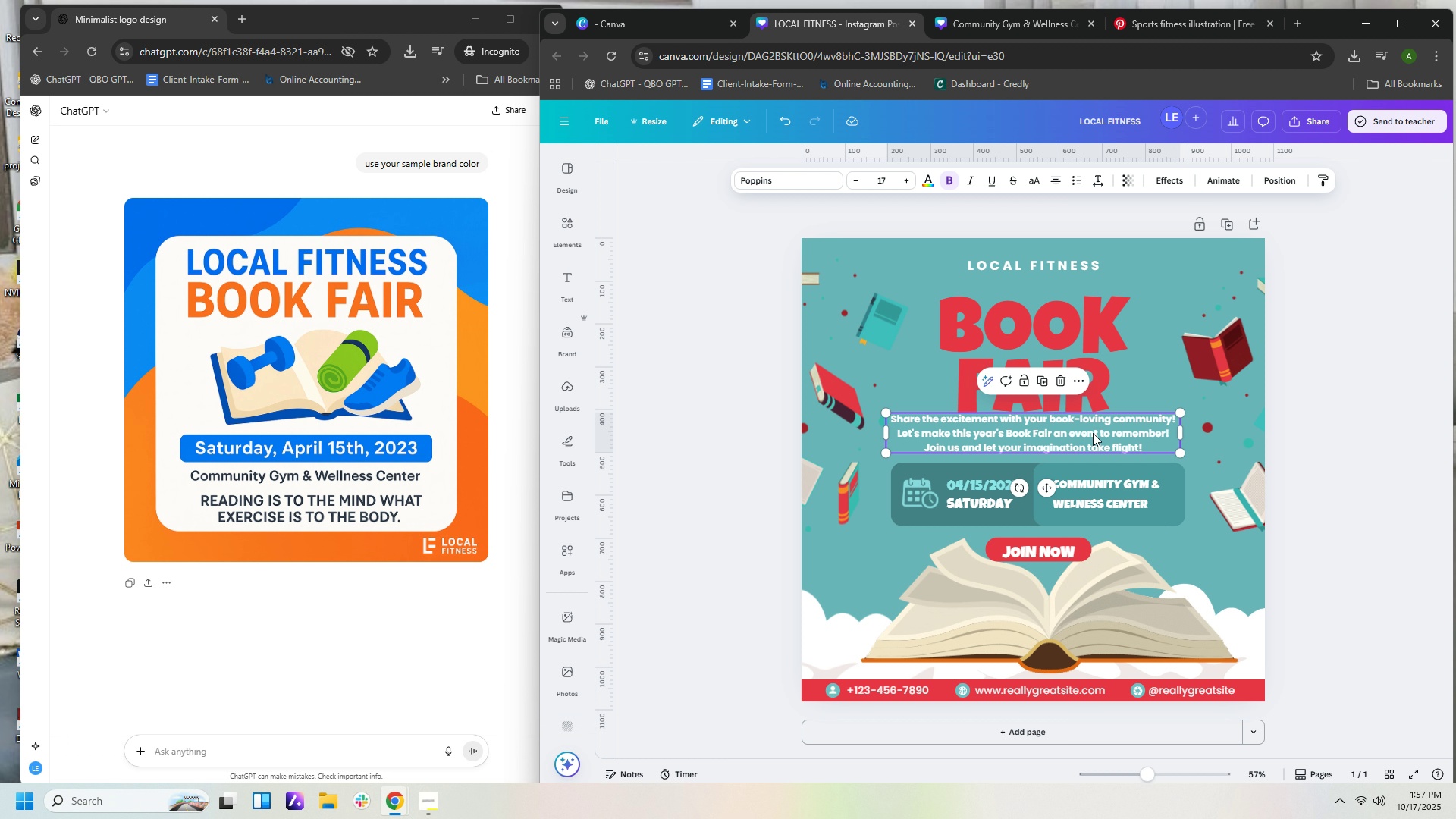 
double_click([1093, 434])
 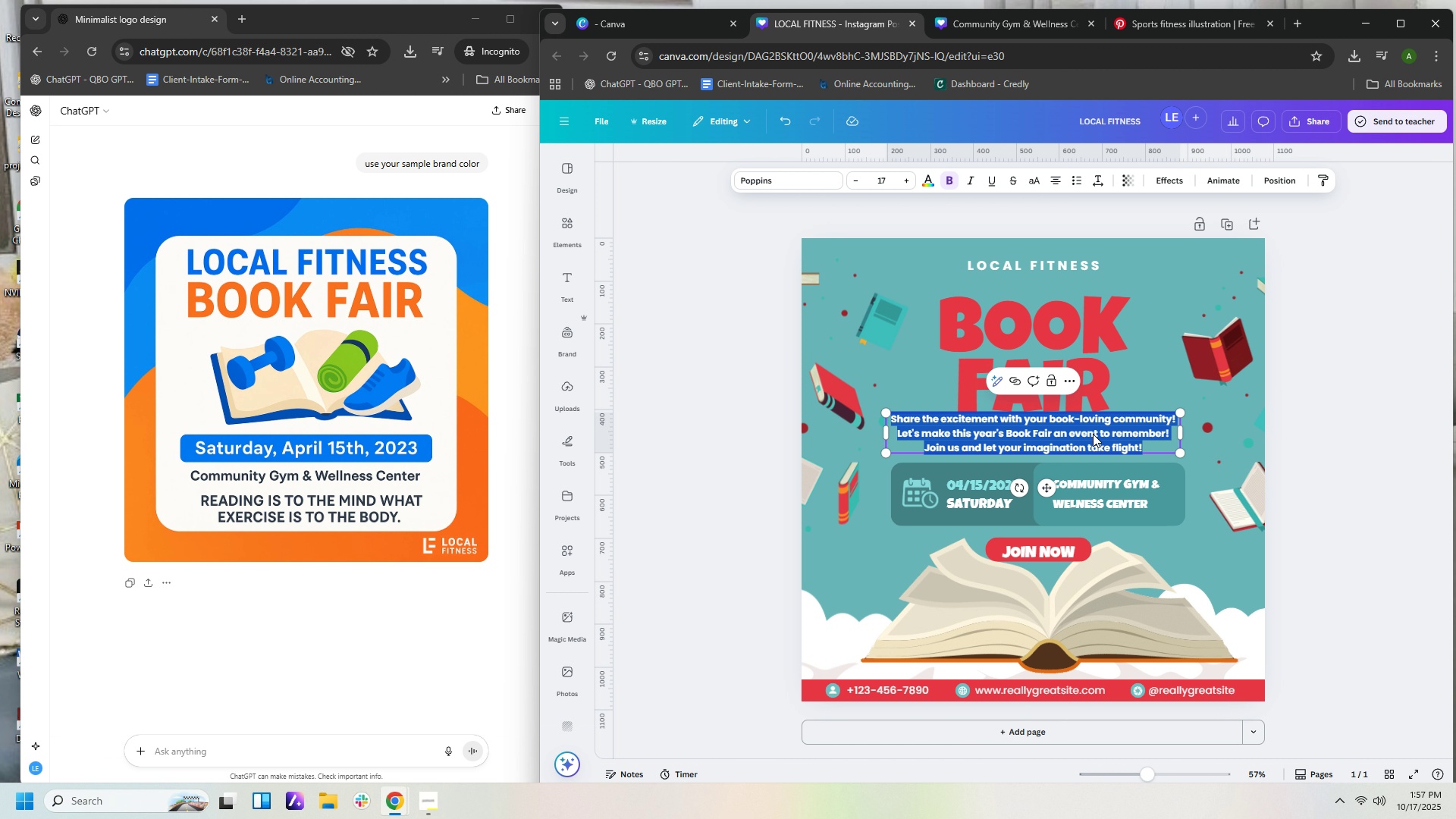 
type(READD)
key(Backspace)
key(Backspace)
key(Backspace)
key(Backspace)
key(Backspace)
type(reading is to the mine)
key(Backspace)
type(d what exercise is to the body.)
 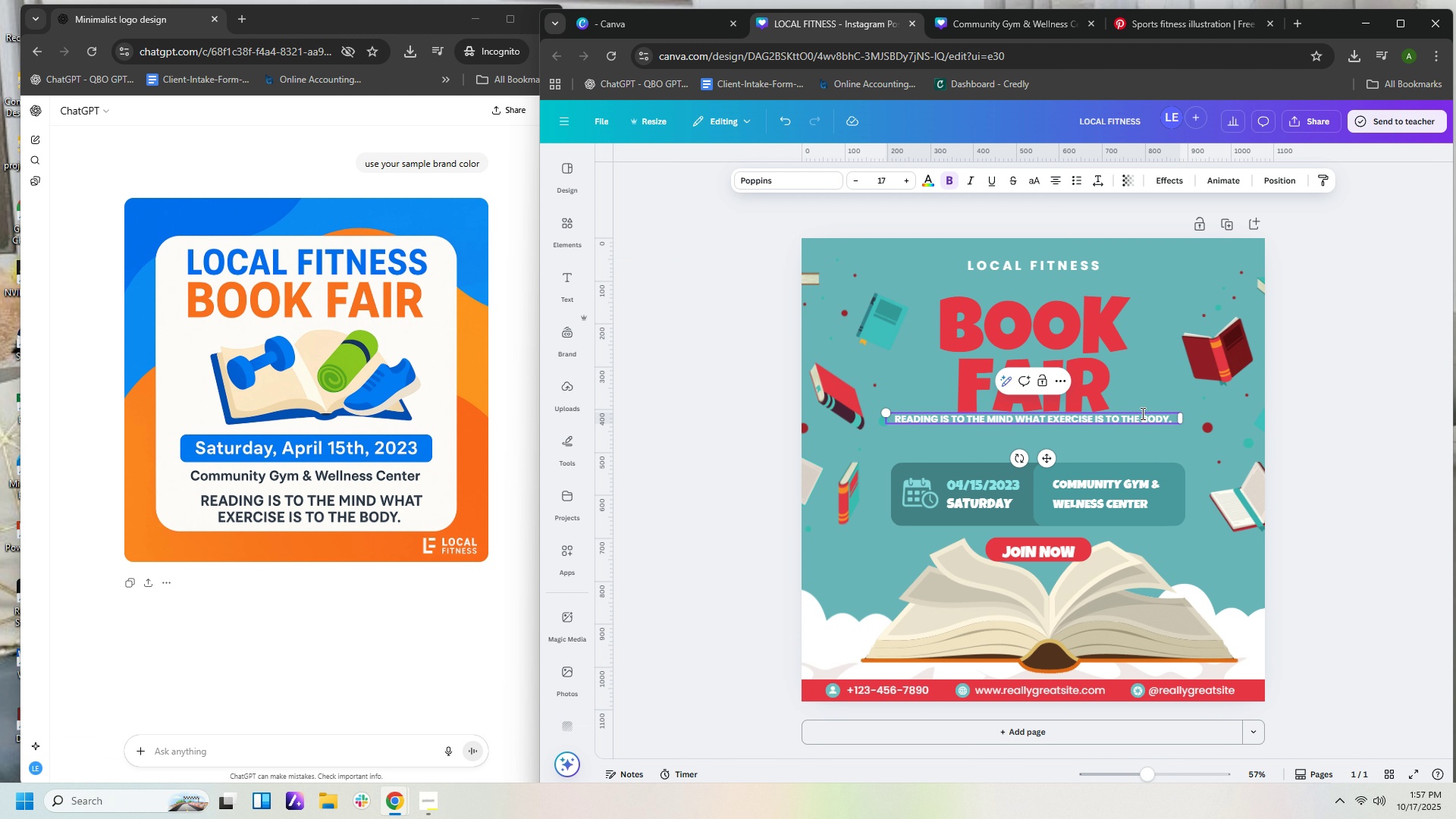 
left_click_drag(start_coordinate=[1180, 417], to_coordinate=[1054, 438])
 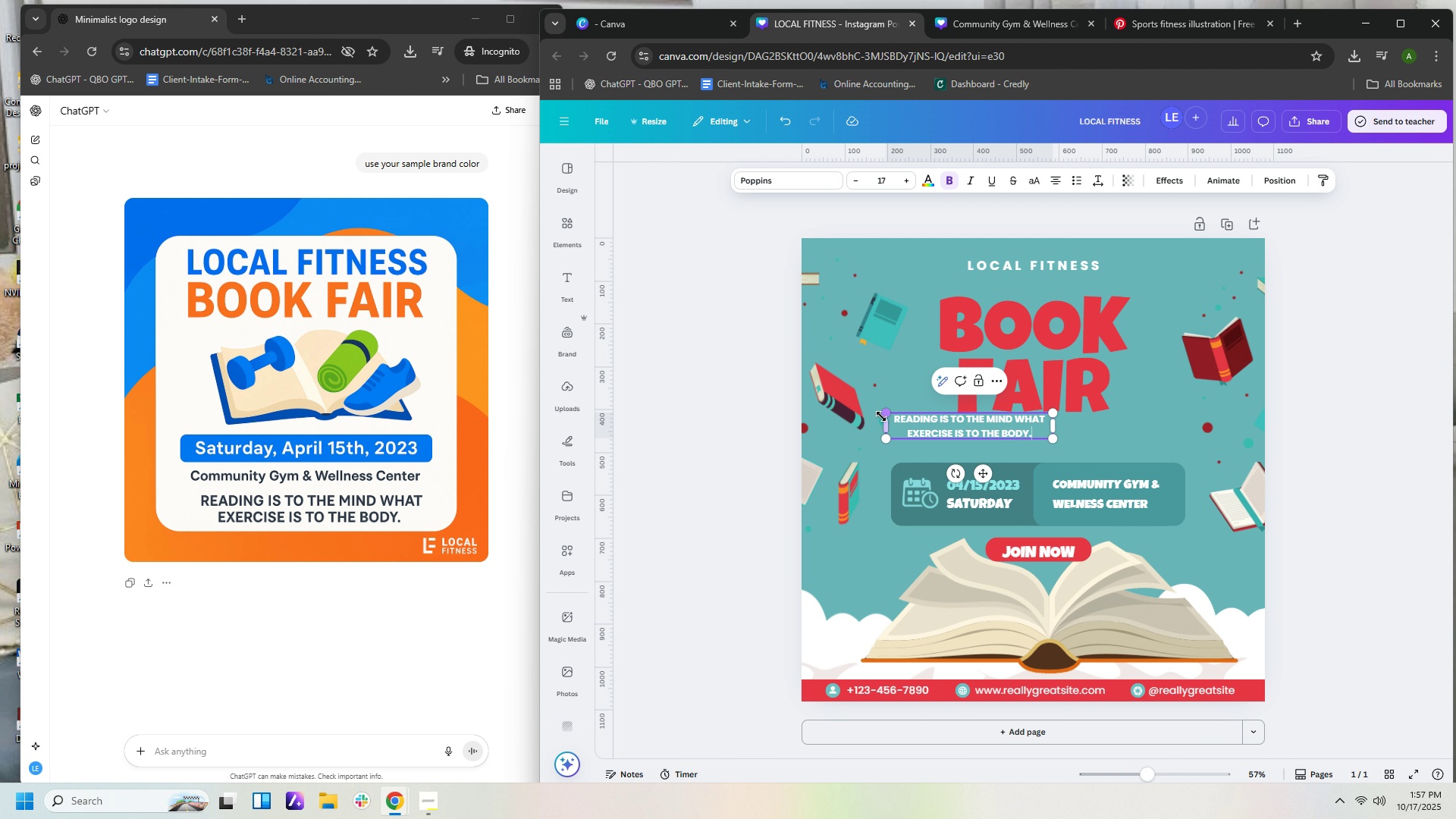 
left_click_drag(start_coordinate=[883, 416], to_coordinate=[831, 375])
 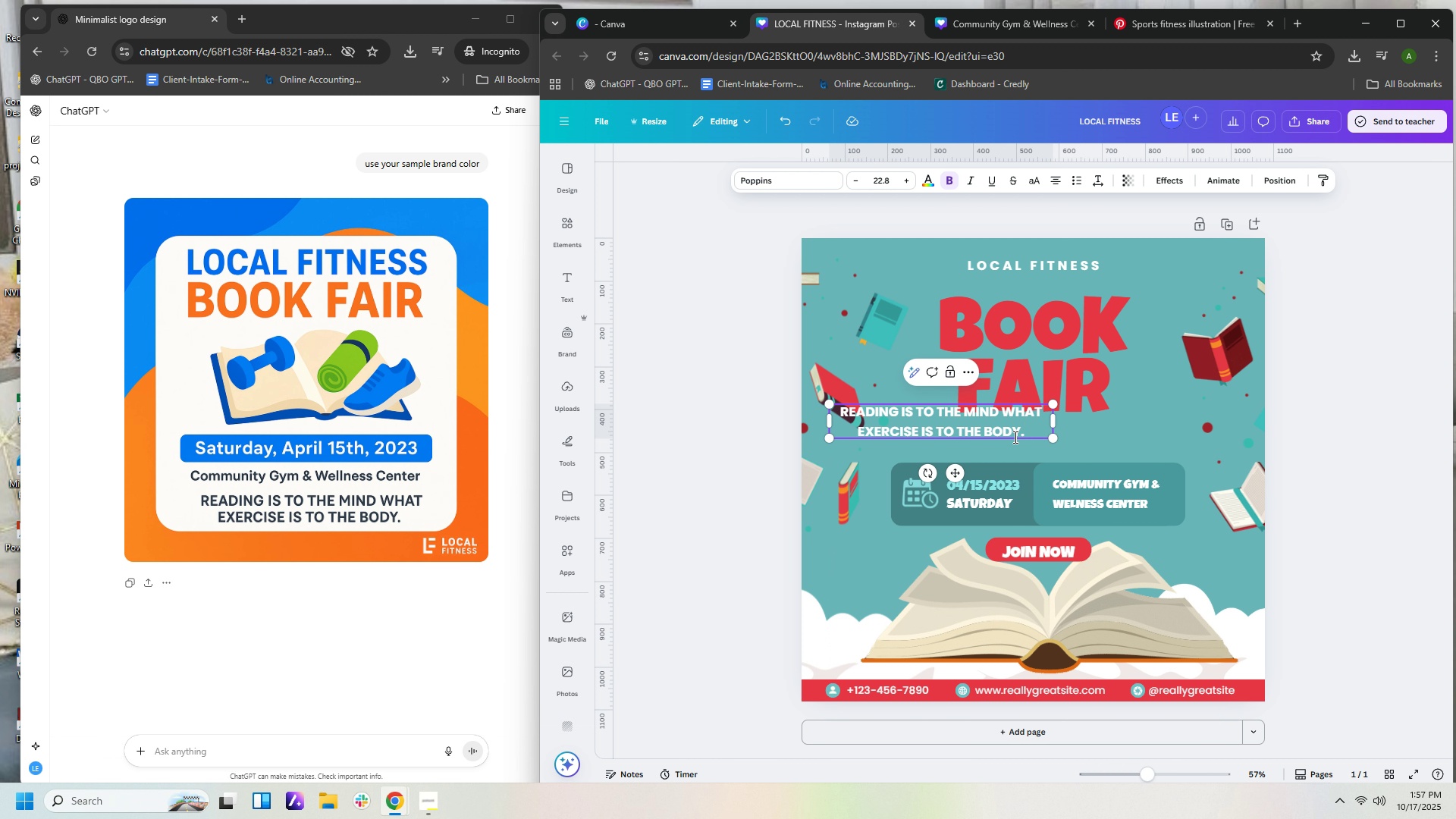 
left_click_drag(start_coordinate=[1051, 435], to_coordinate=[1097, 462])
 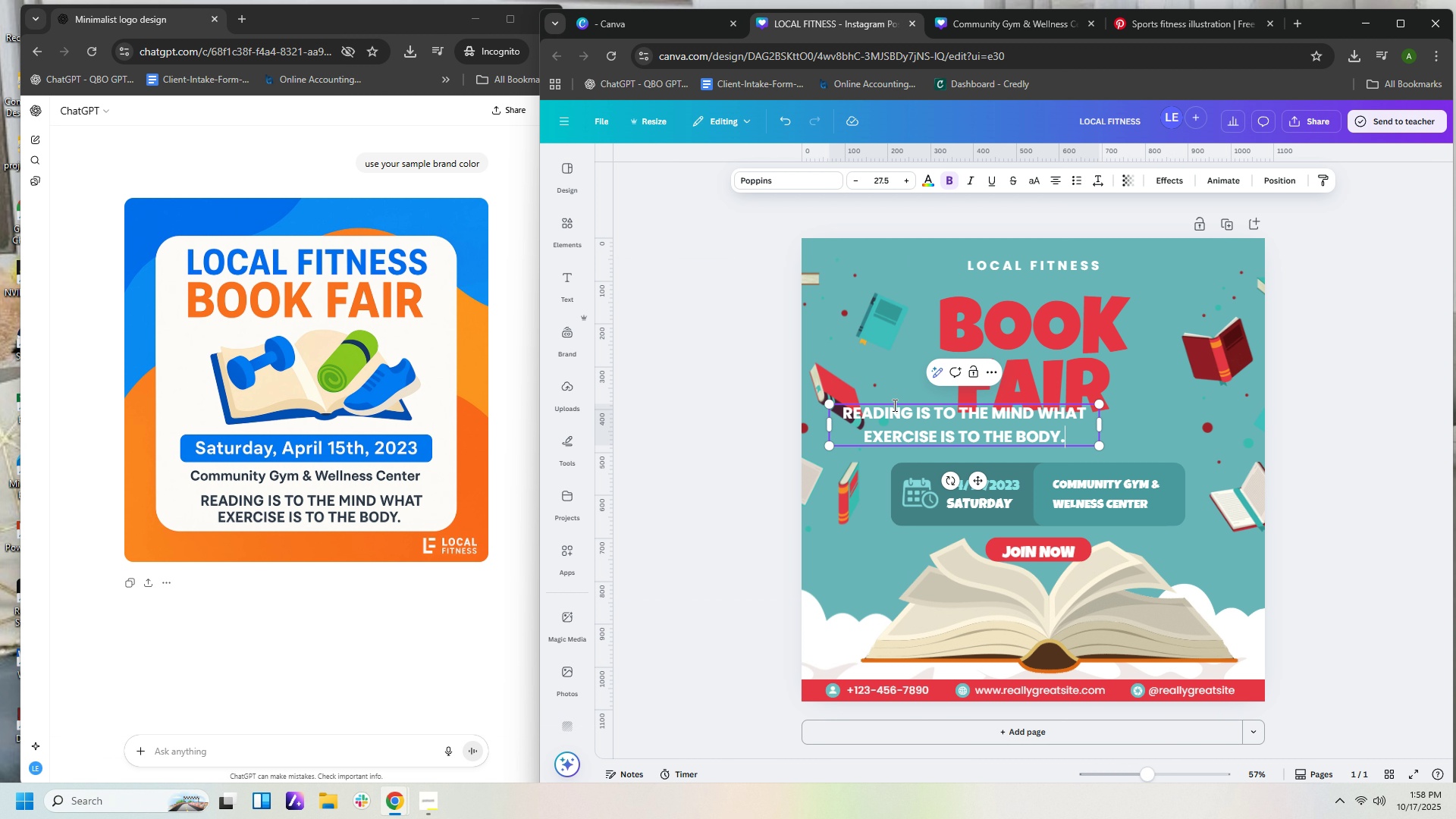 
left_click([934, 407])
 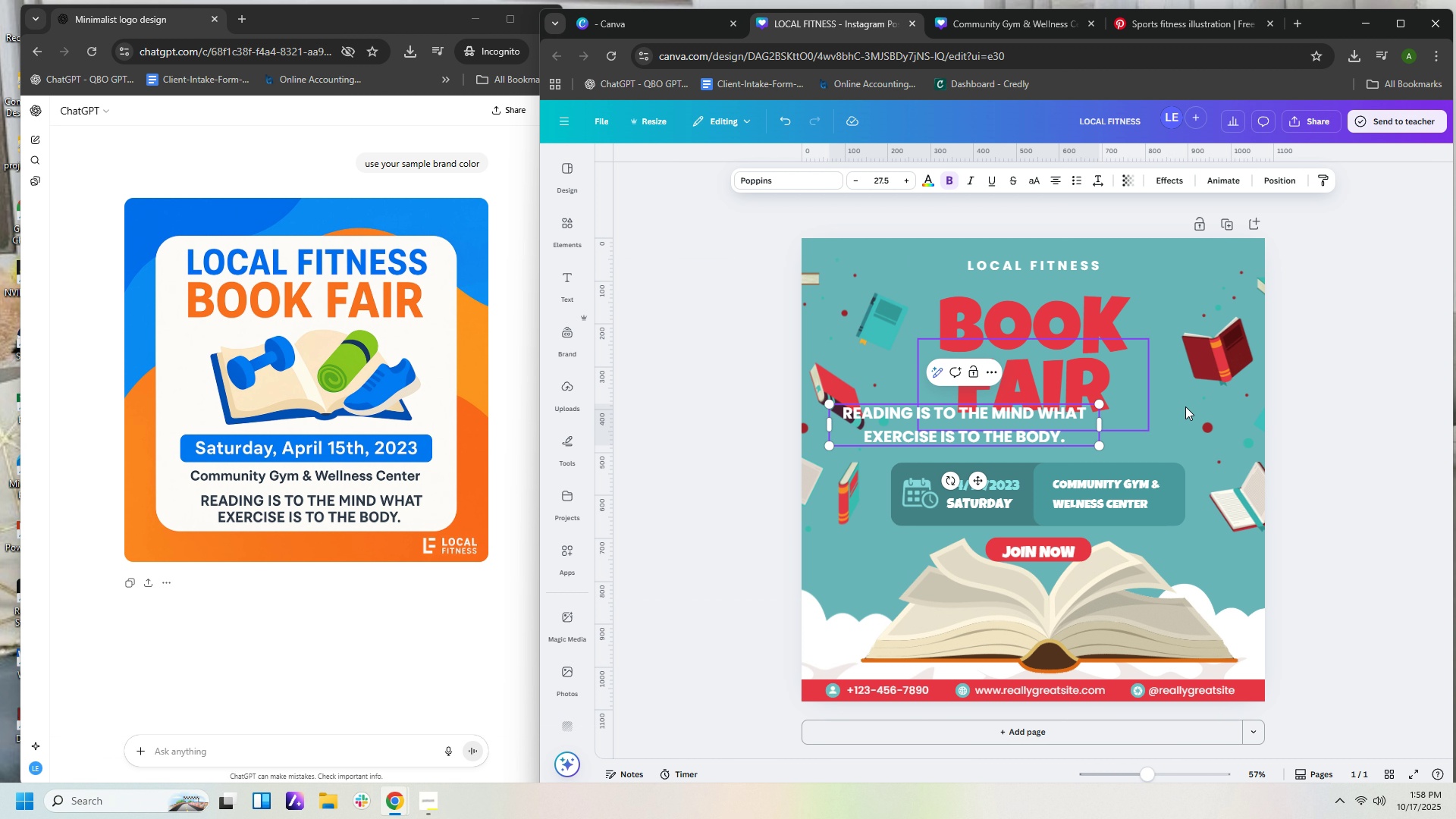 
left_click([1185, 406])
 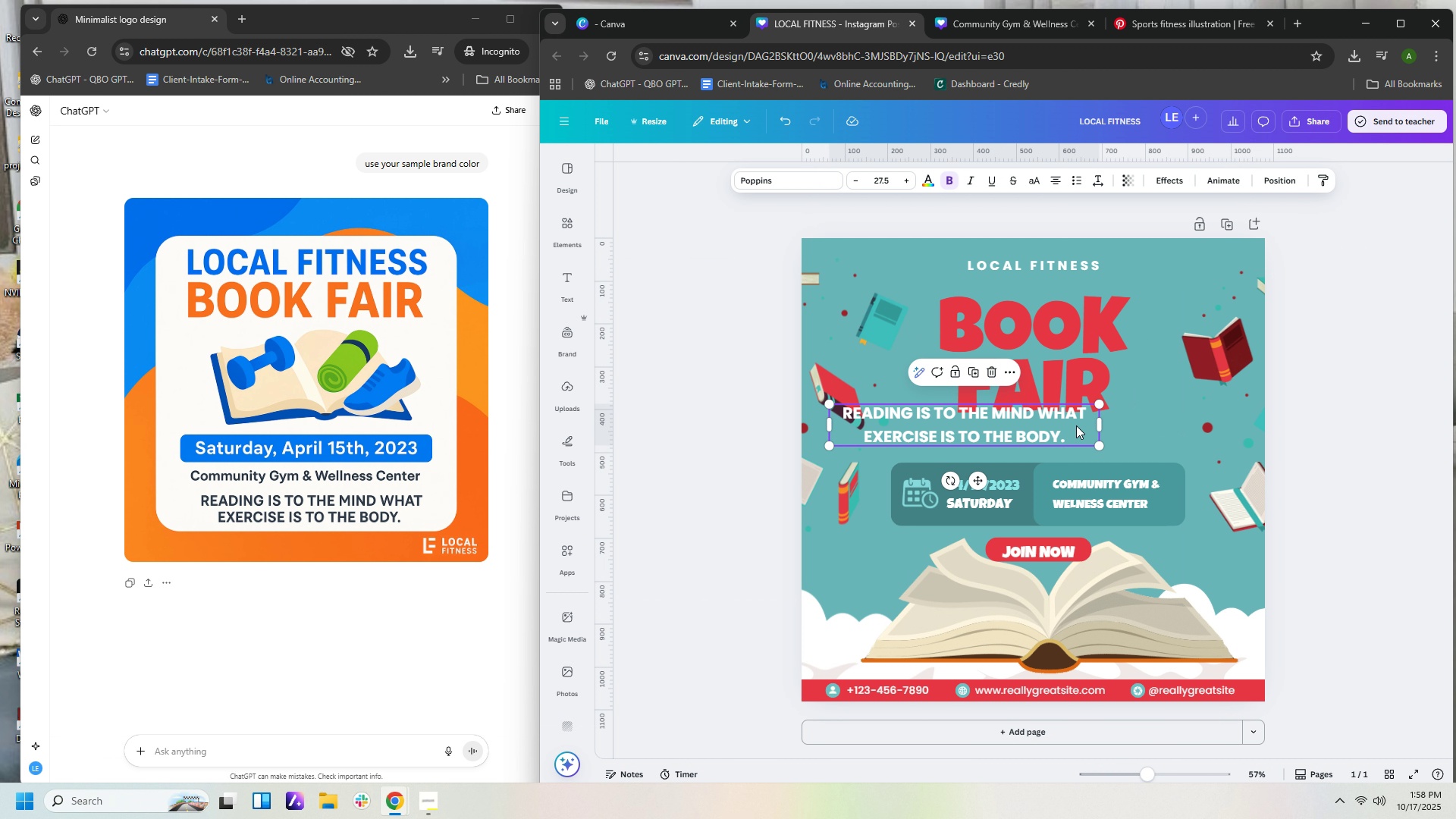 
left_click_drag(start_coordinate=[1065, 422], to_coordinate=[1144, 437])
 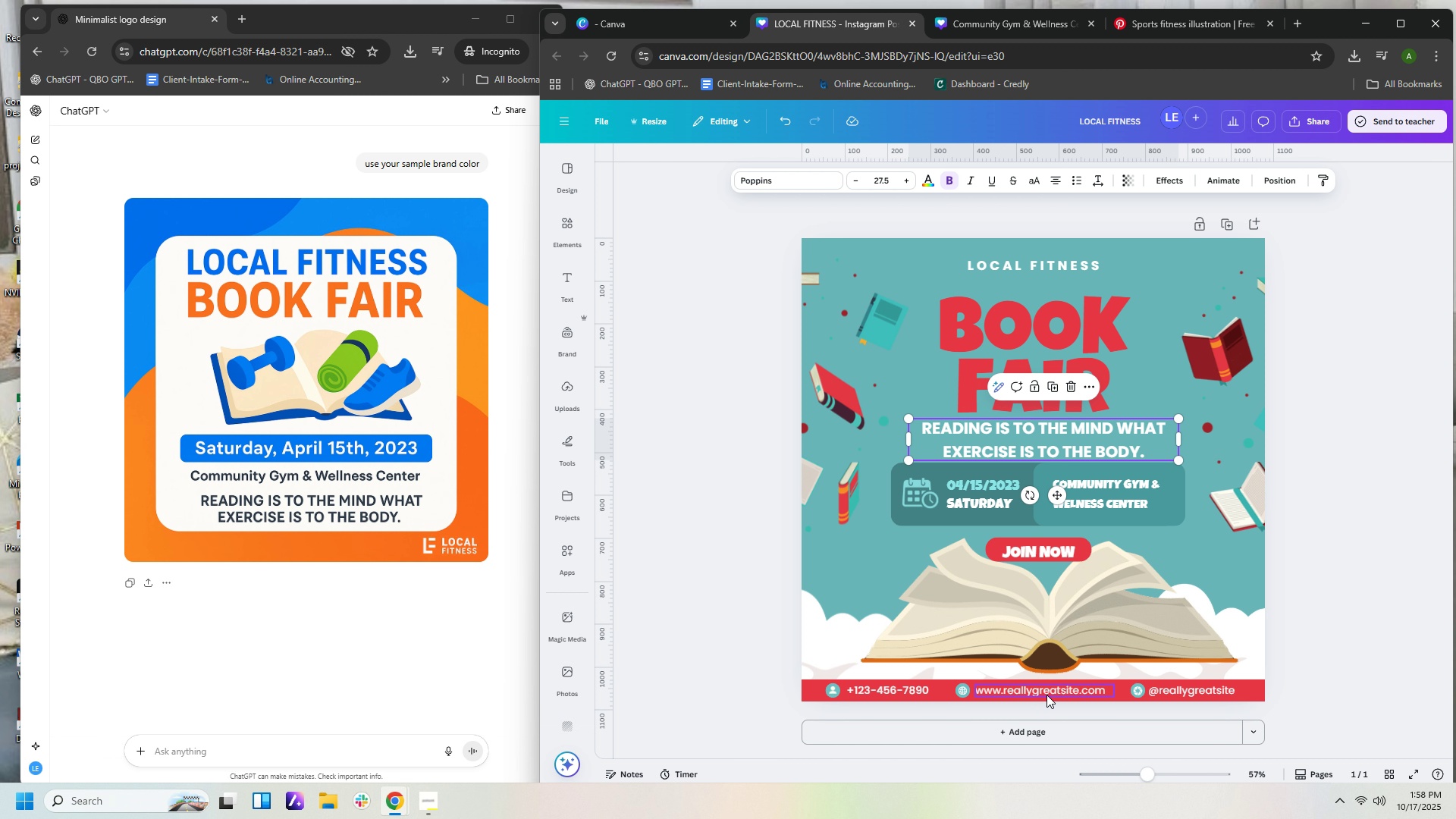 
left_click([1058, 695])
 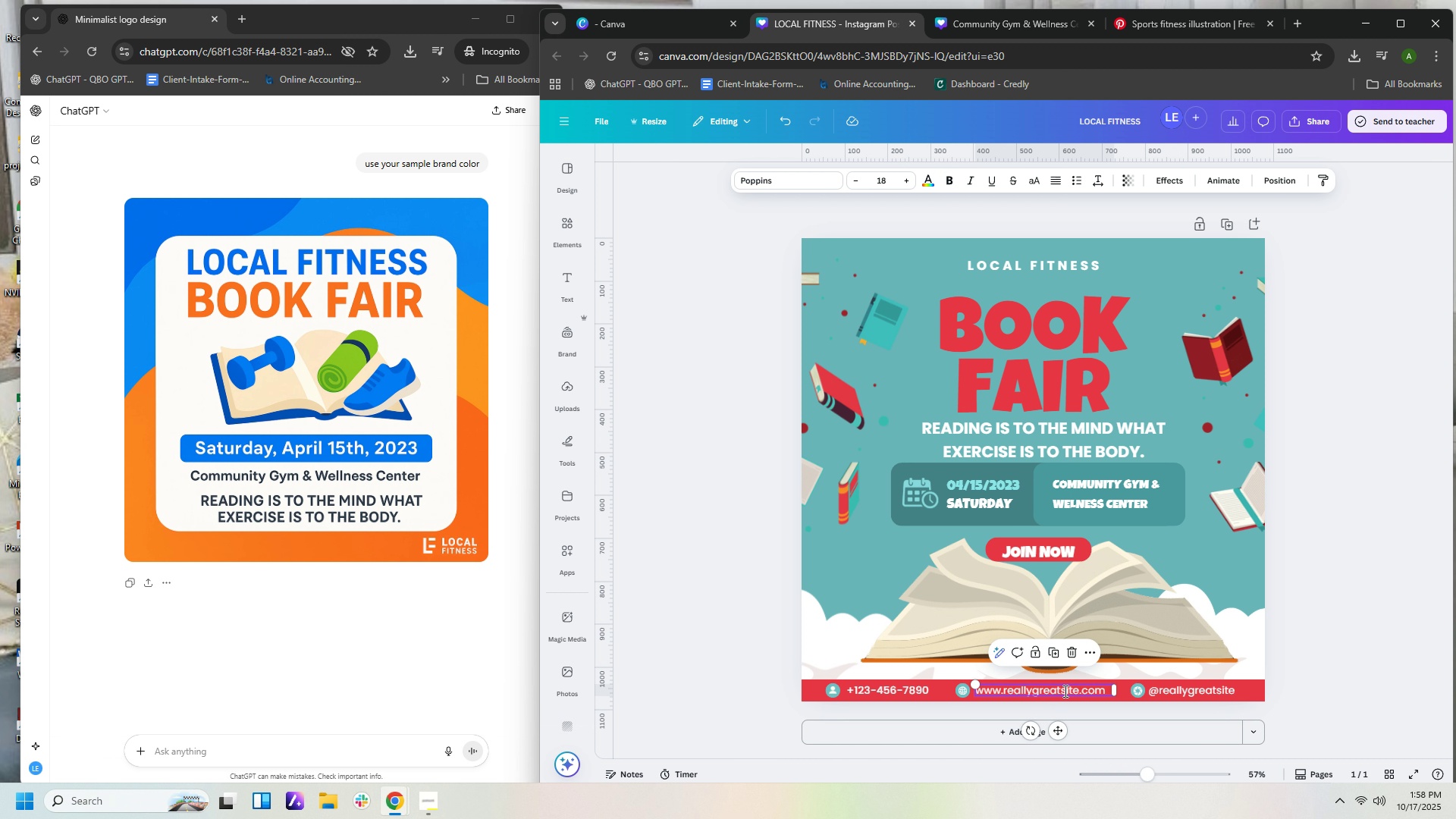 
double_click([1064, 691])
 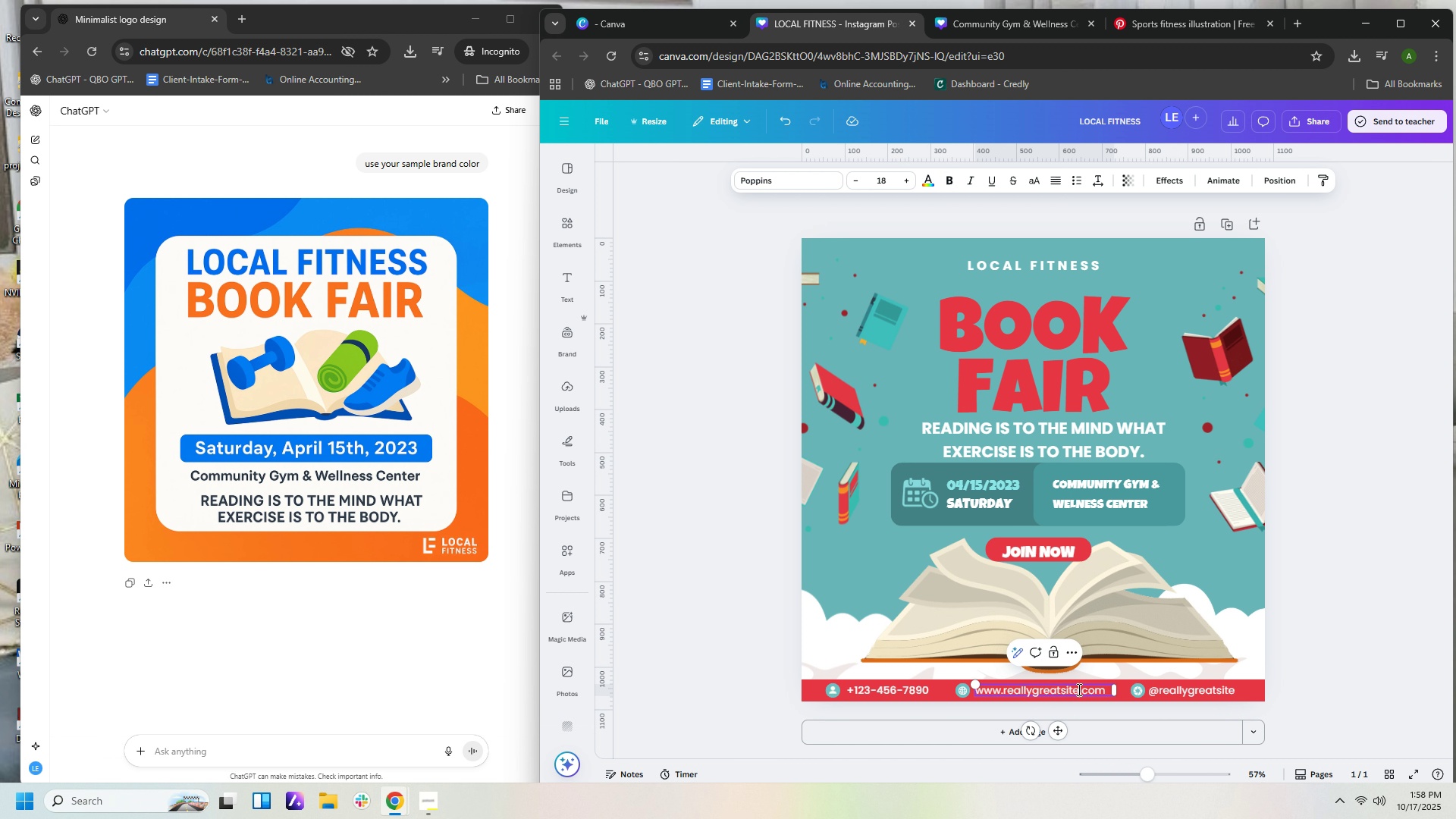 
left_click([1078, 689])
 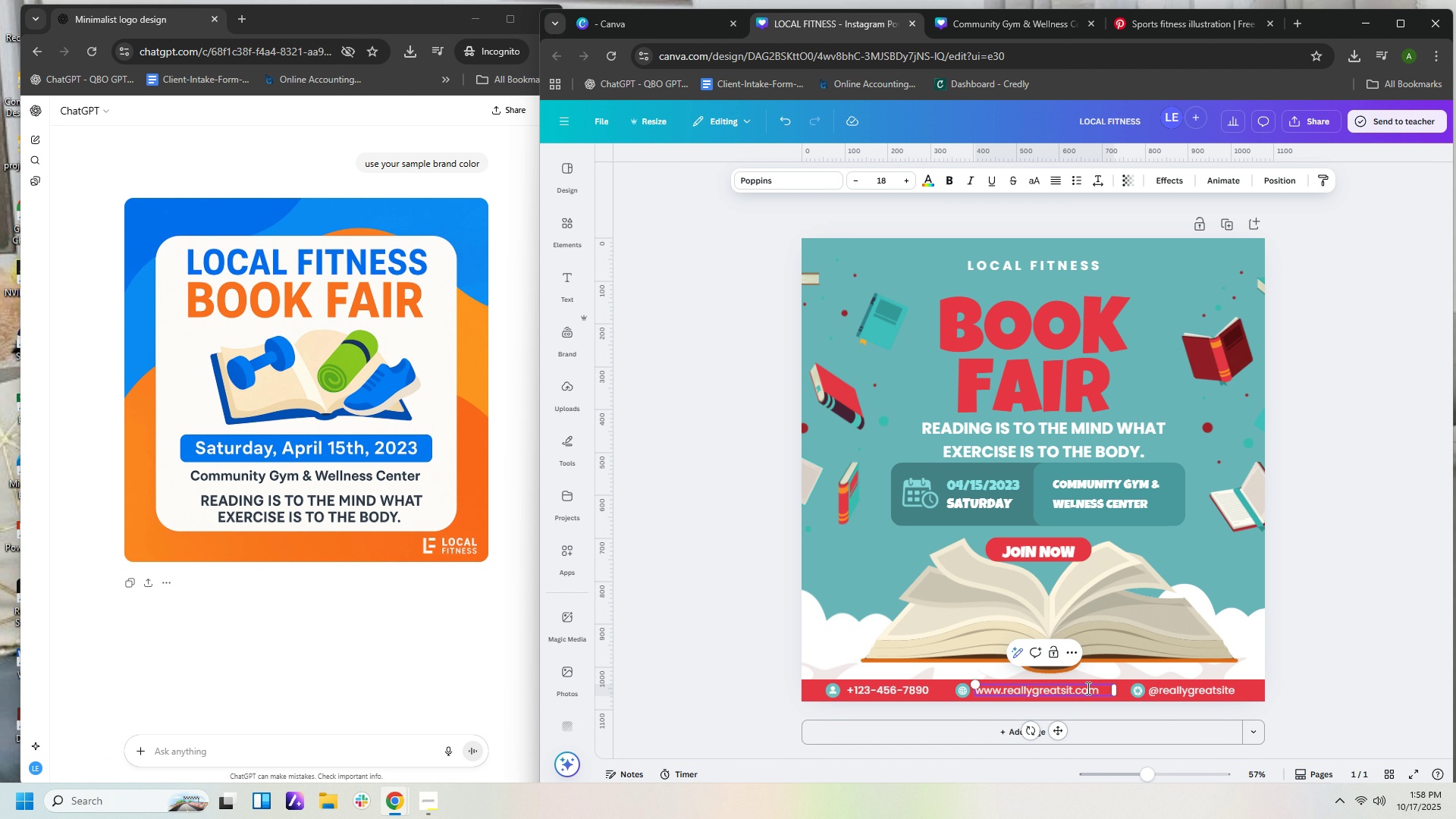 
key(Backspace)
key(Backspace)
key(Backspace)
key(Backspace)
key(Backspace)
key(Backspace)
key(Backspace)
key(Backspace)
key(Backspace)
key(Backspace)
key(Backspace)
key(Backspace)
key(Backspace)
key(Backspace)
key(Backspace)
type(local fi)
key(Backspace)
key(Backspace)
key(Backspace)
key(Backspace)
key(Backspace)
key(Backspace)
key(Backspace)
key(Backspace)
type(LOCALFITNESS)
 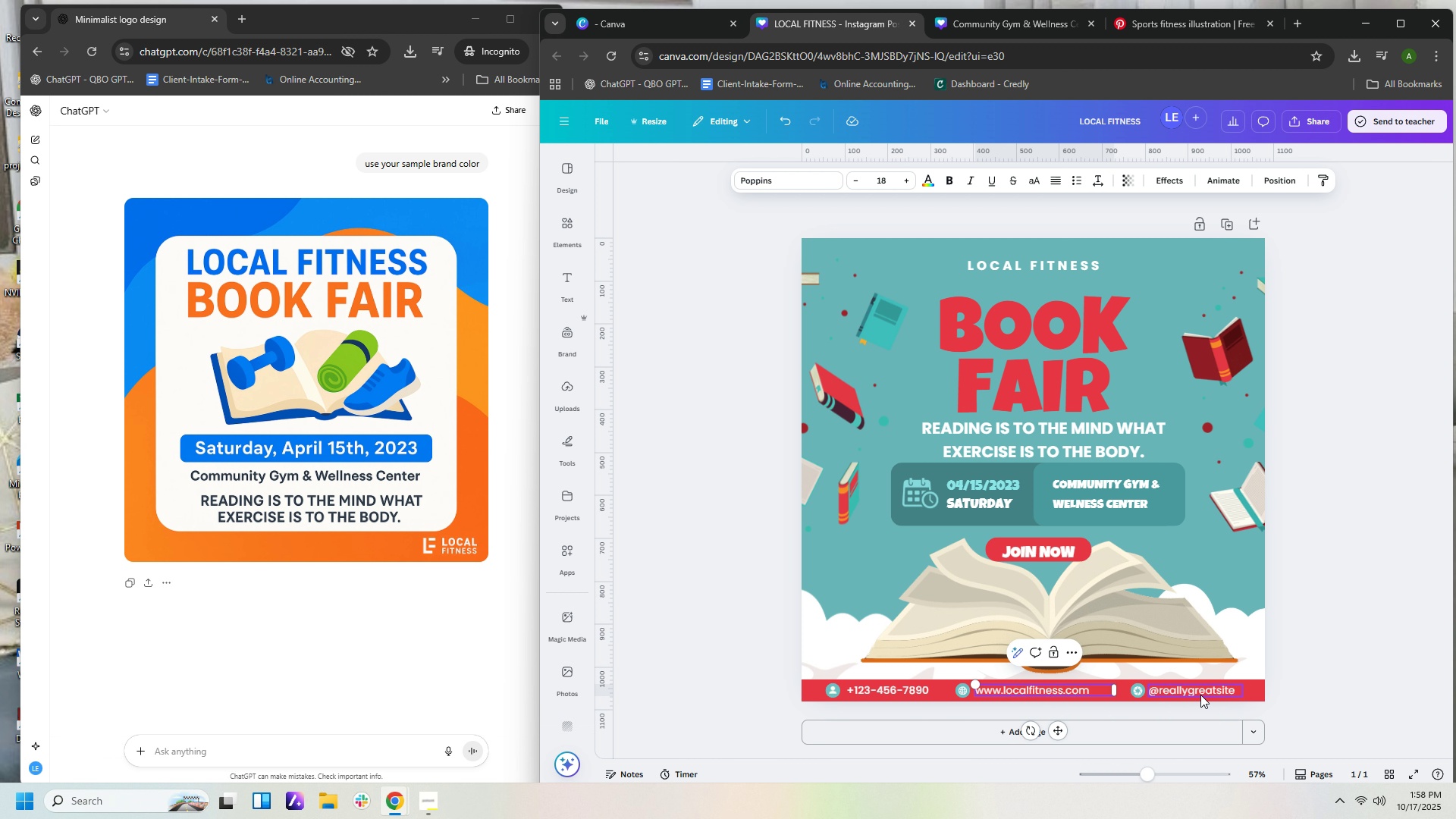 
double_click([1200, 695])
 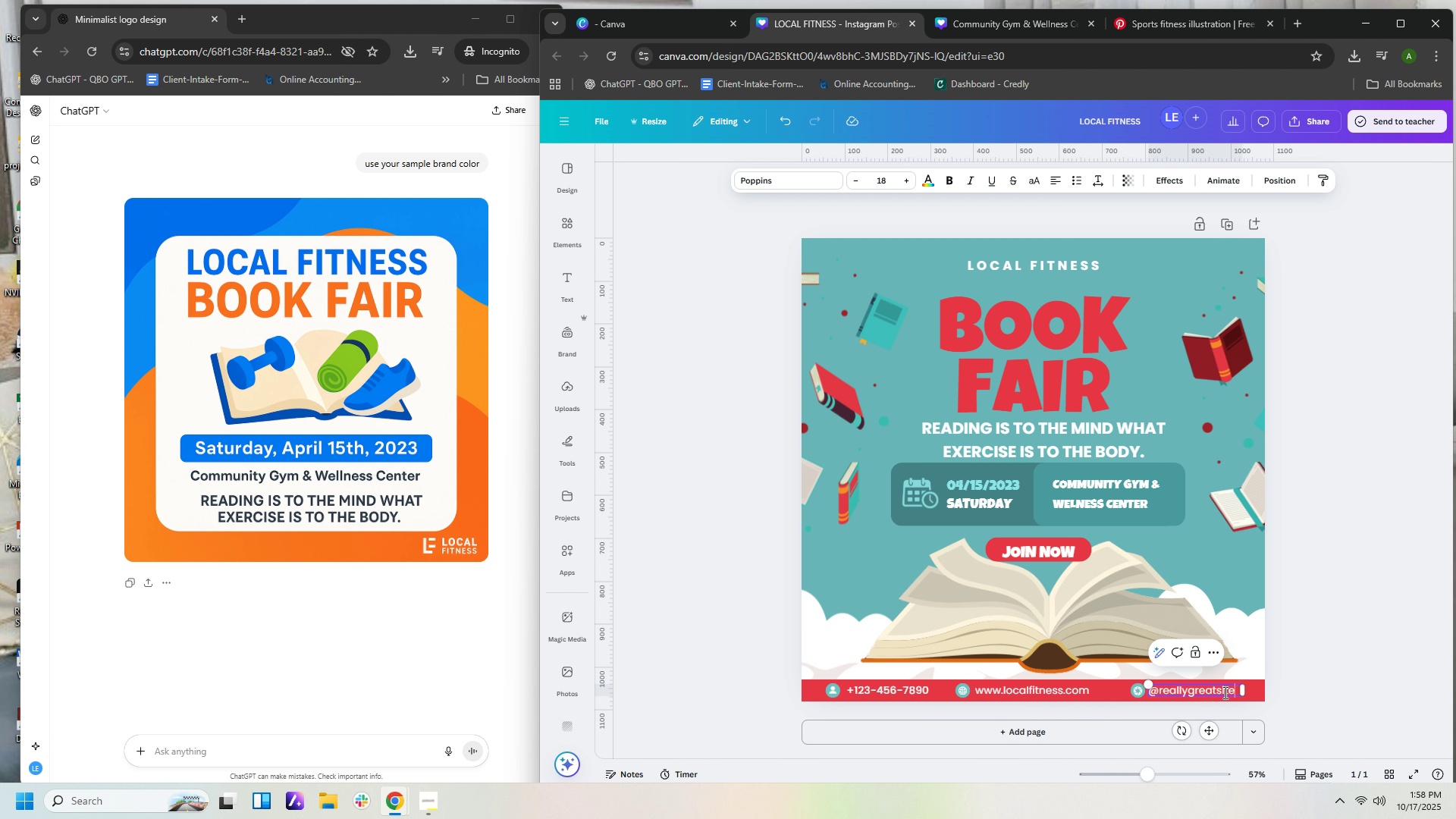 
key(ArrowRight)
 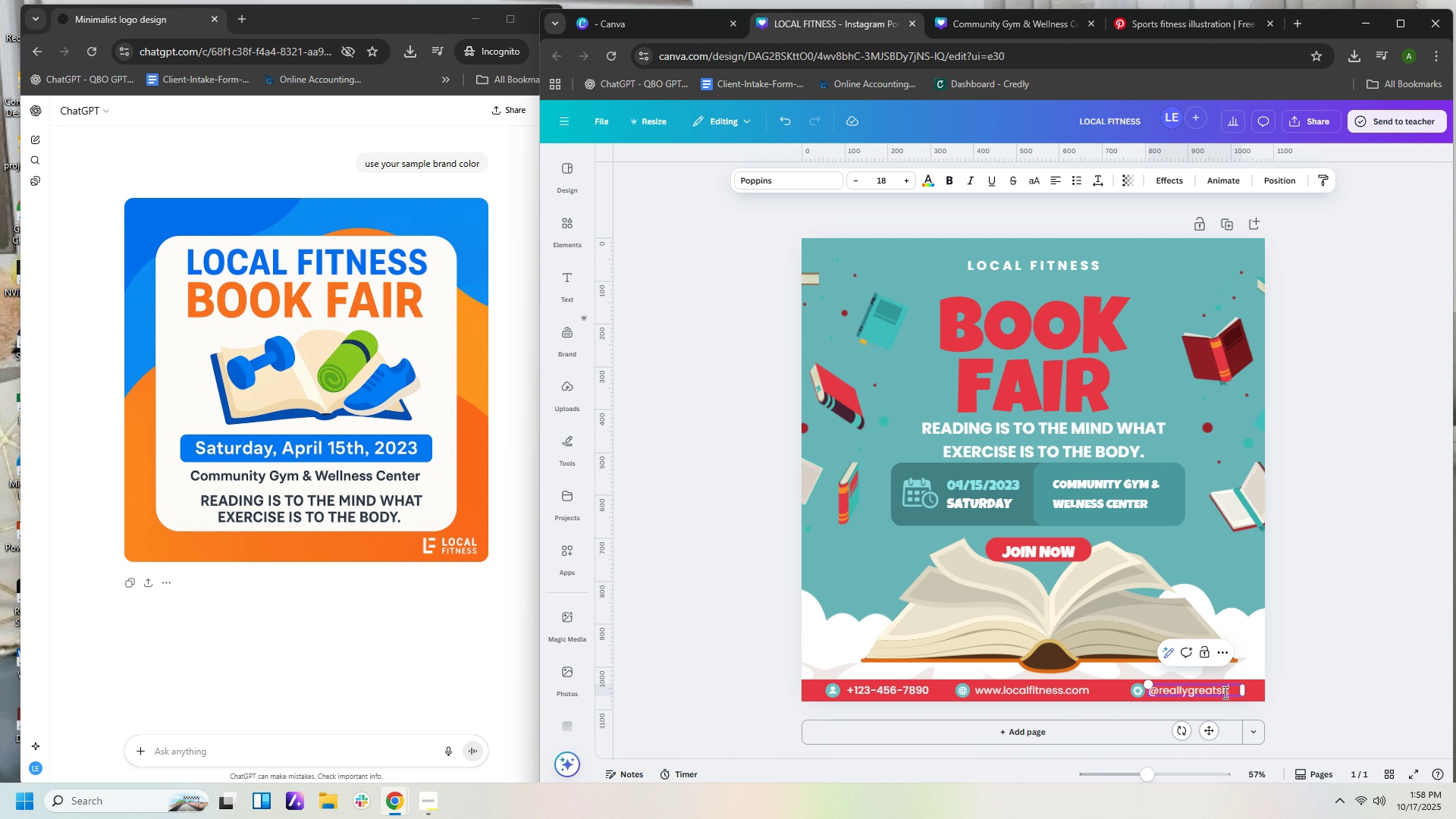 
key(Backspace)
key(Backspace)
key(Backspace)
key(Backspace)
key(Backspace)
key(Backspace)
key(Backspace)
key(Backspace)
key(Backspace)
key(Backspace)
key(Backspace)
key(Backspace)
key(Backspace)
key(Backspace)
key(Backspace)
type(LOCALFITNESS)
 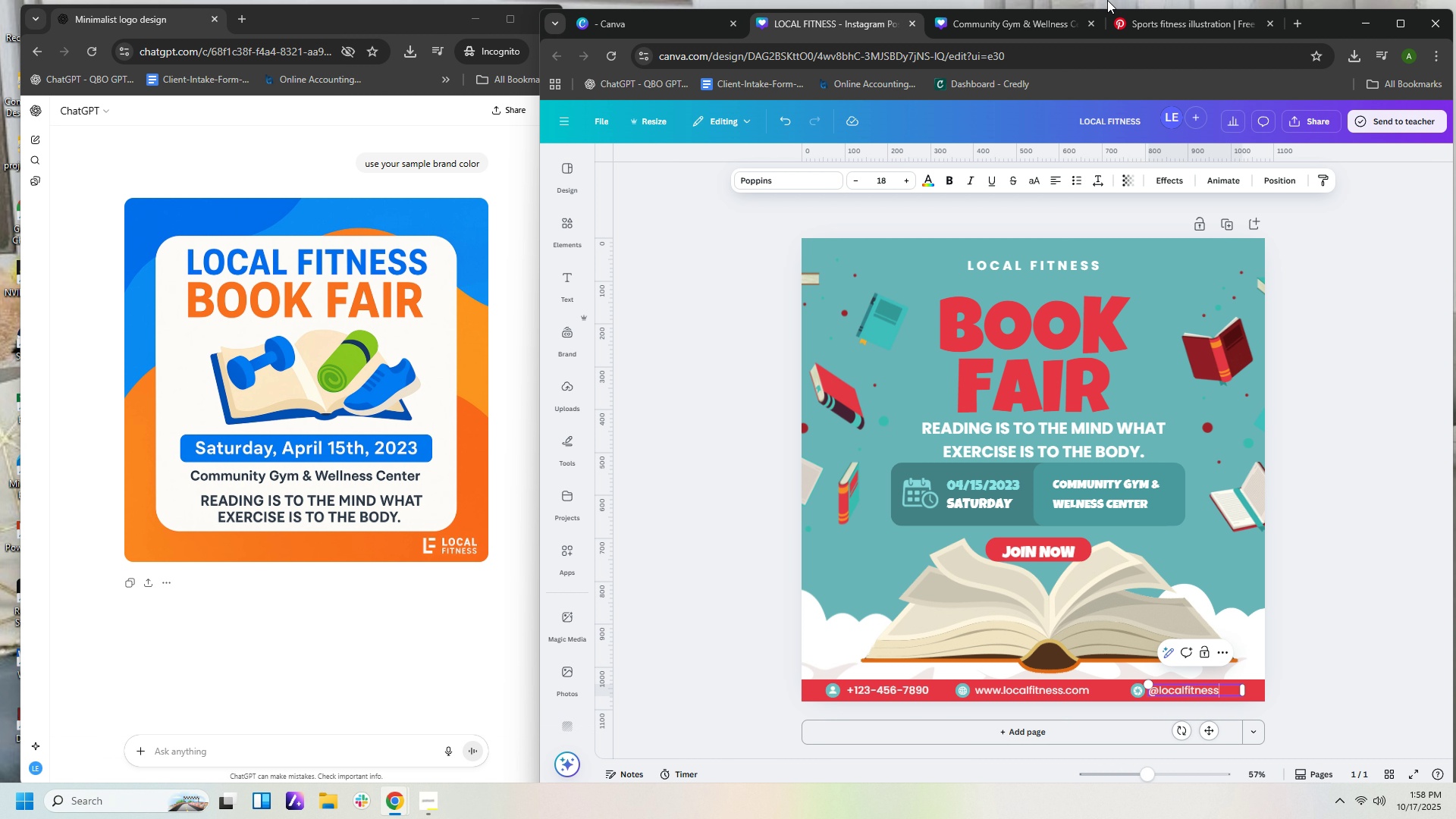 
left_click([1455, 373])
 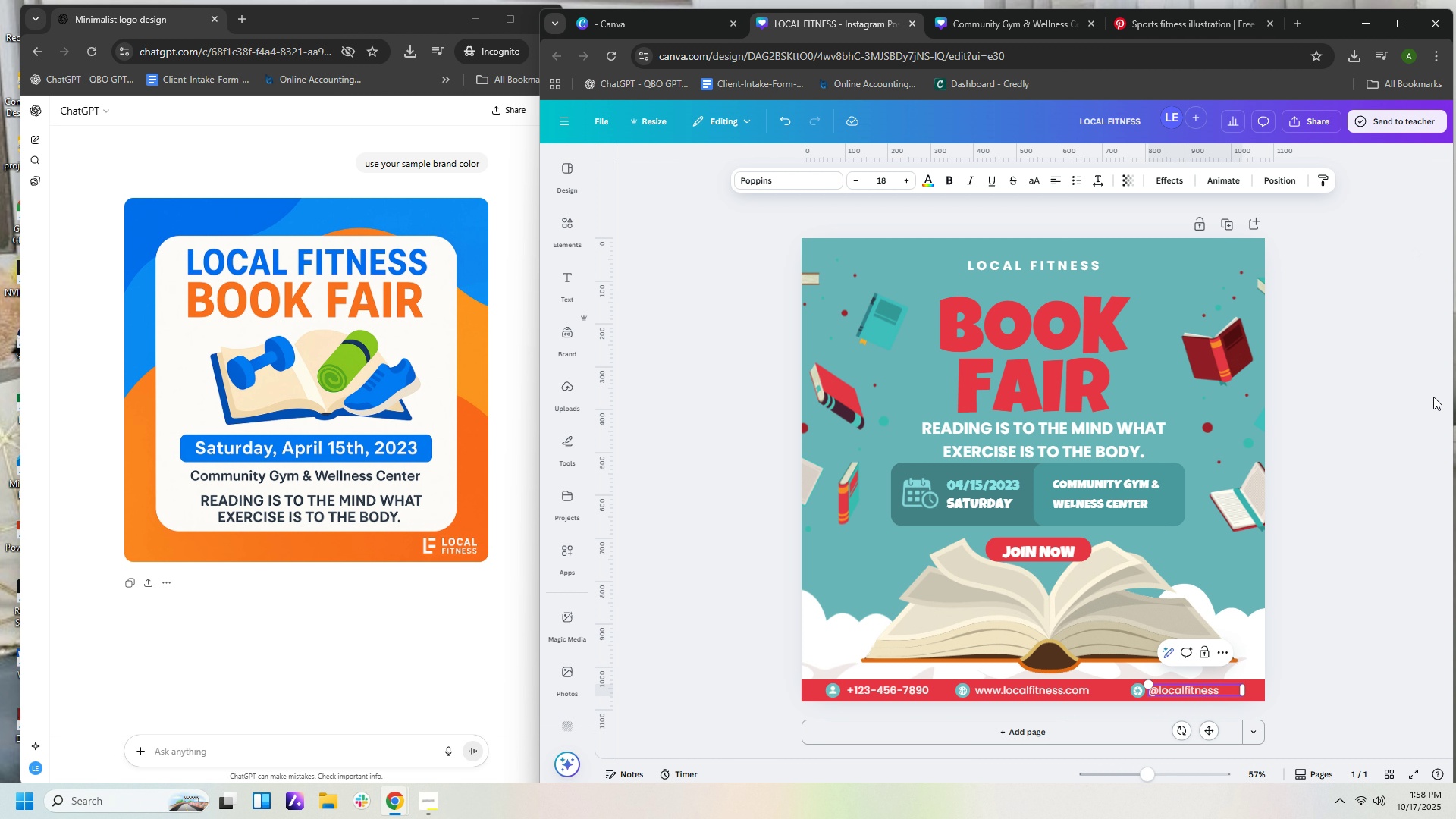 
double_click([1433, 397])
 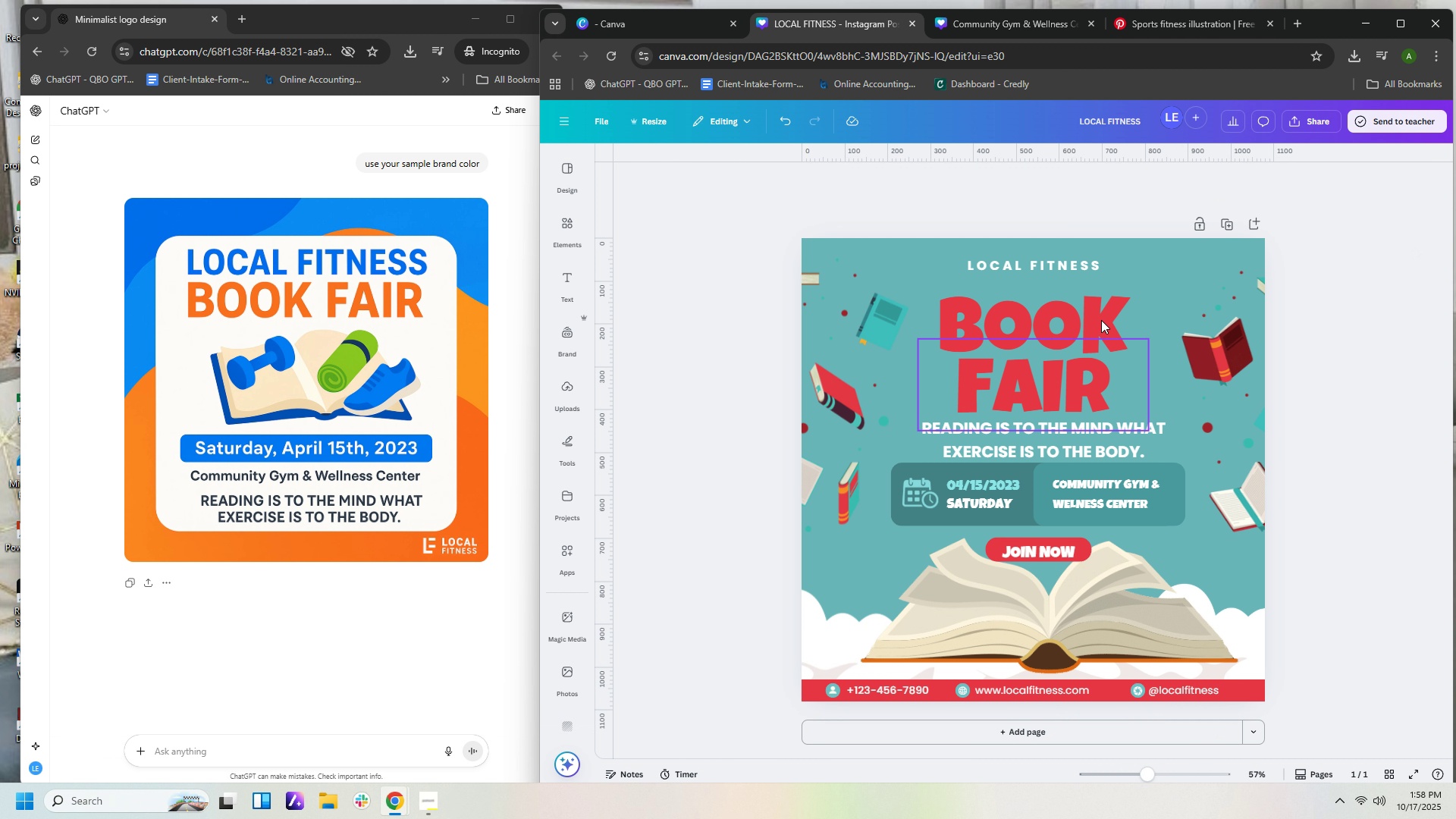 
left_click([1040, 268])
 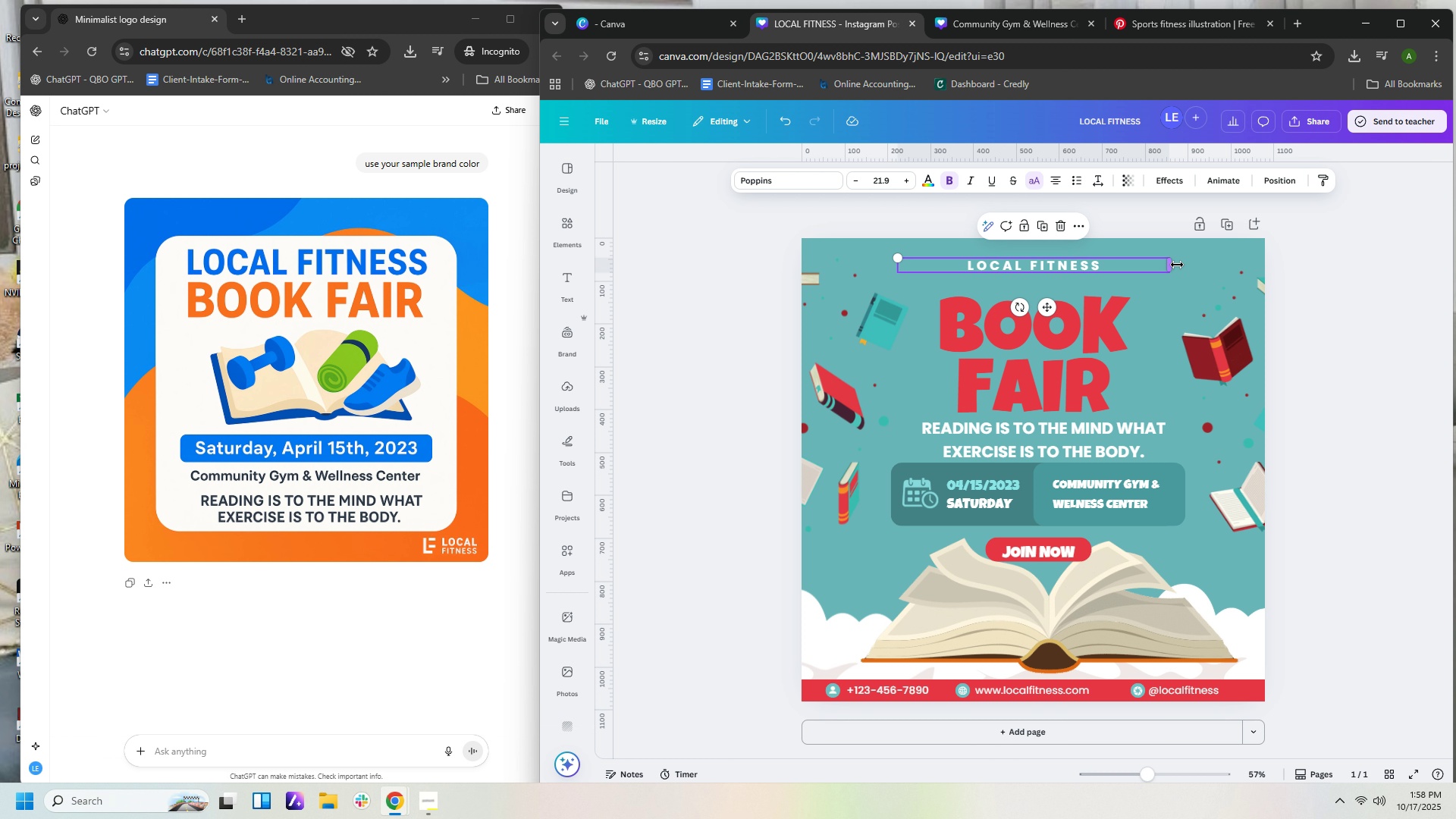 
left_click_drag(start_coordinate=[1172, 265], to_coordinate=[1058, 265])
 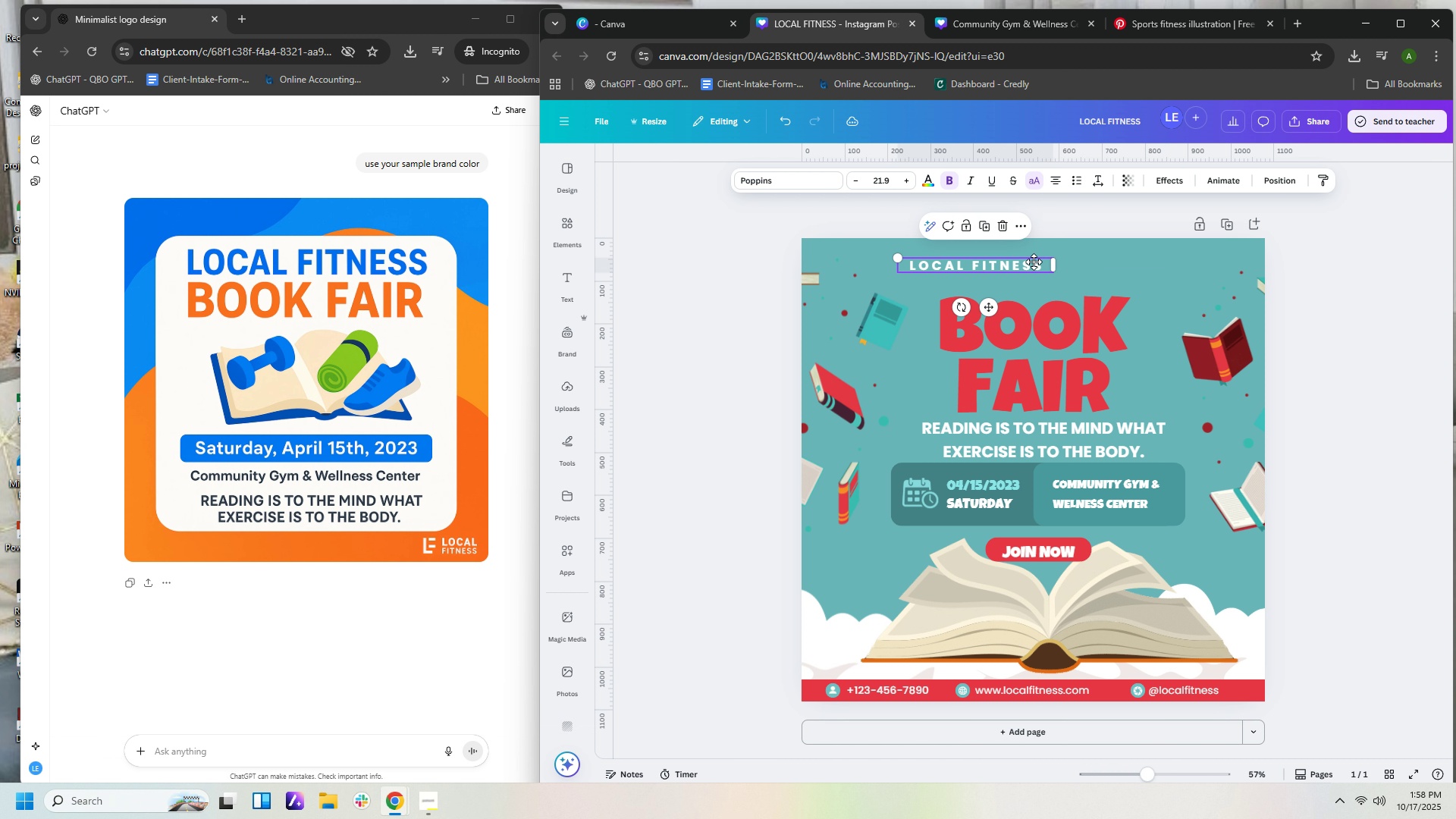 
left_click_drag(start_coordinate=[1001, 262], to_coordinate=[1065, 262])
 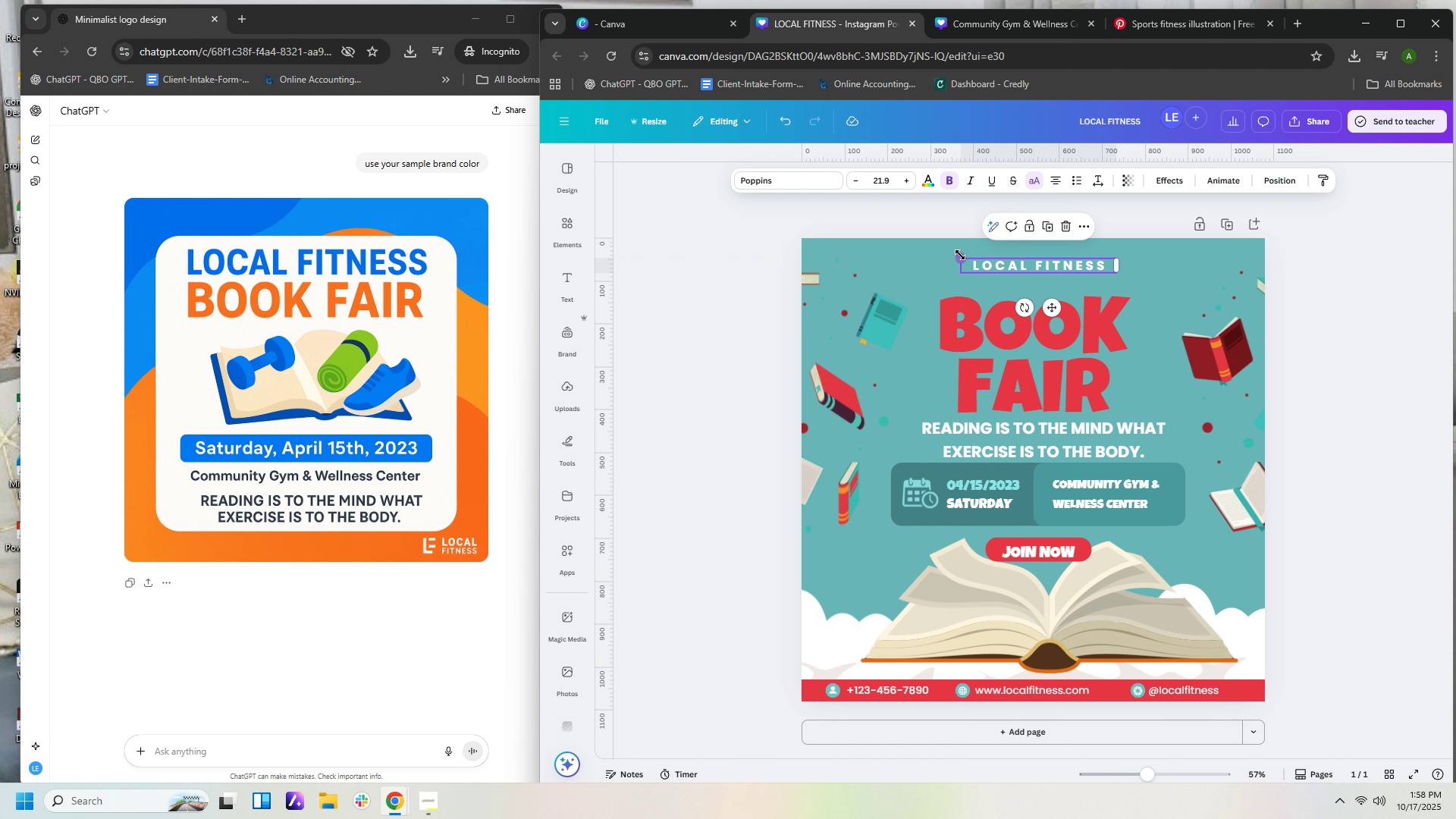 
left_click_drag(start_coordinate=[960, 255], to_coordinate=[930, 237])
 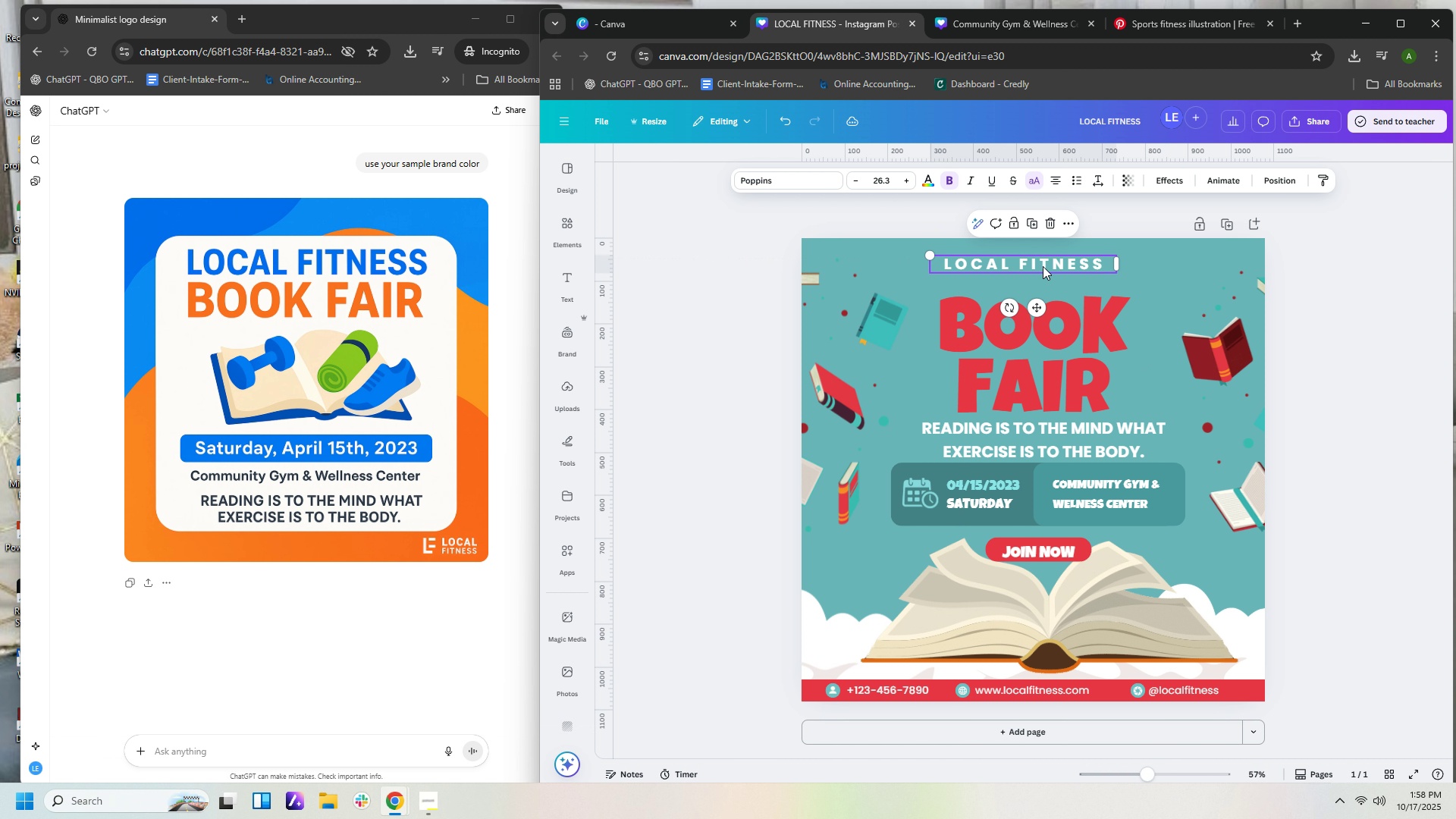 
left_click_drag(start_coordinate=[1042, 266], to_coordinate=[1056, 271])
 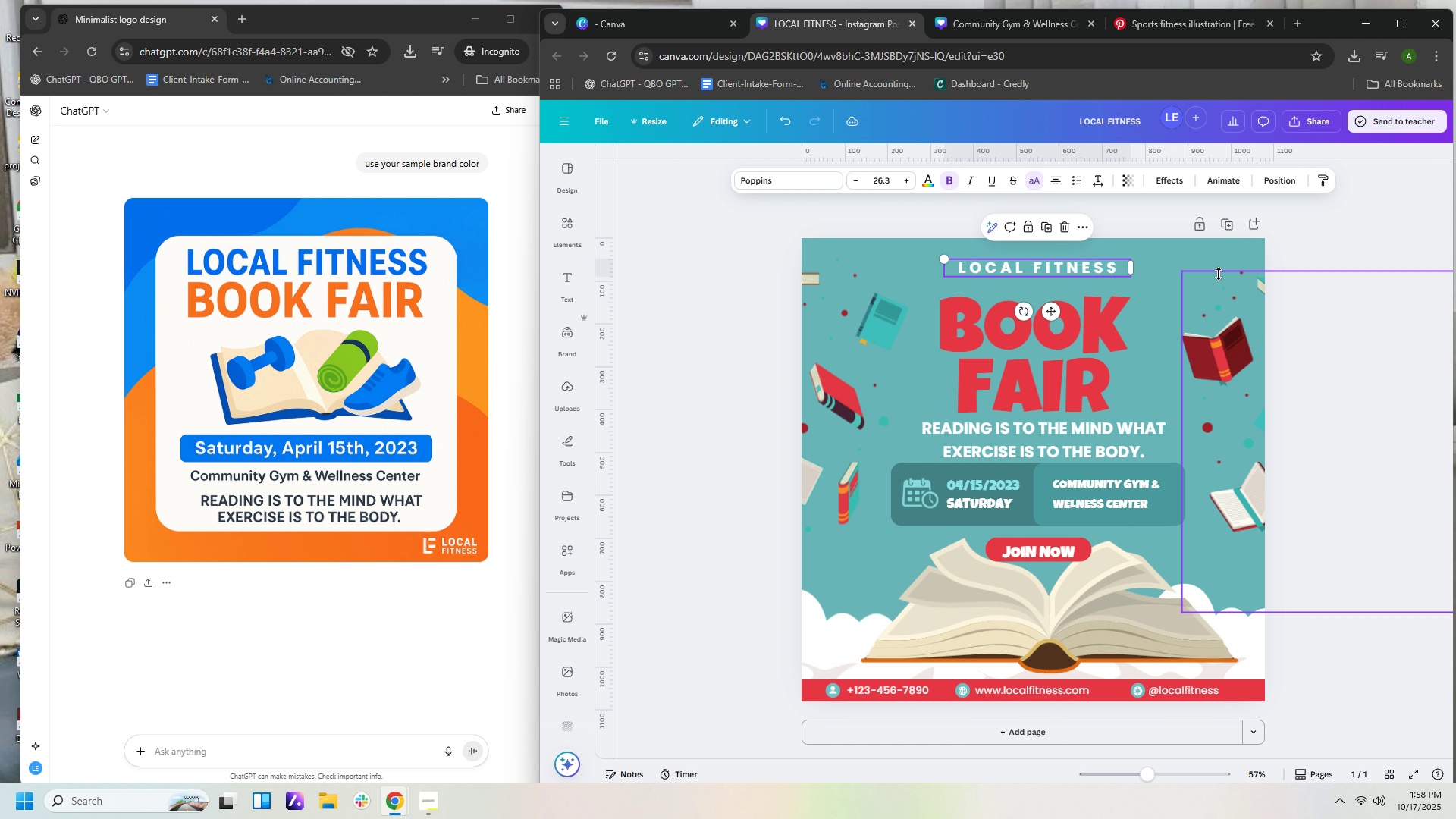 
left_click([1219, 274])
 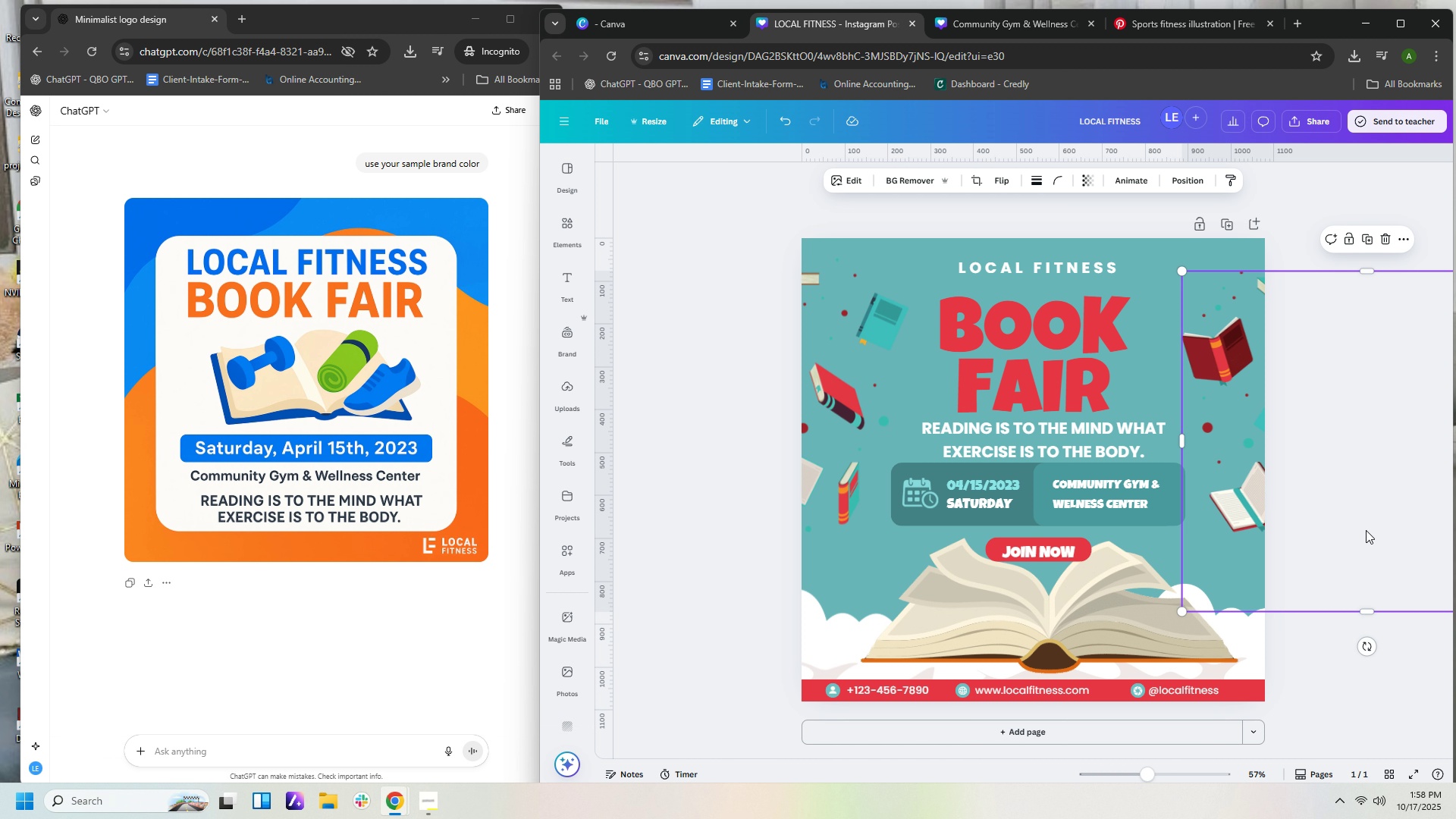 
left_click([1399, 673])
 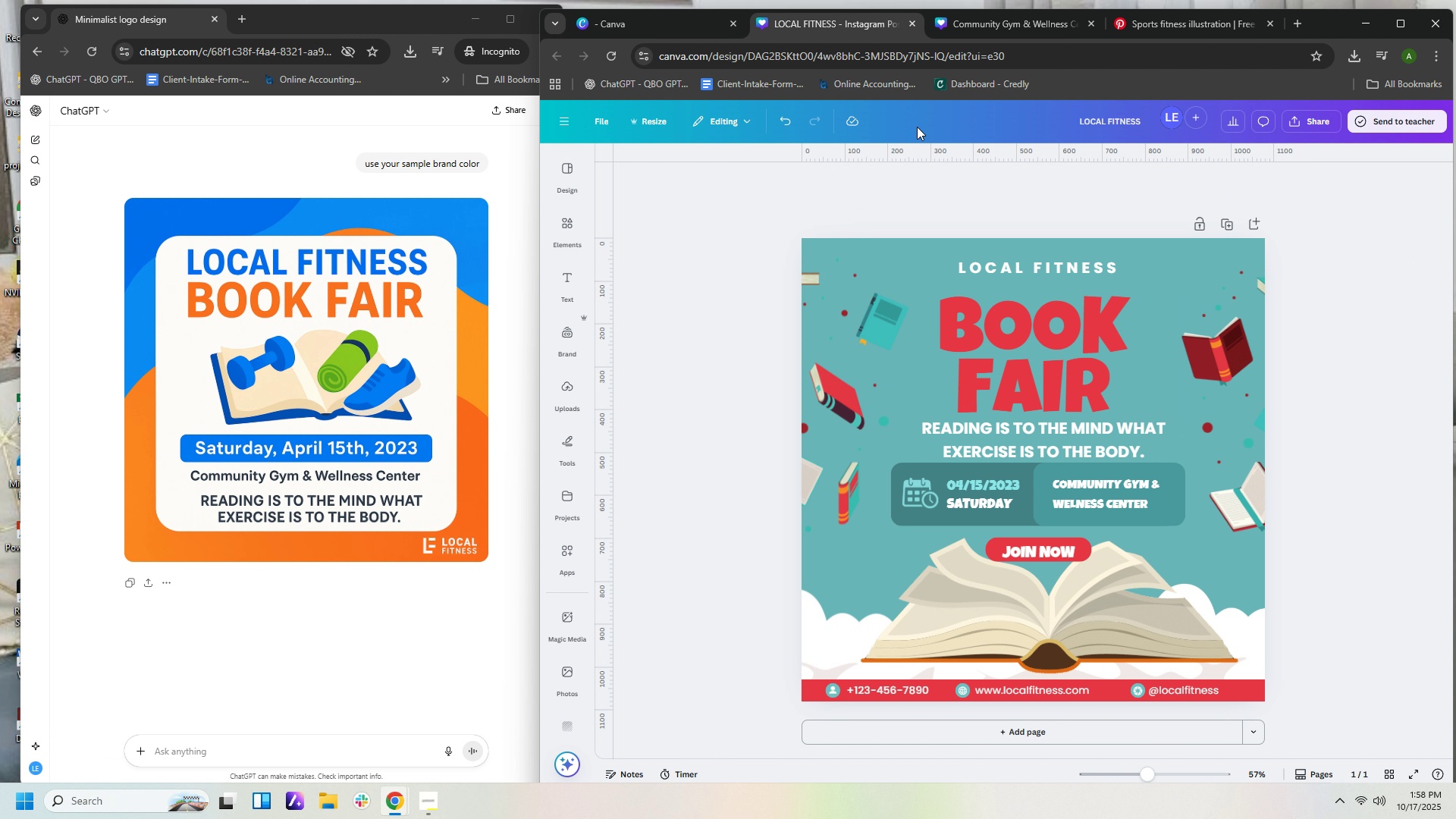 
left_click([960, 14])
 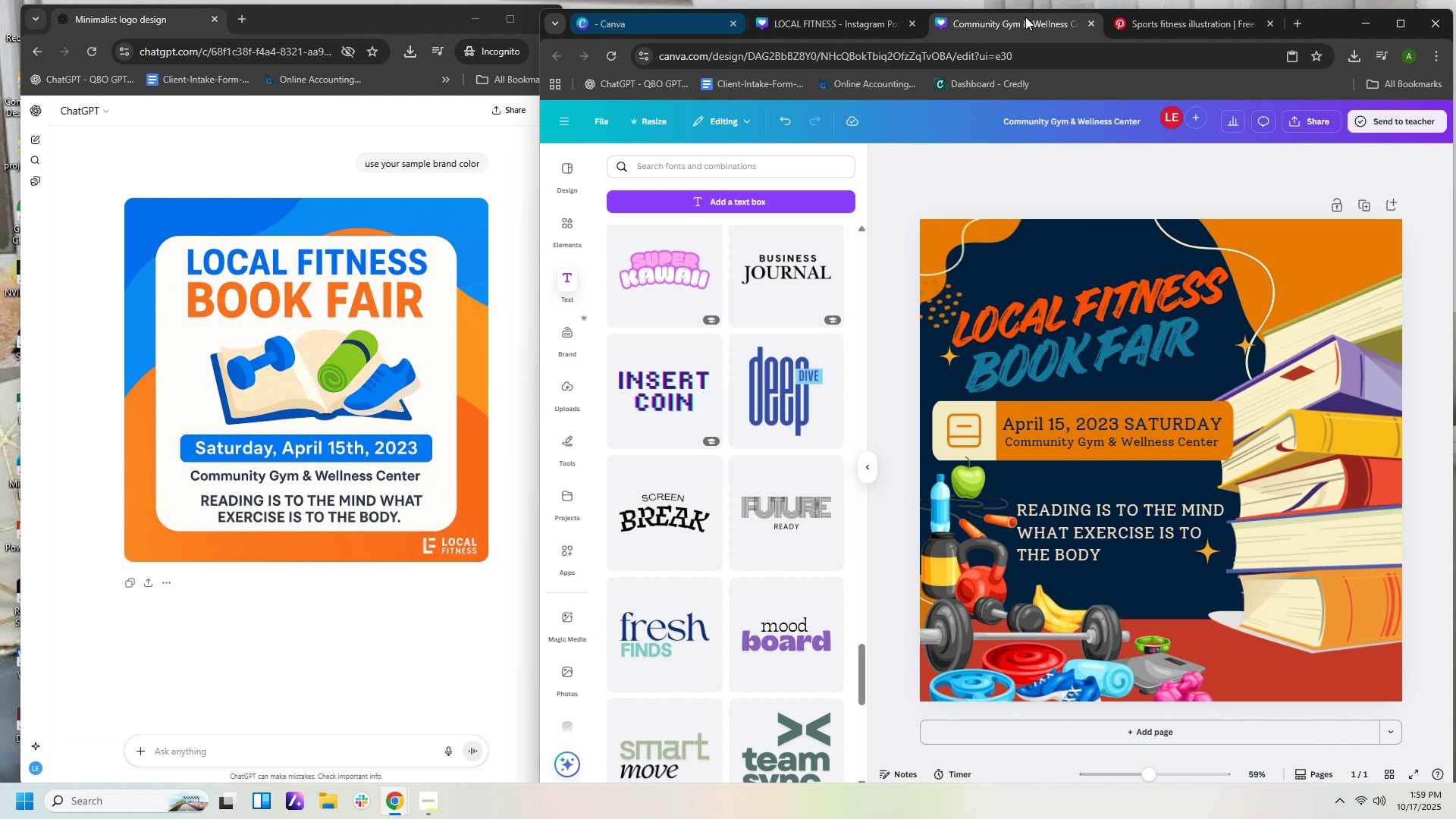 
left_click([1227, 29])
 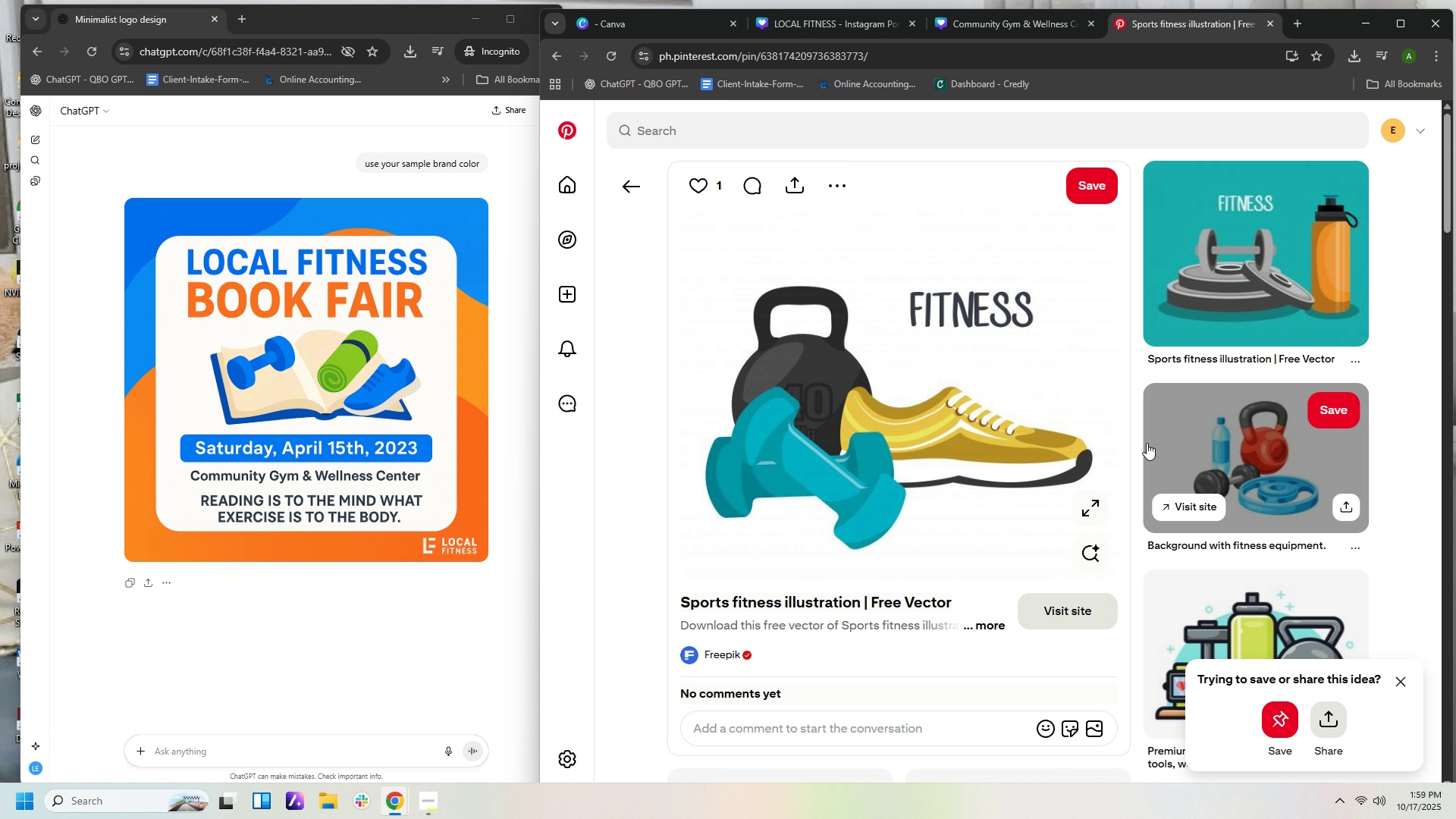 
scroll: coordinate [1153, 478], scroll_direction: down, amount: 17.0
 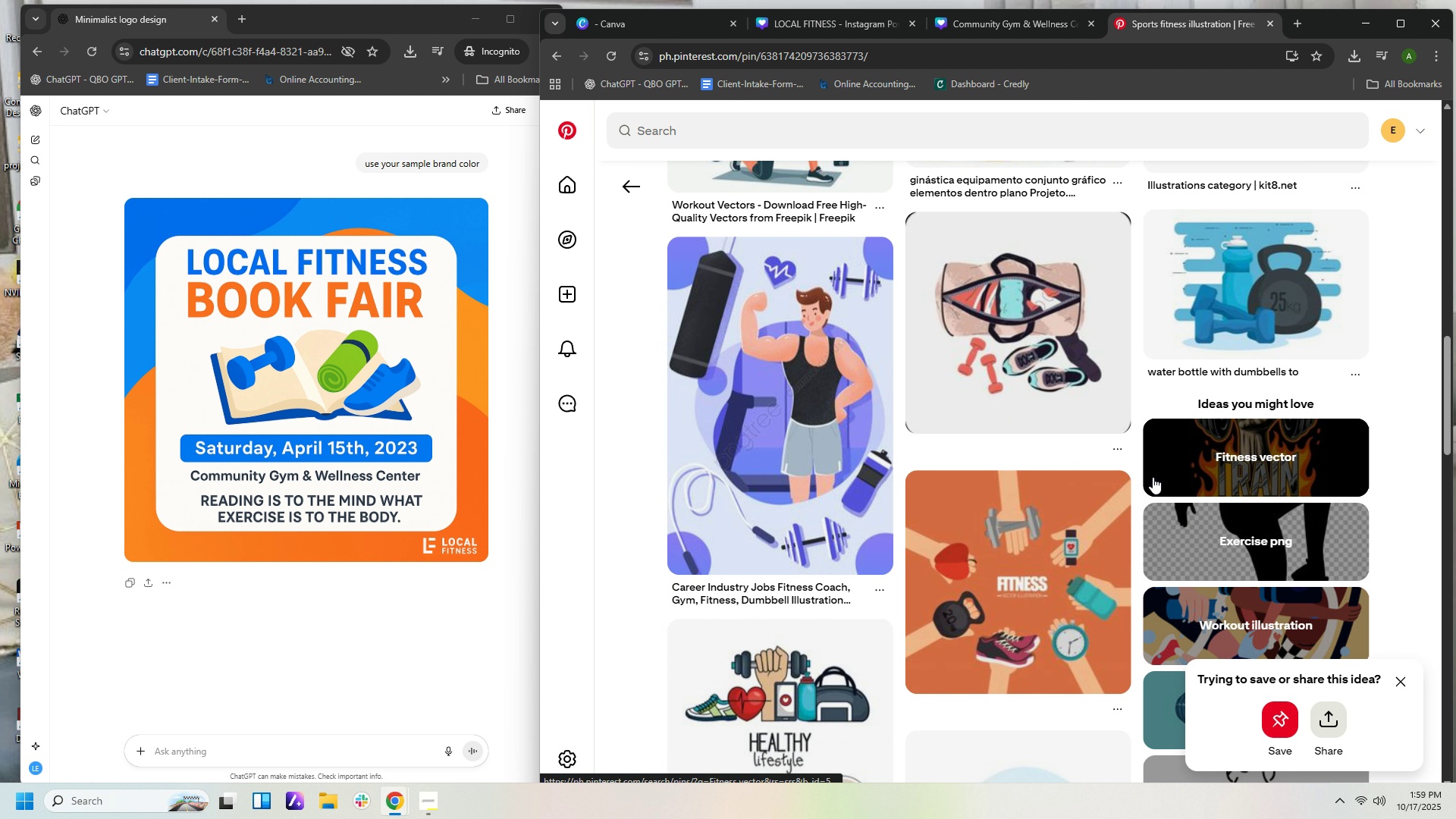 
scroll: coordinate [1147, 464], scroll_direction: up, amount: 1.0
 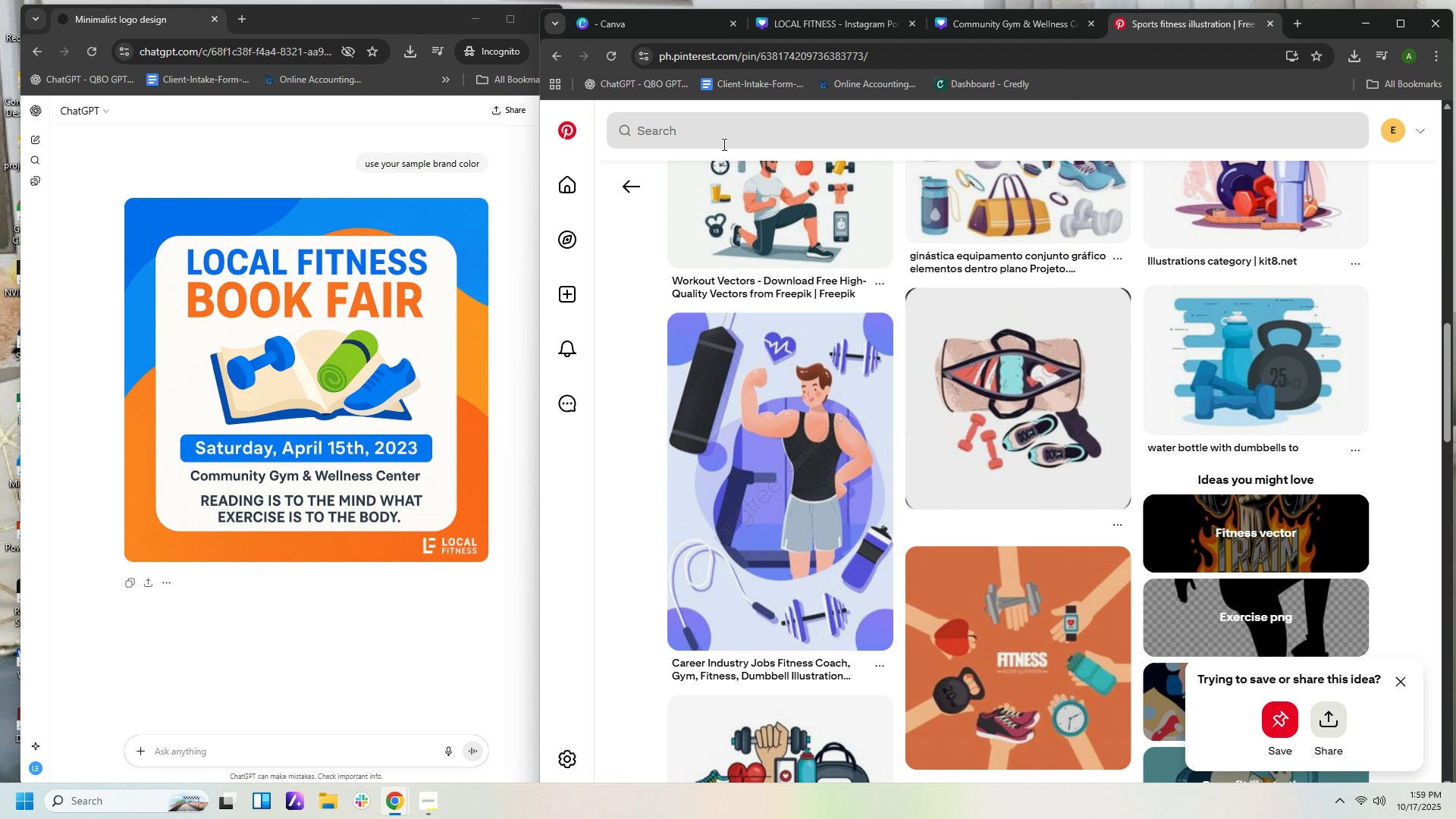 
left_click([723, 143])
 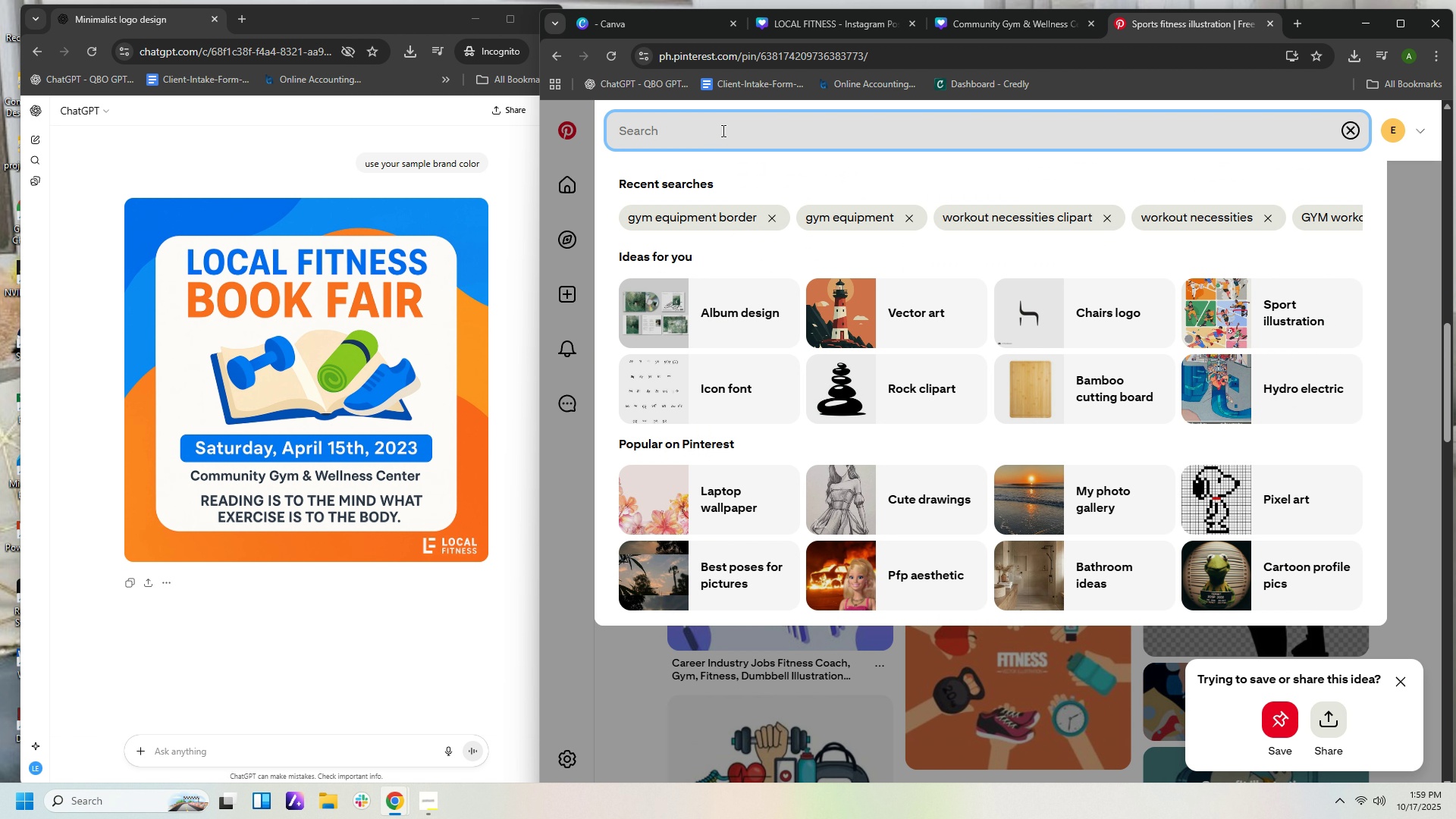 
type(GYM BORDER)
 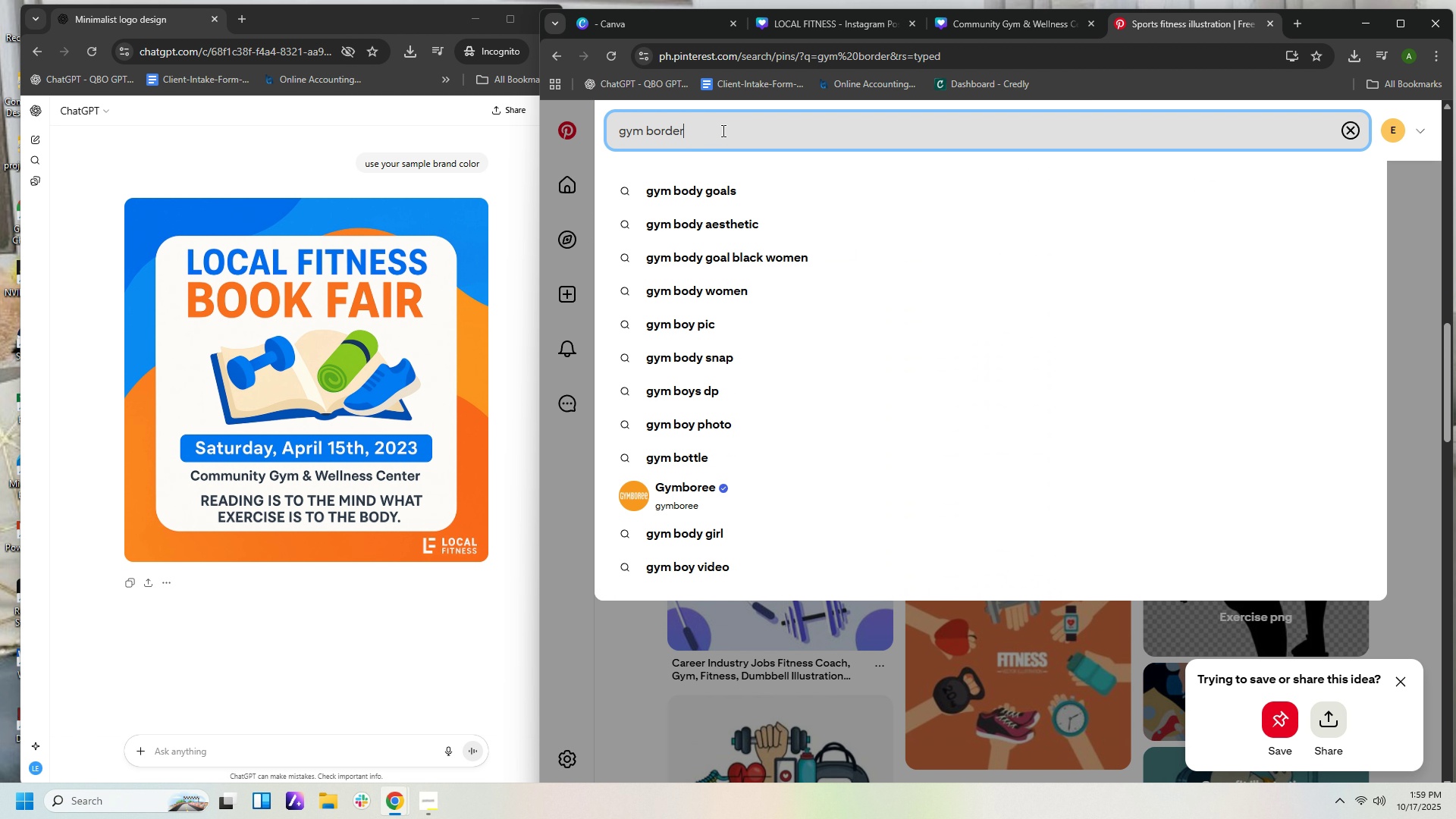 
key(Enter)
 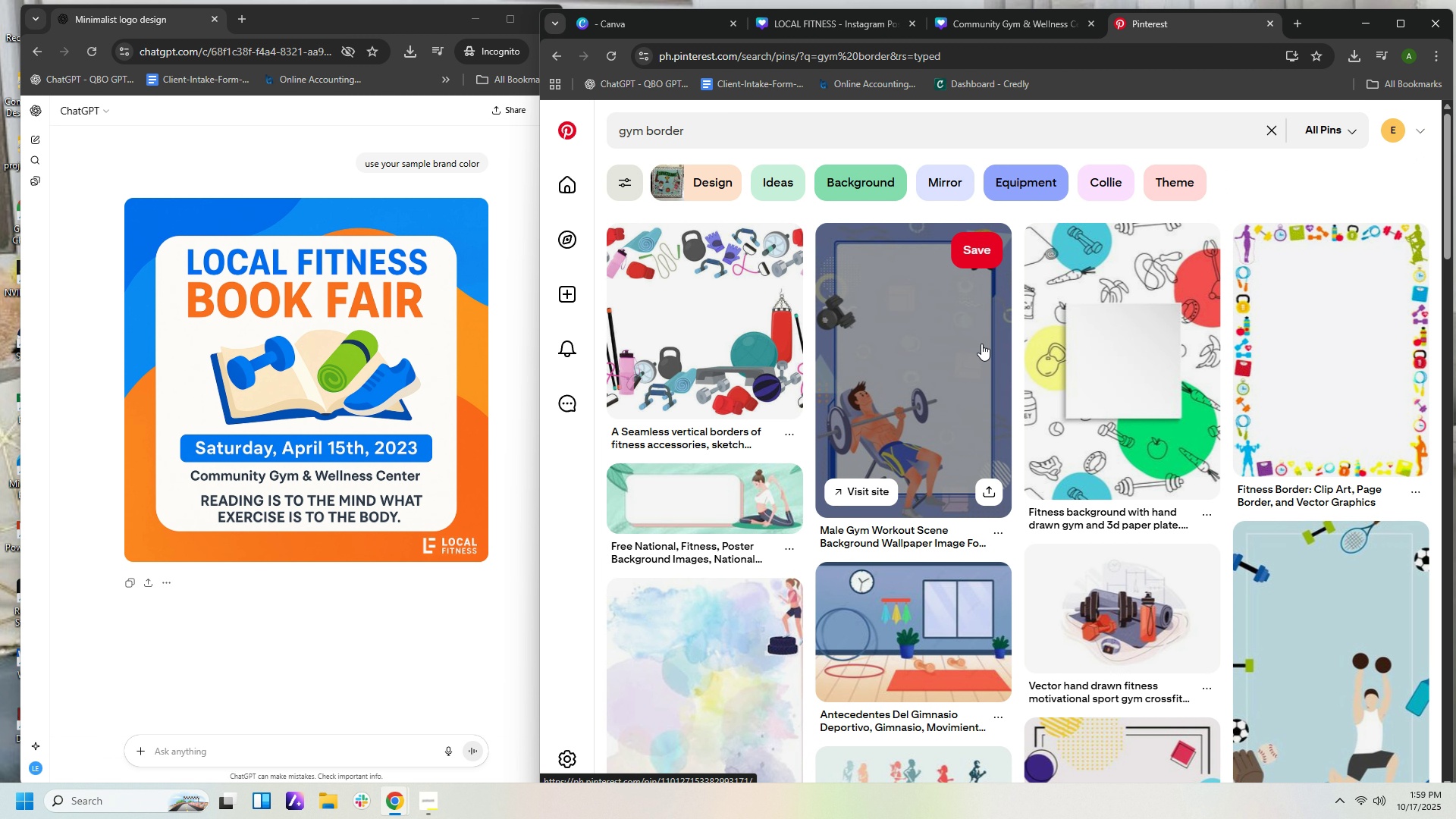 
scroll: coordinate [905, 549], scroll_direction: down, amount: 6.0
 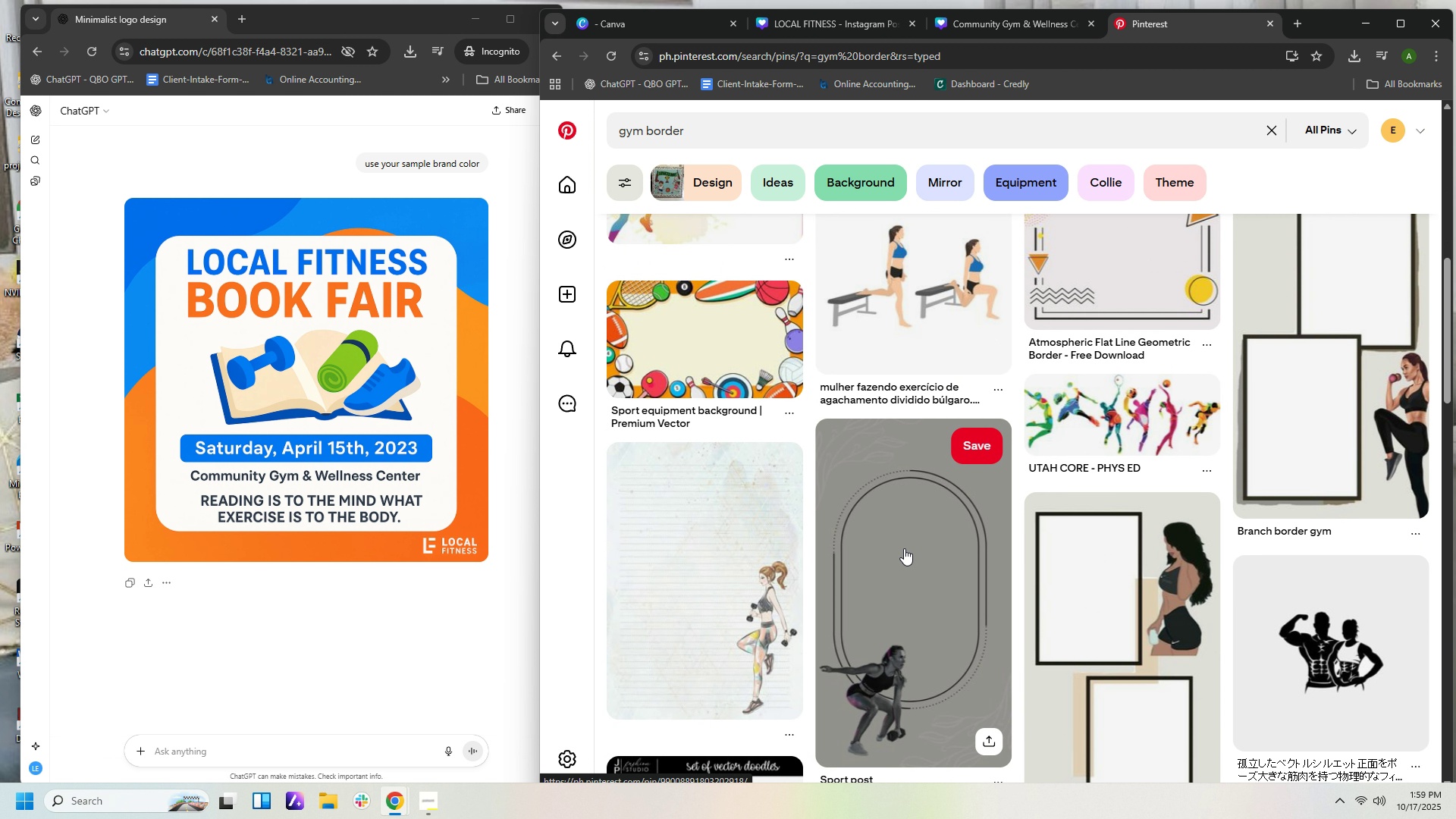 
scroll: coordinate [901, 541], scroll_direction: up, amount: 11.0
 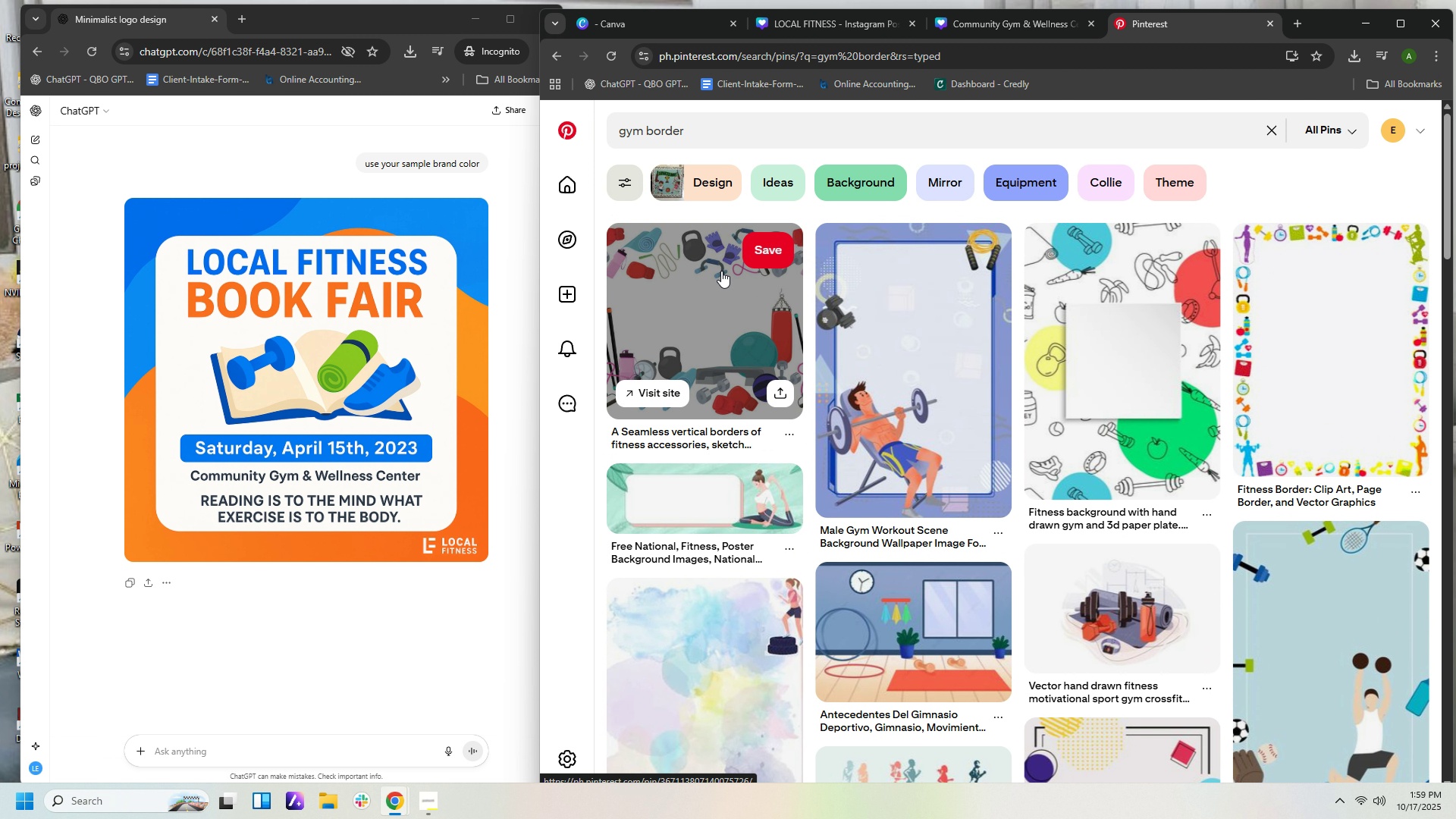 
left_click([721, 278])
 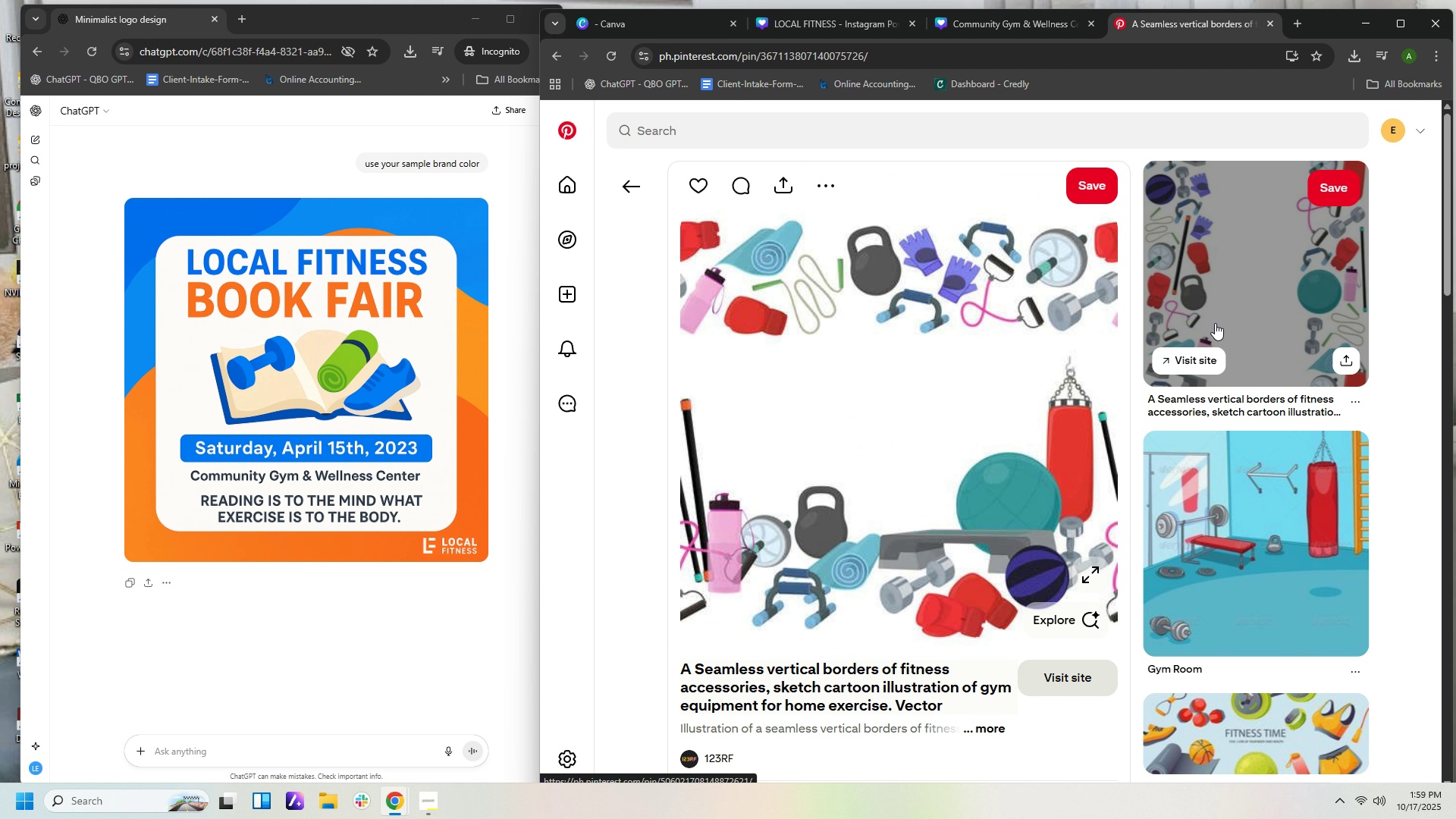 
scroll: coordinate [957, 563], scroll_direction: down, amount: 6.0
 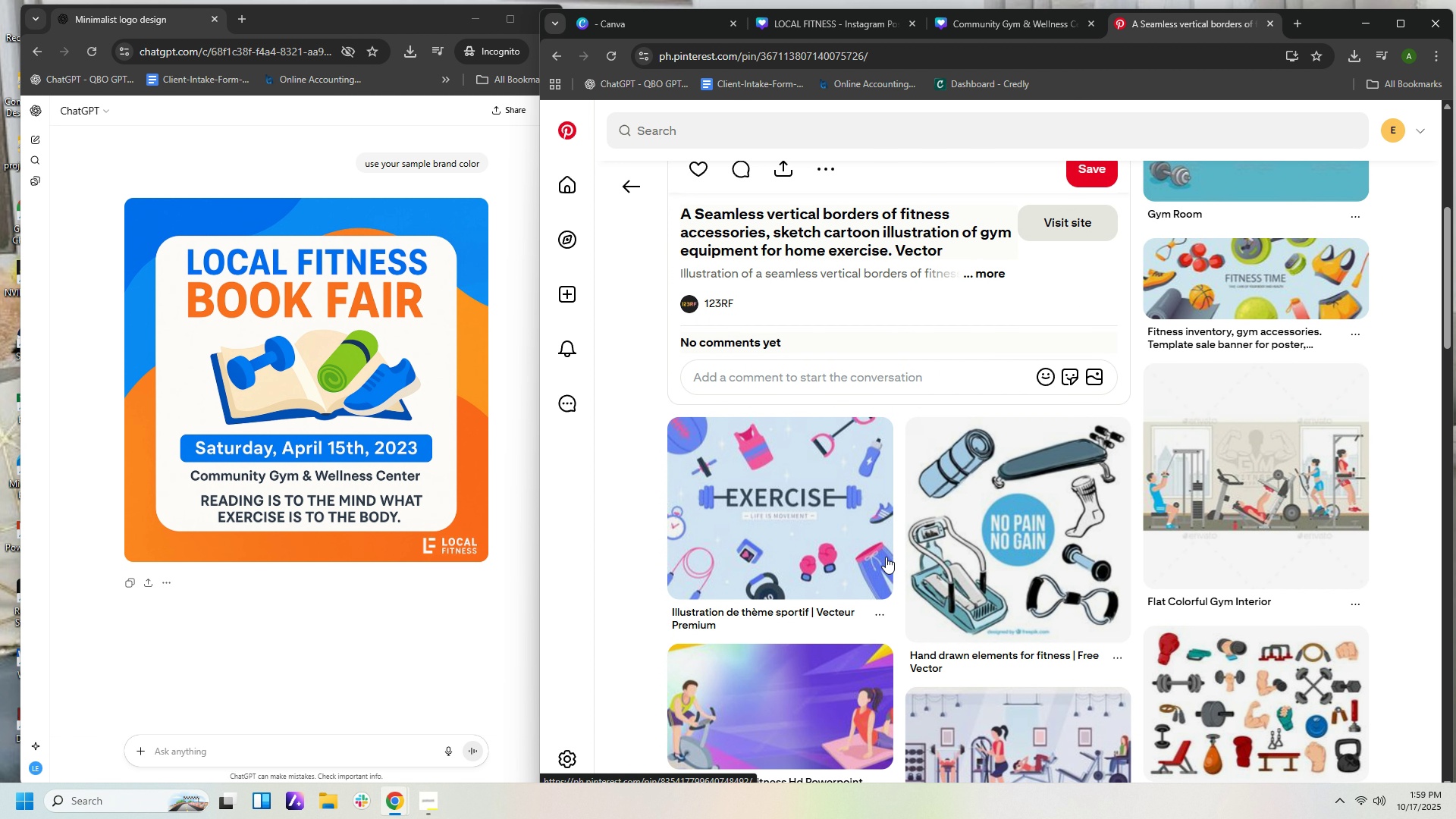 
left_click([874, 554])
 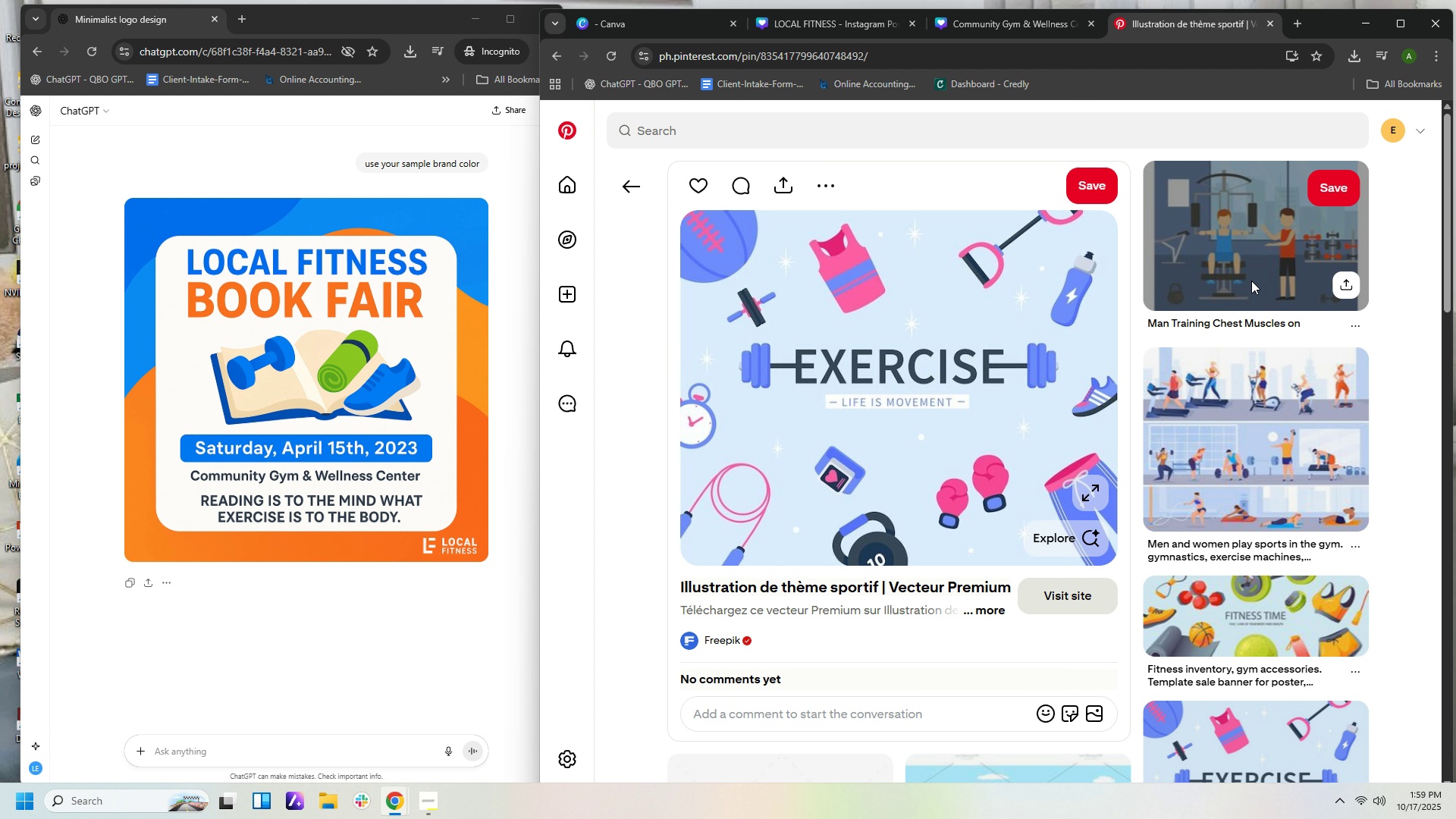 
mouse_move([1235, 291])
 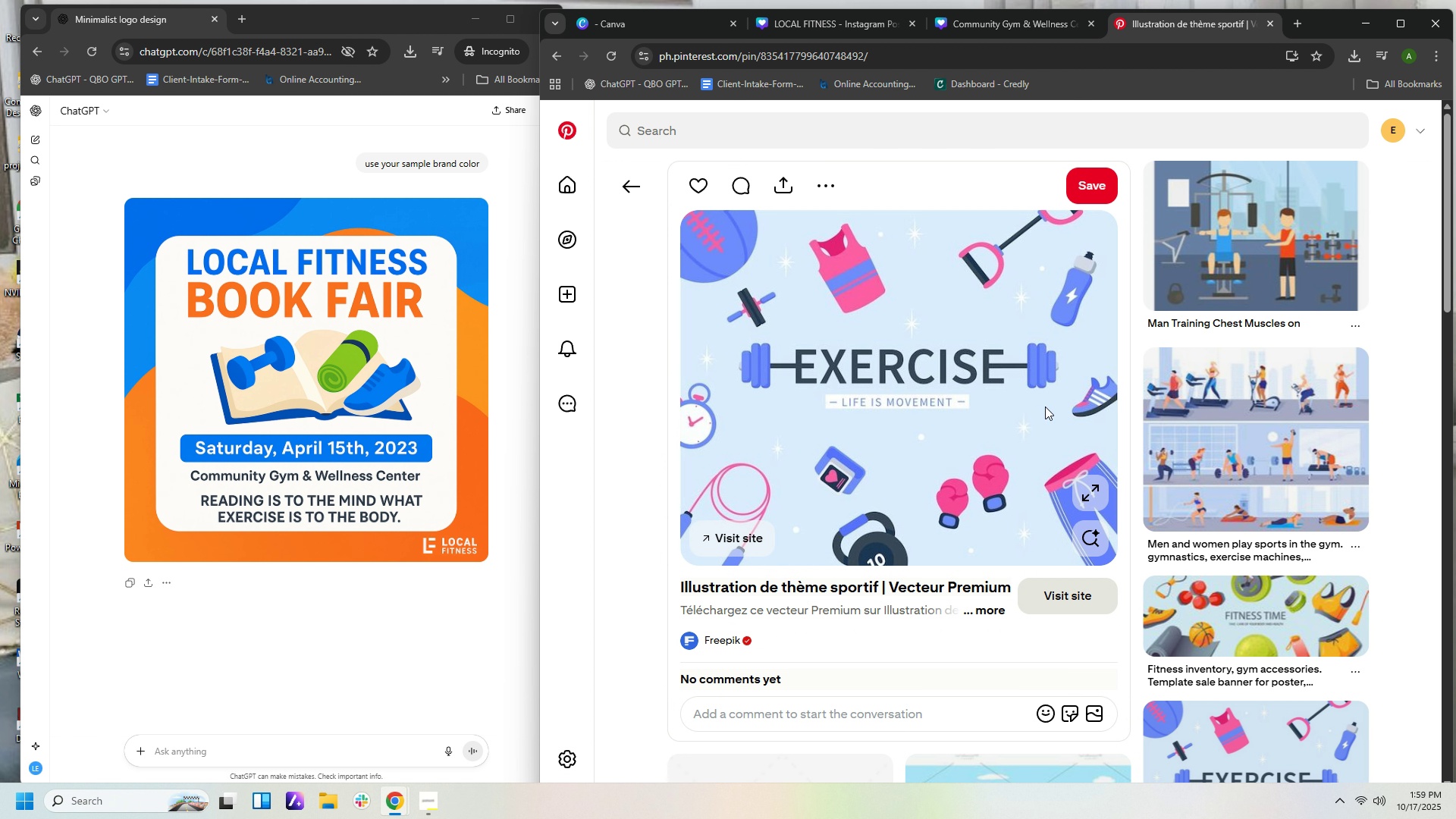 
right_click([1045, 406])
 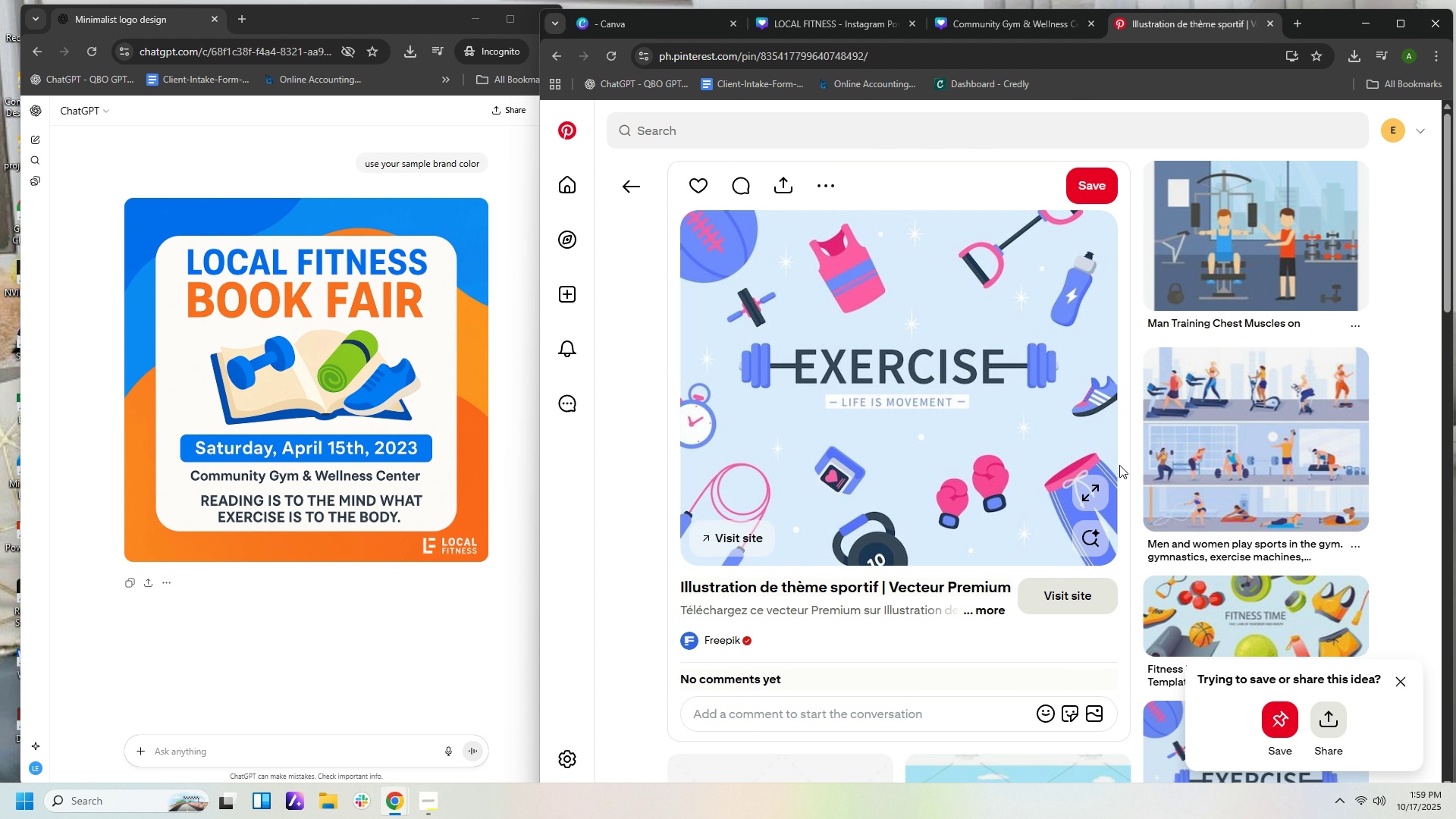 
left_click([1119, 465])
 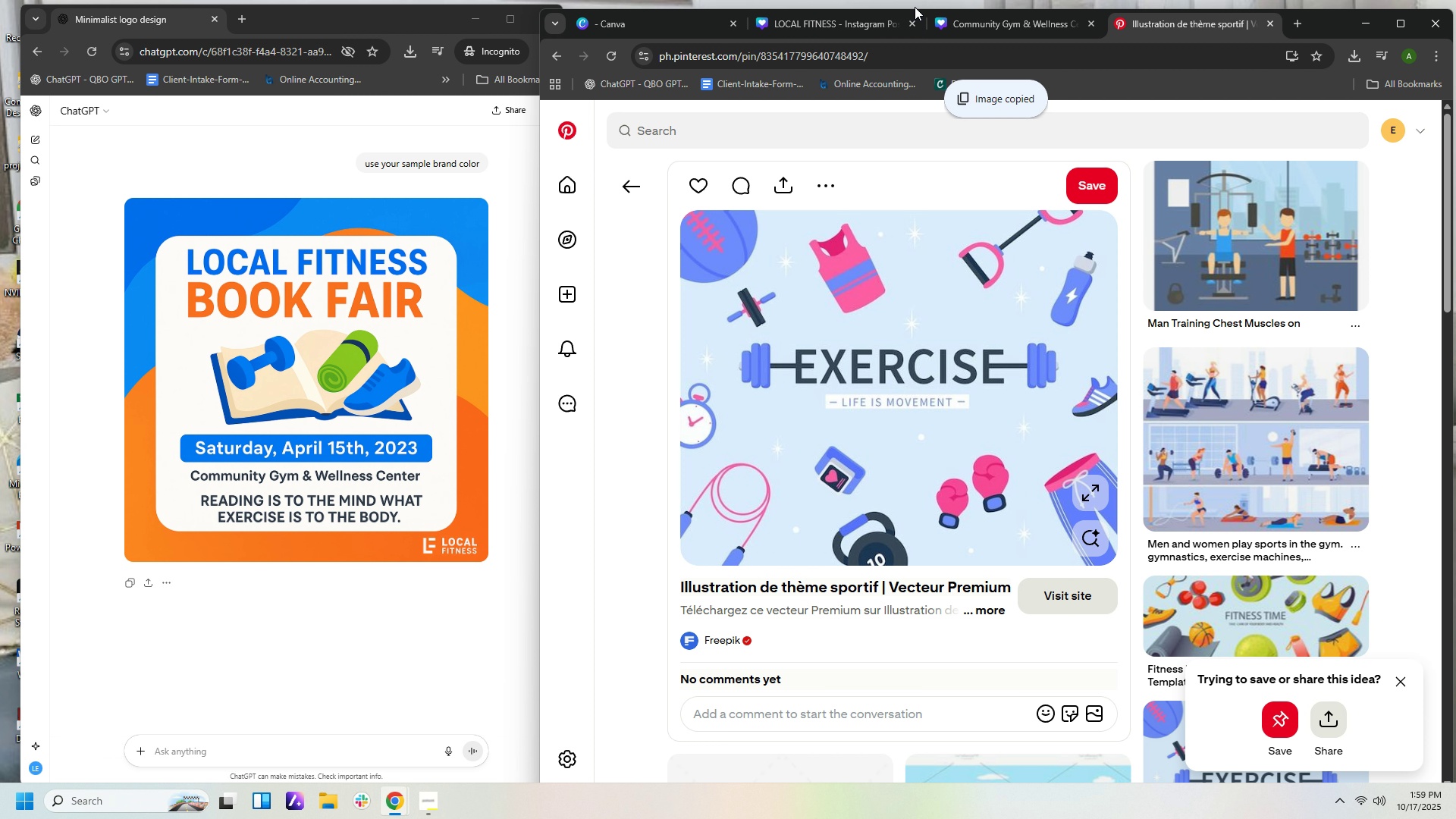 
left_click([882, 24])
 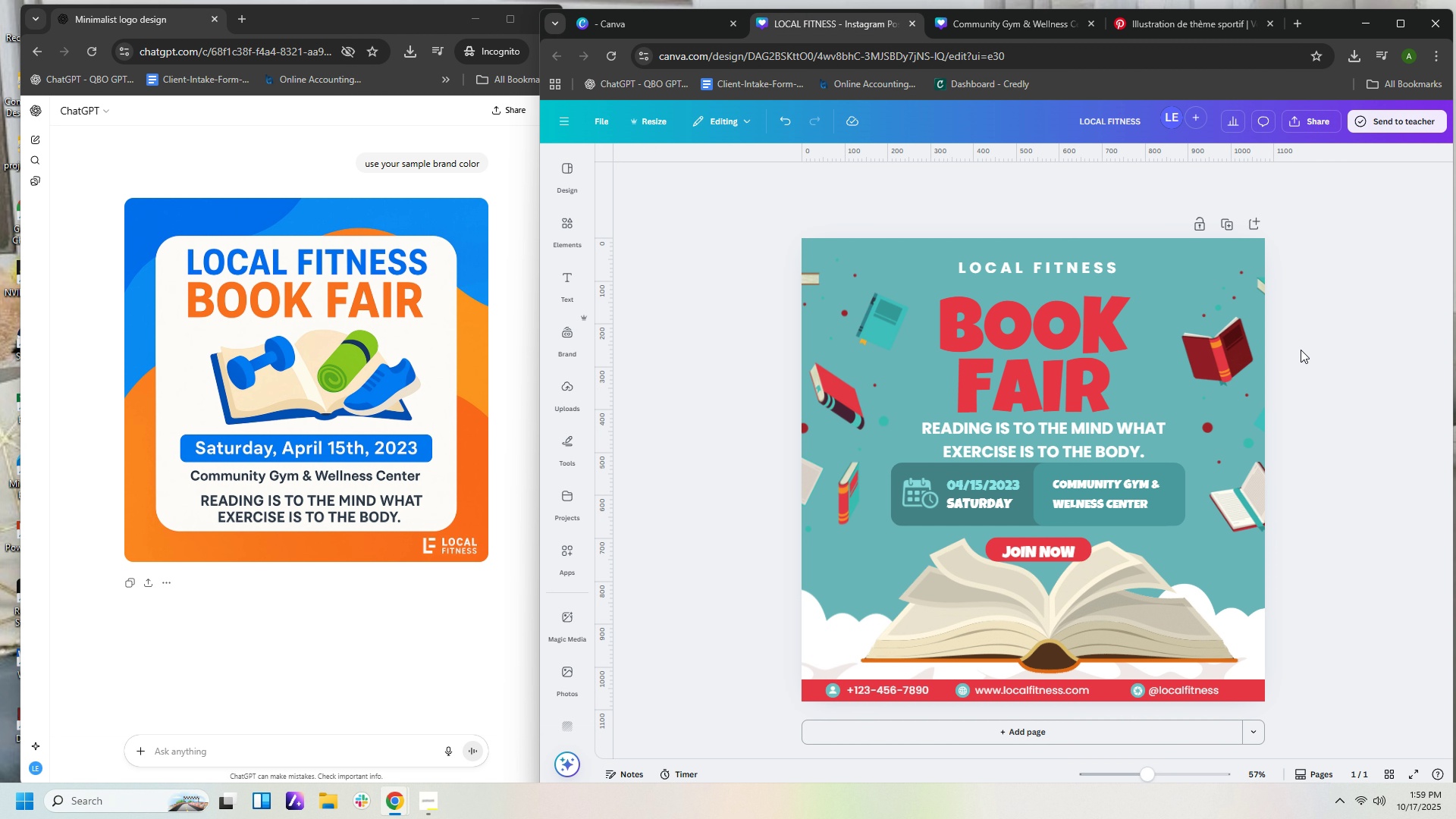 
right_click([1301, 350])
 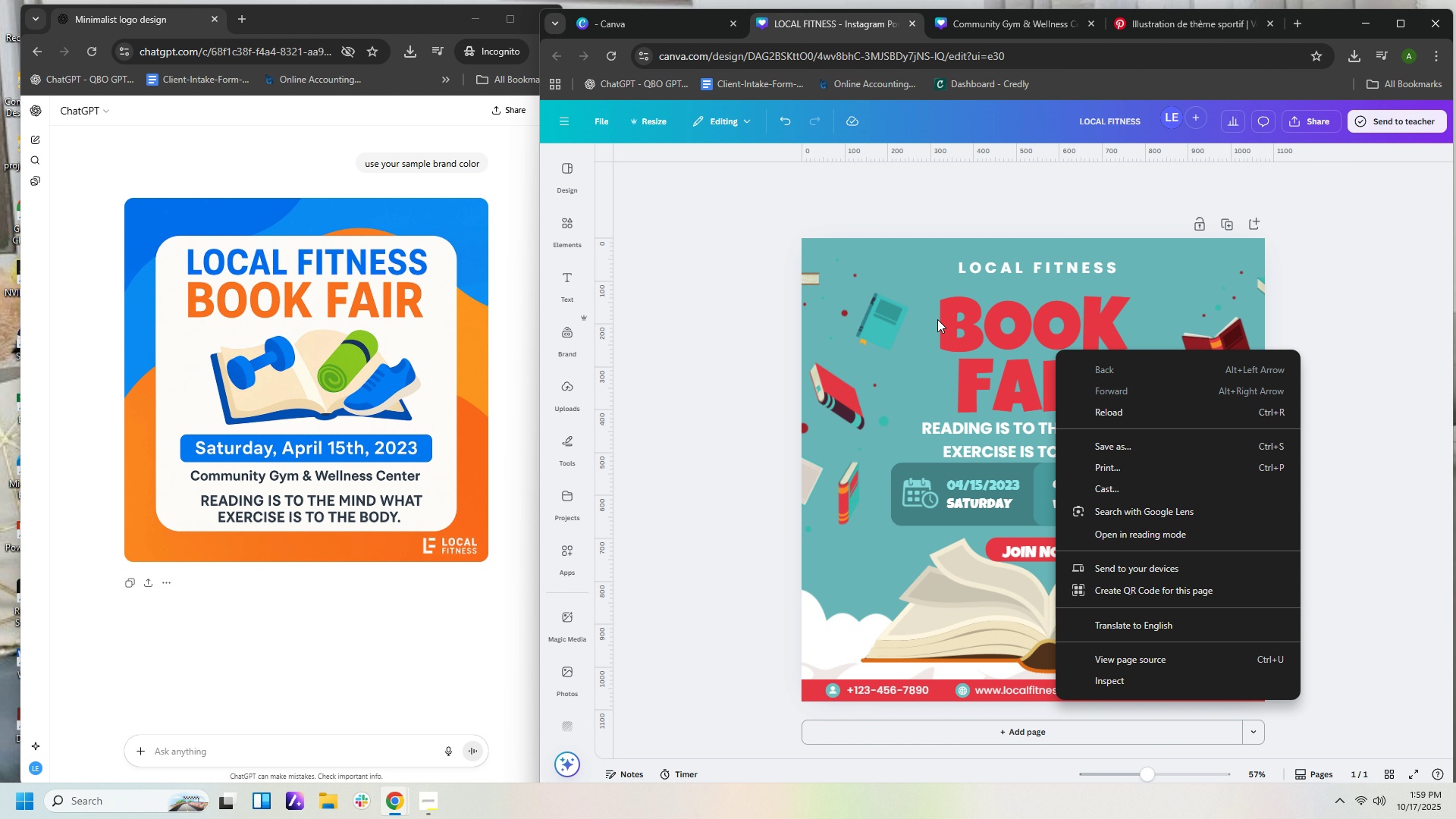 
right_click([924, 302])
 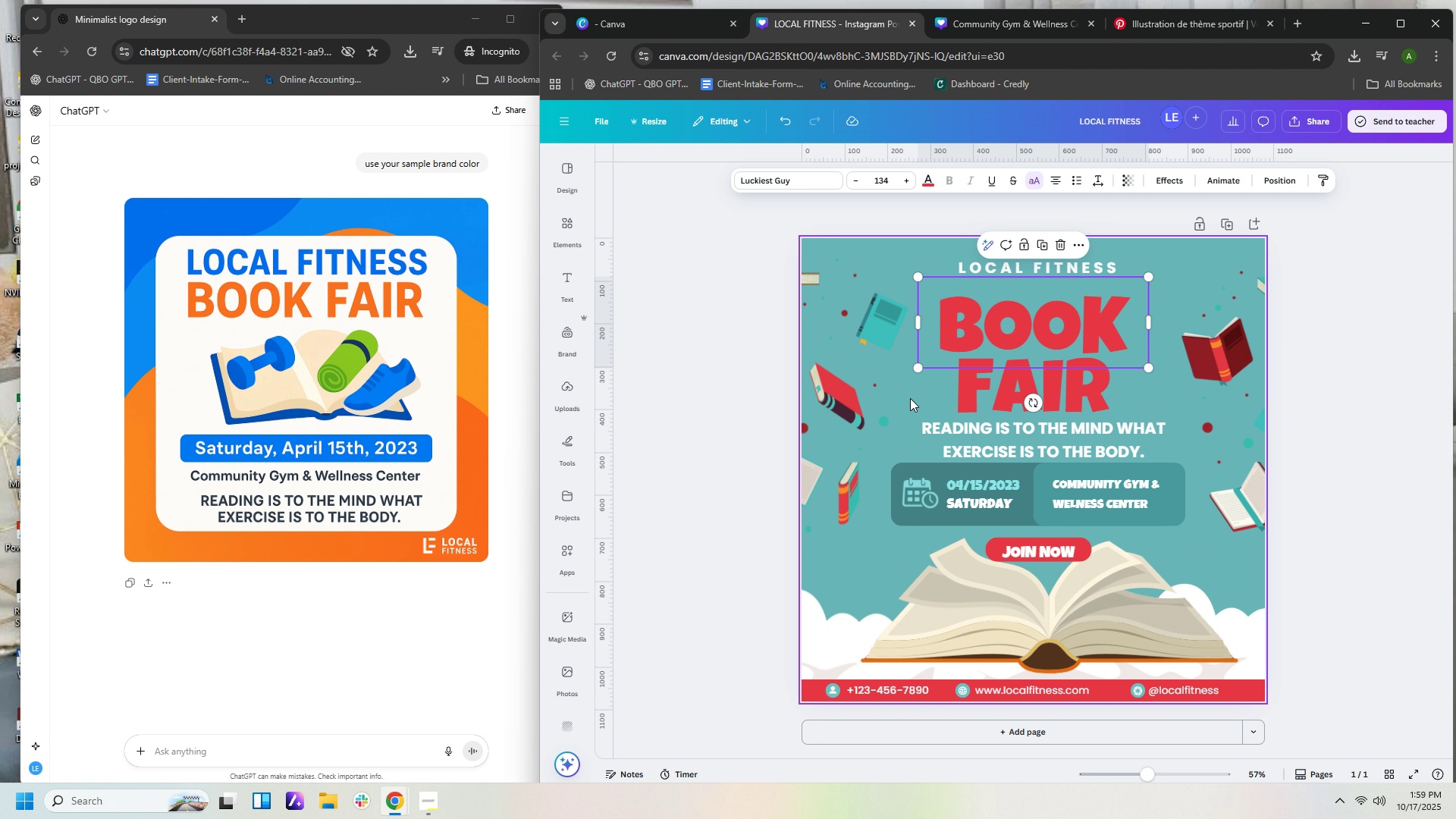 
double_click([864, 387])
 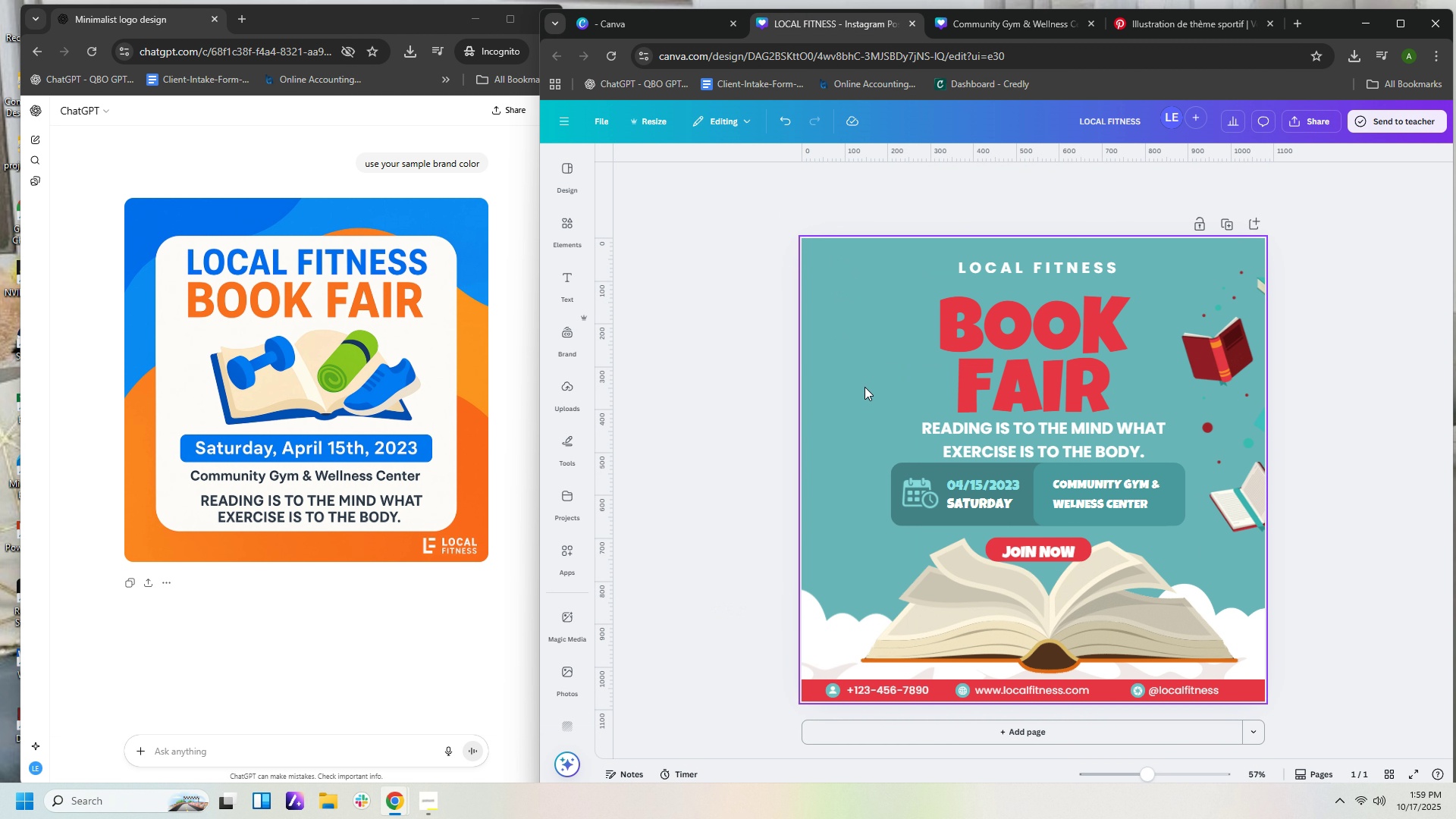 
key(Delete)
 